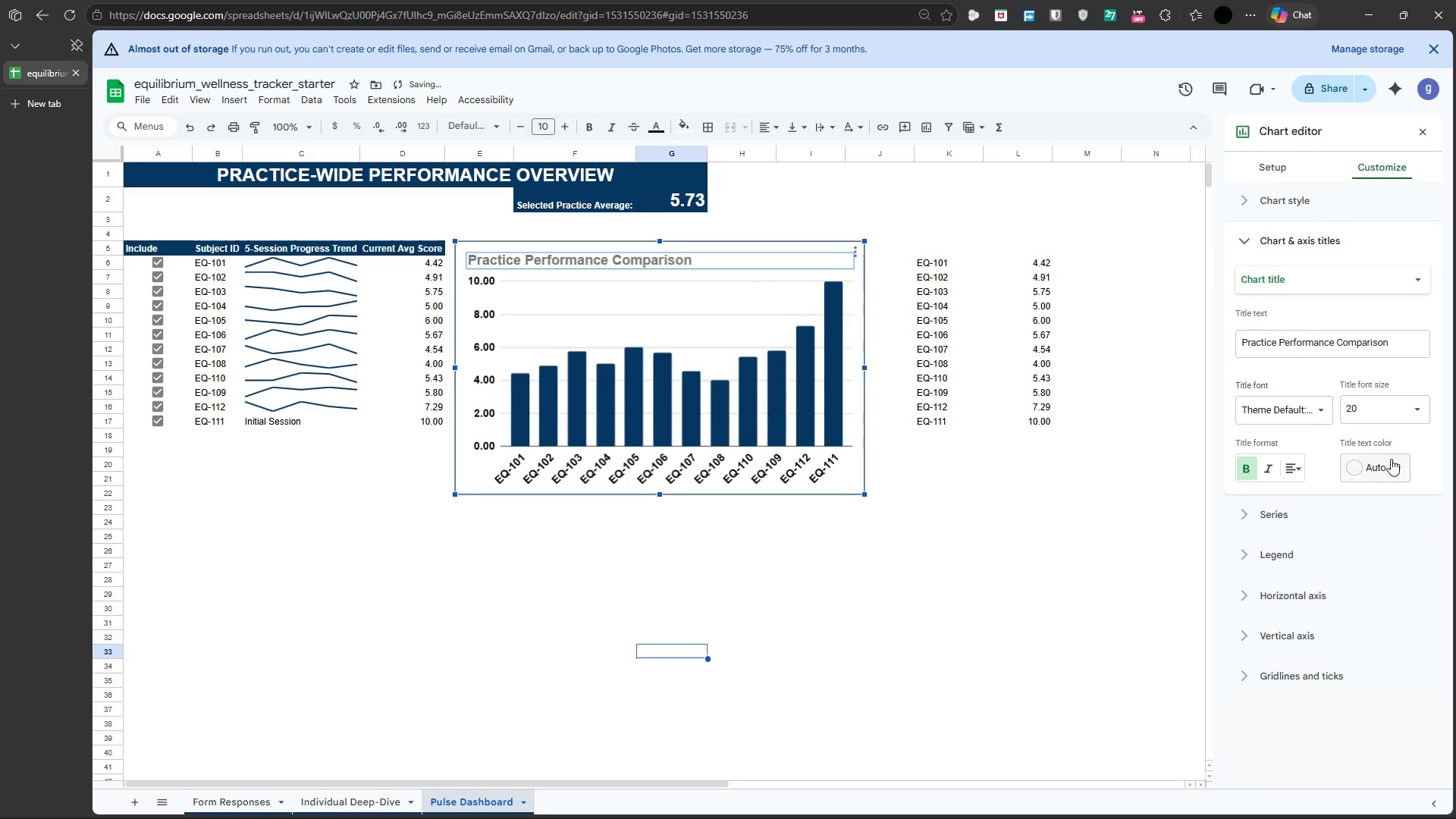 
left_click([1387, 463])
 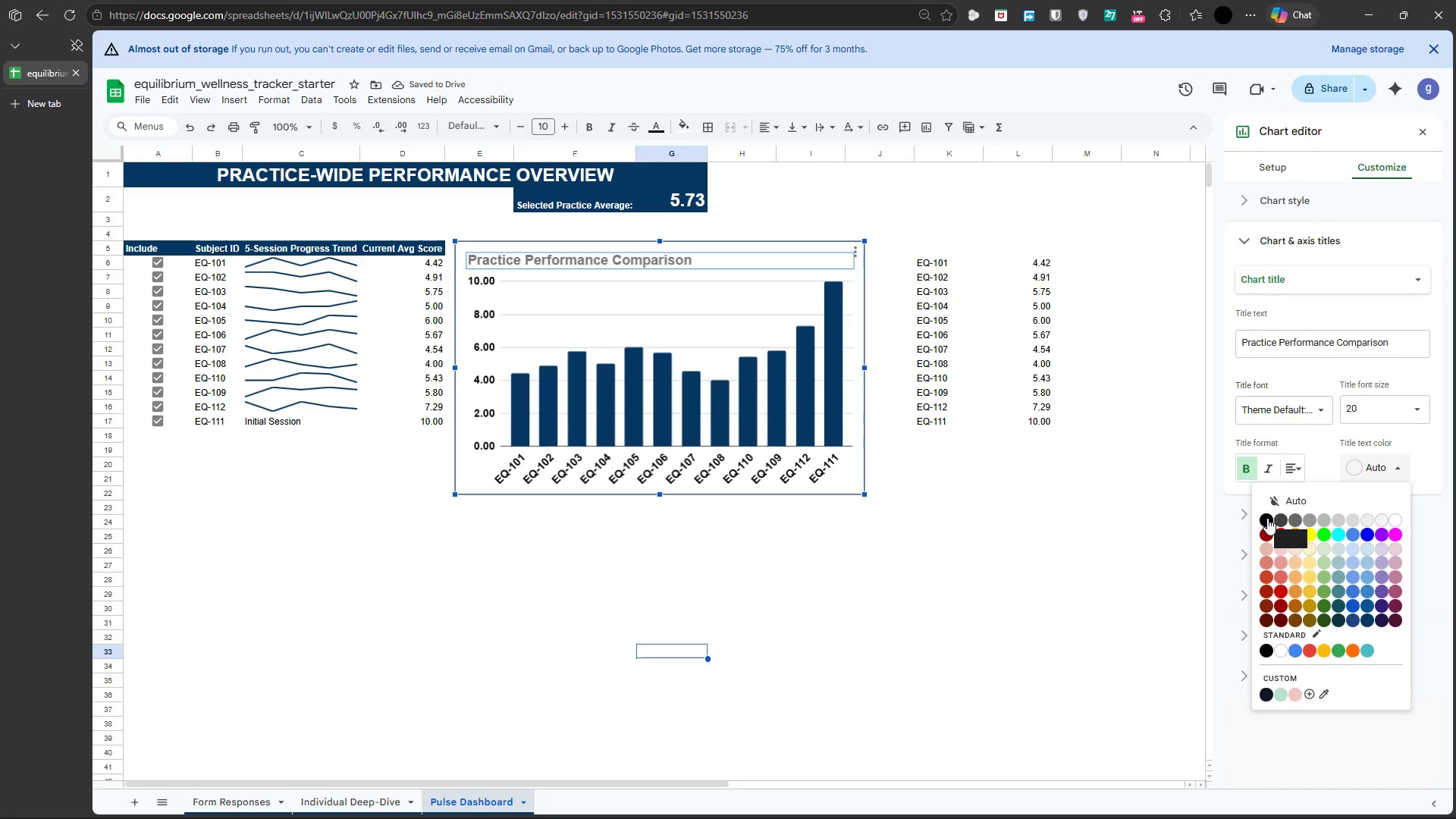 
left_click([1267, 518])
 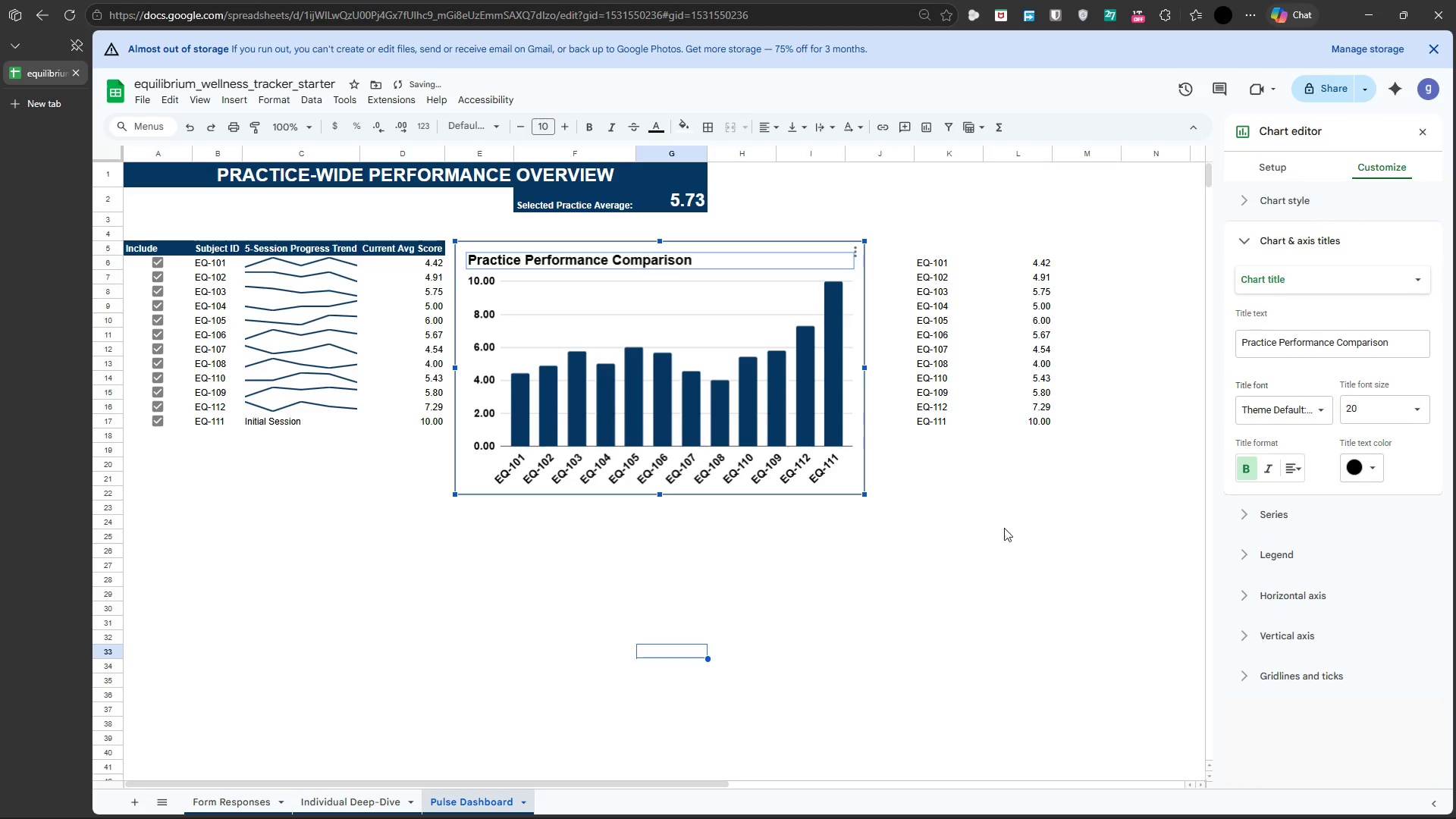 
left_click([993, 526])
 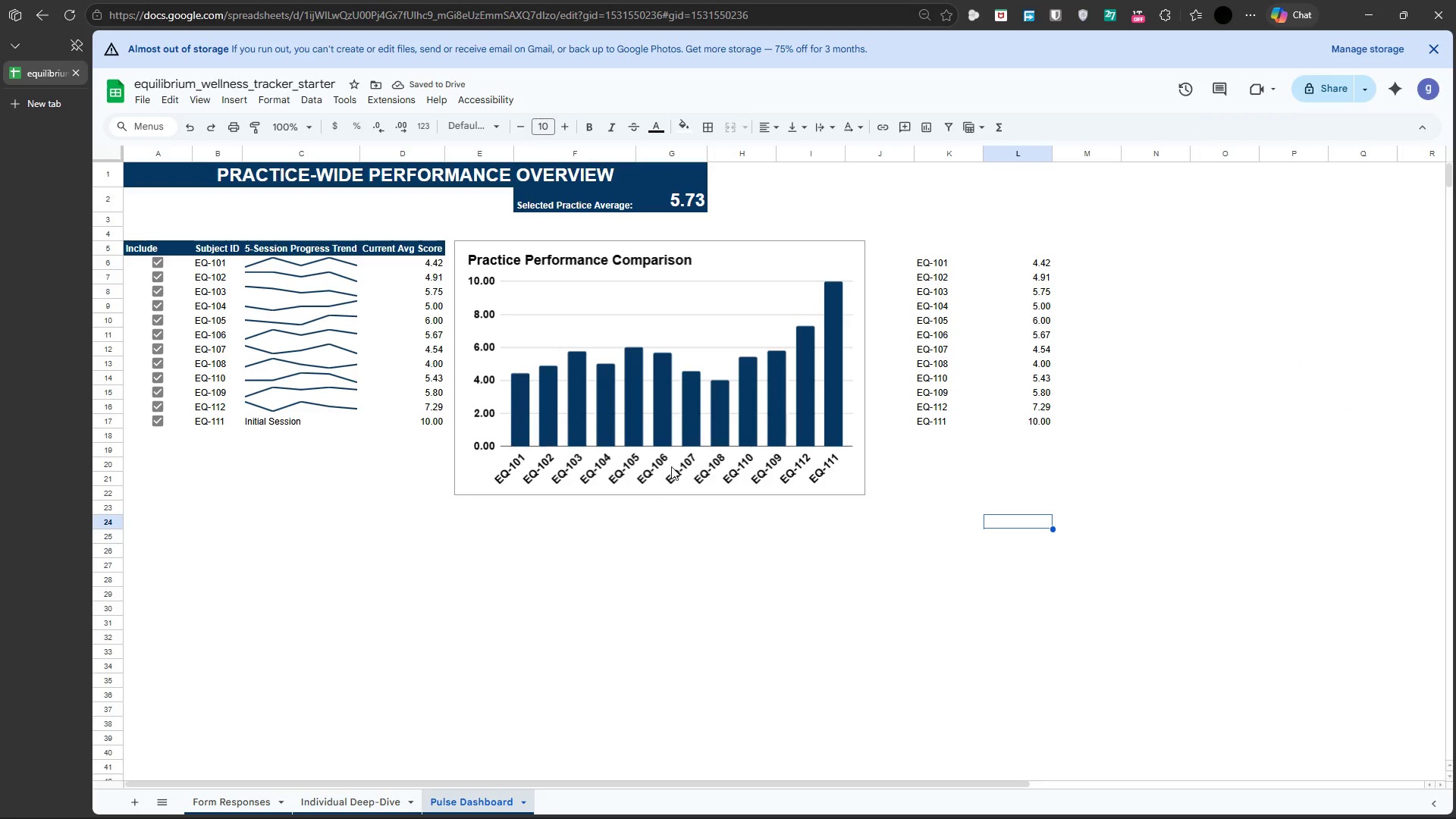 
left_click([670, 465])
 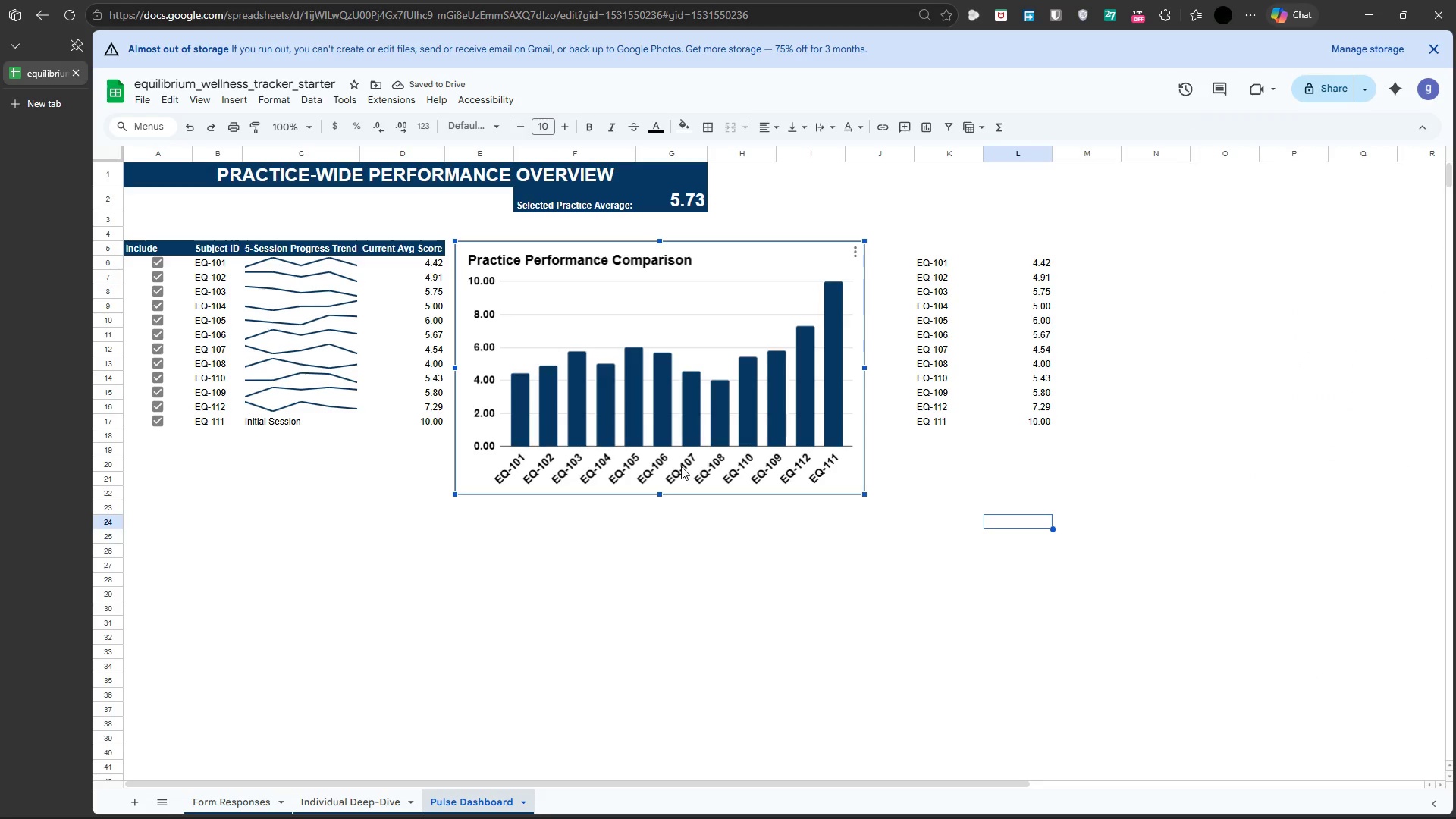 
double_click([681, 466])
 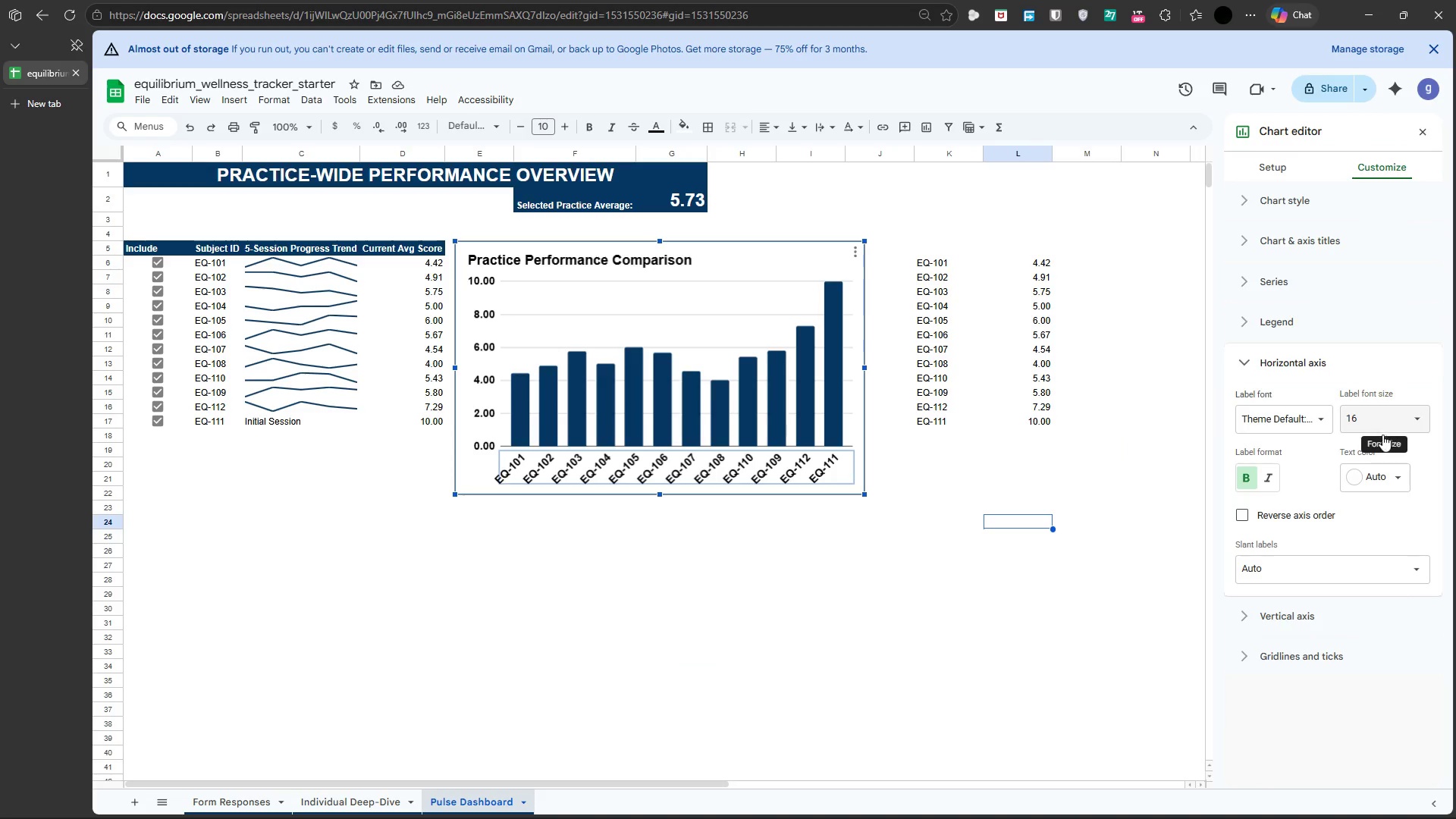 
left_click([1389, 479])
 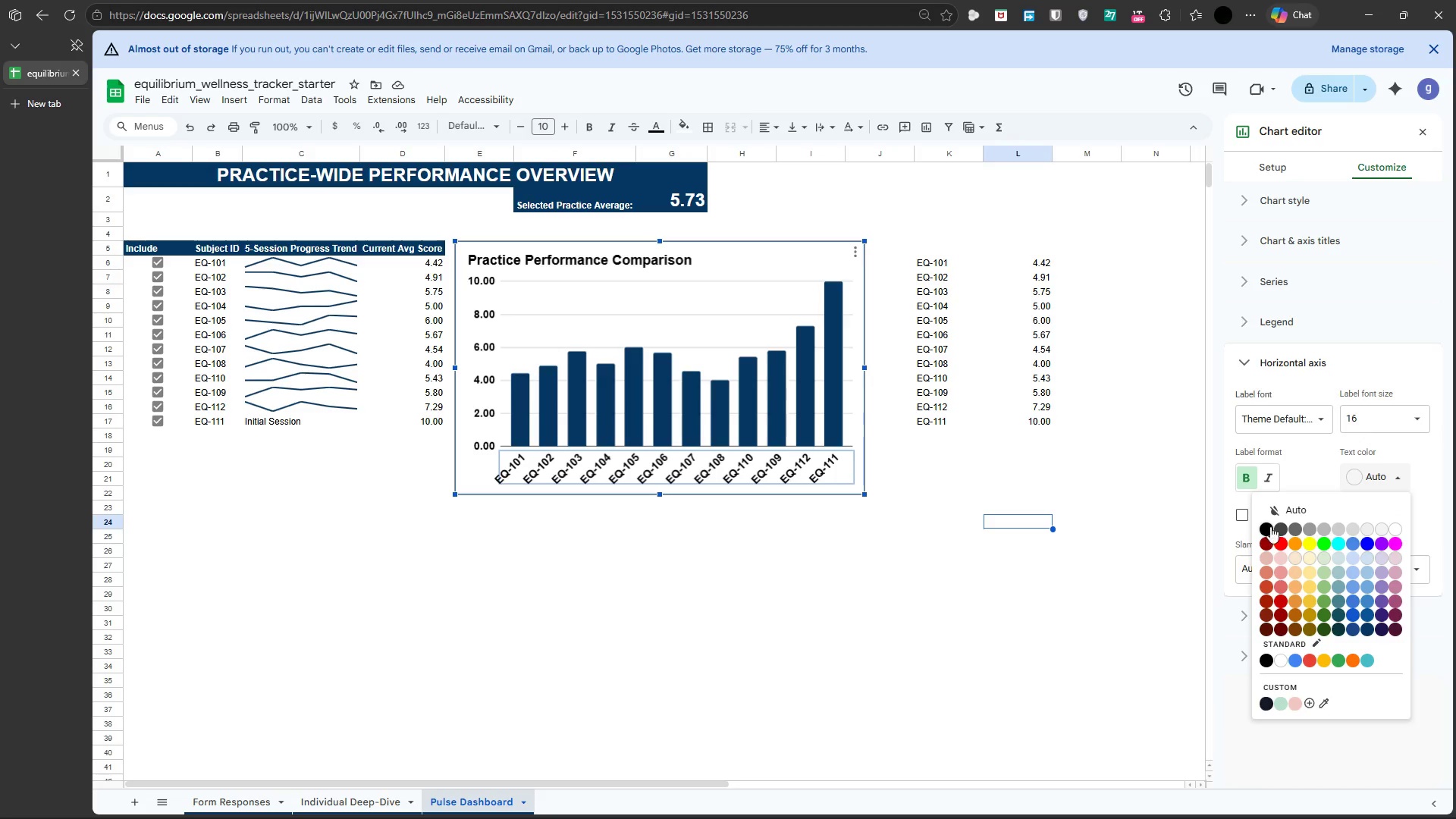 
left_click([1269, 526])
 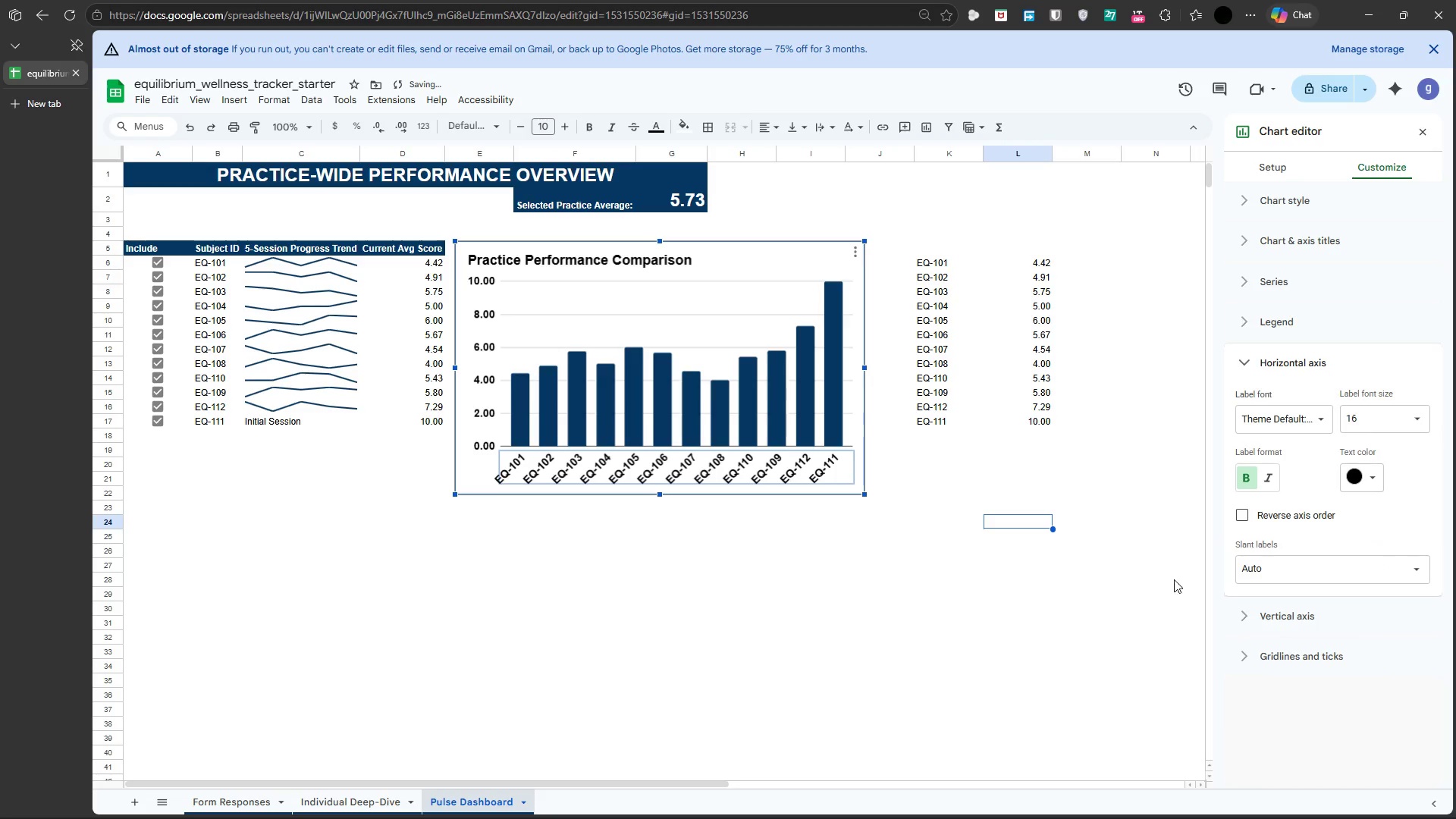 
left_click([1106, 592])
 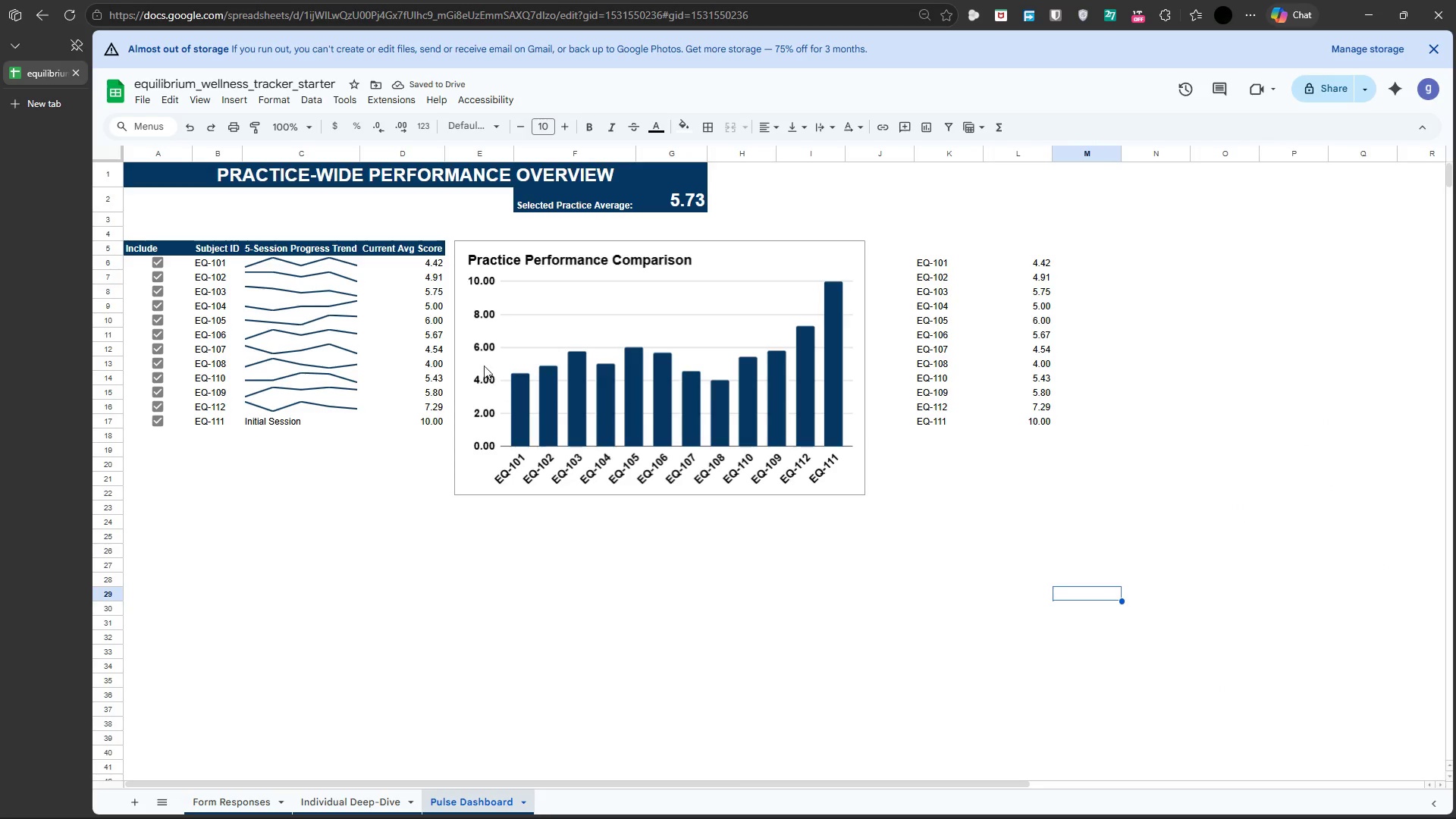 
left_click([479, 356])
 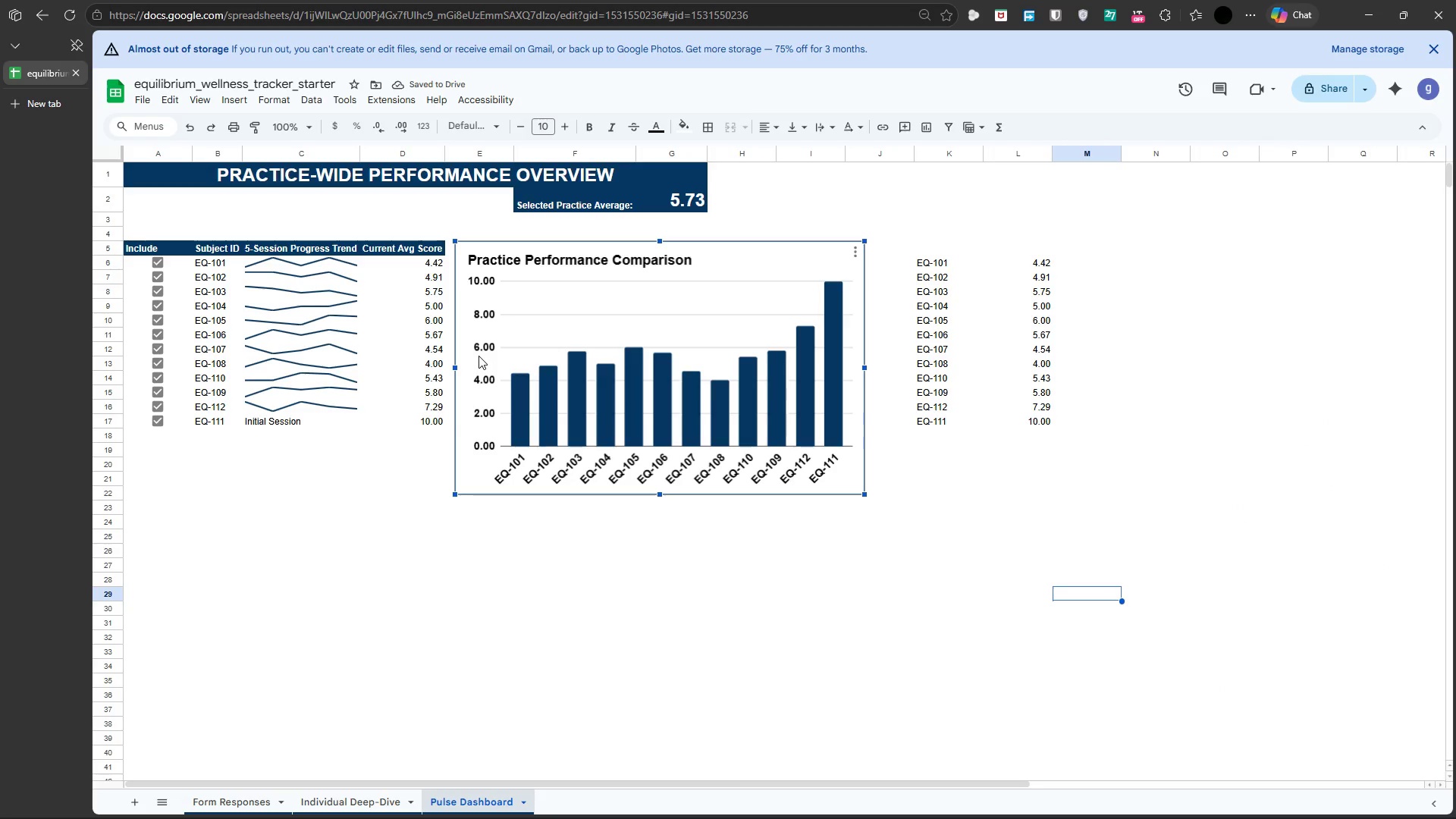 
double_click([479, 356])
 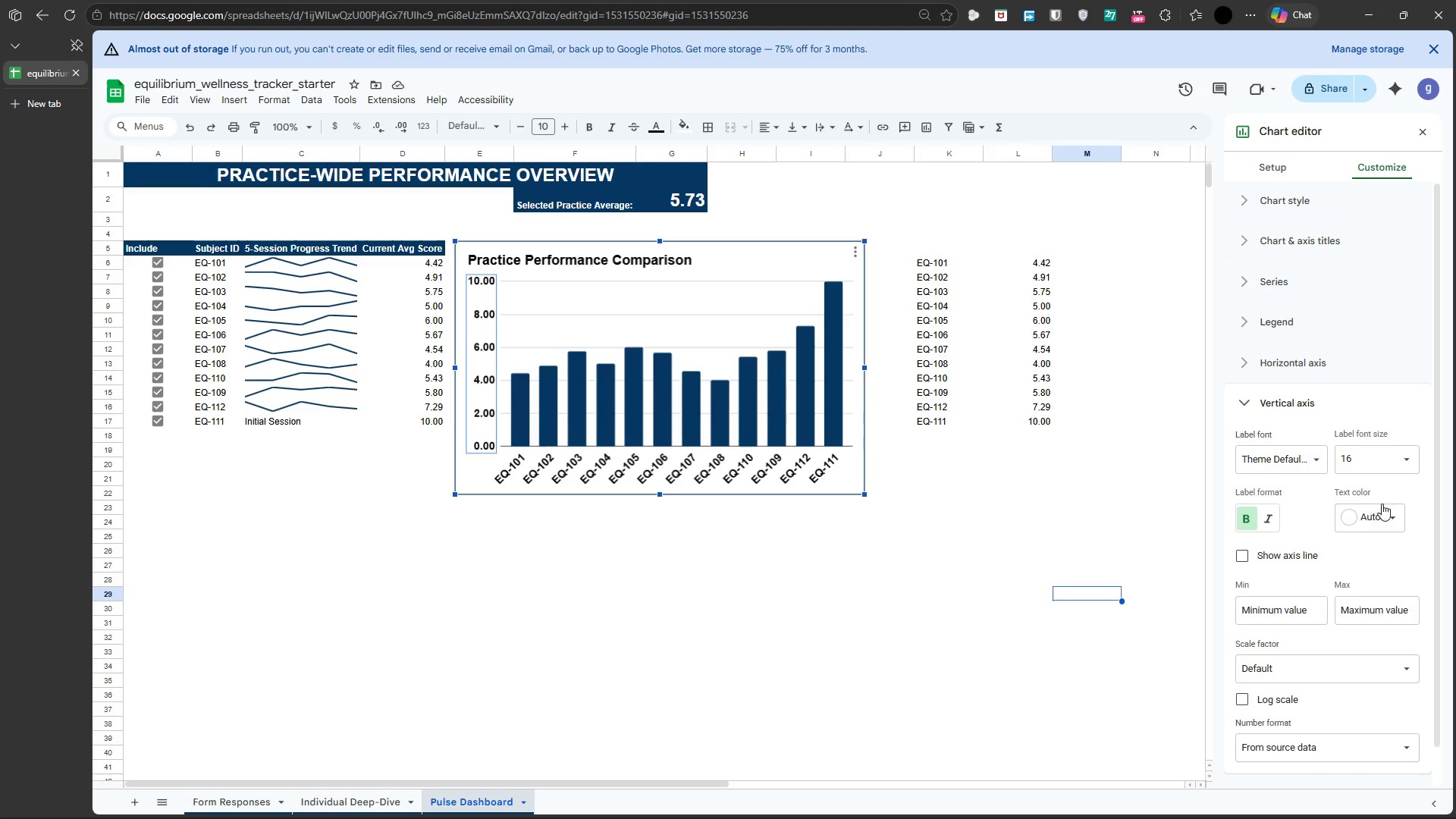 
left_click([1389, 512])
 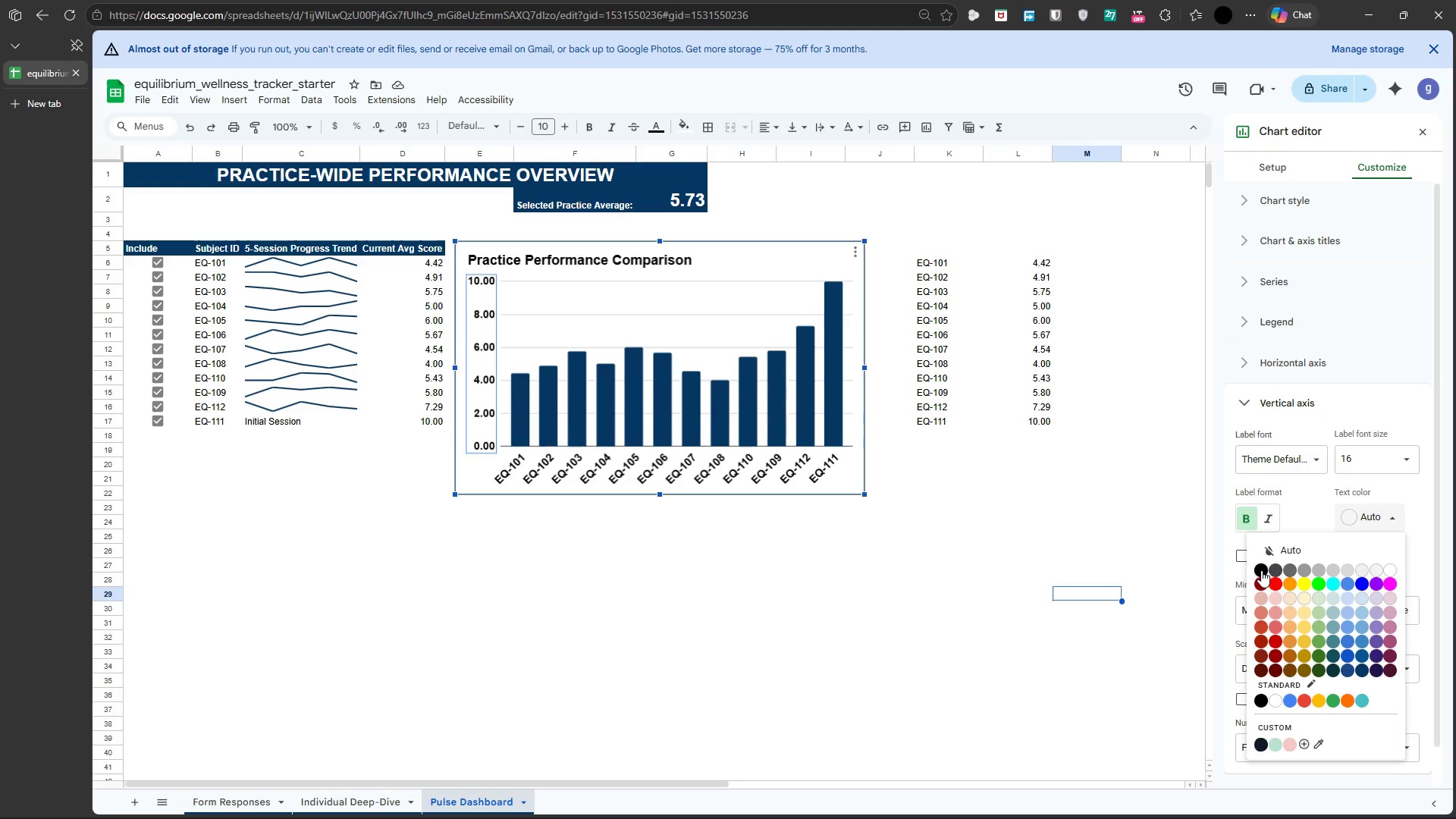 
left_click([1260, 570])
 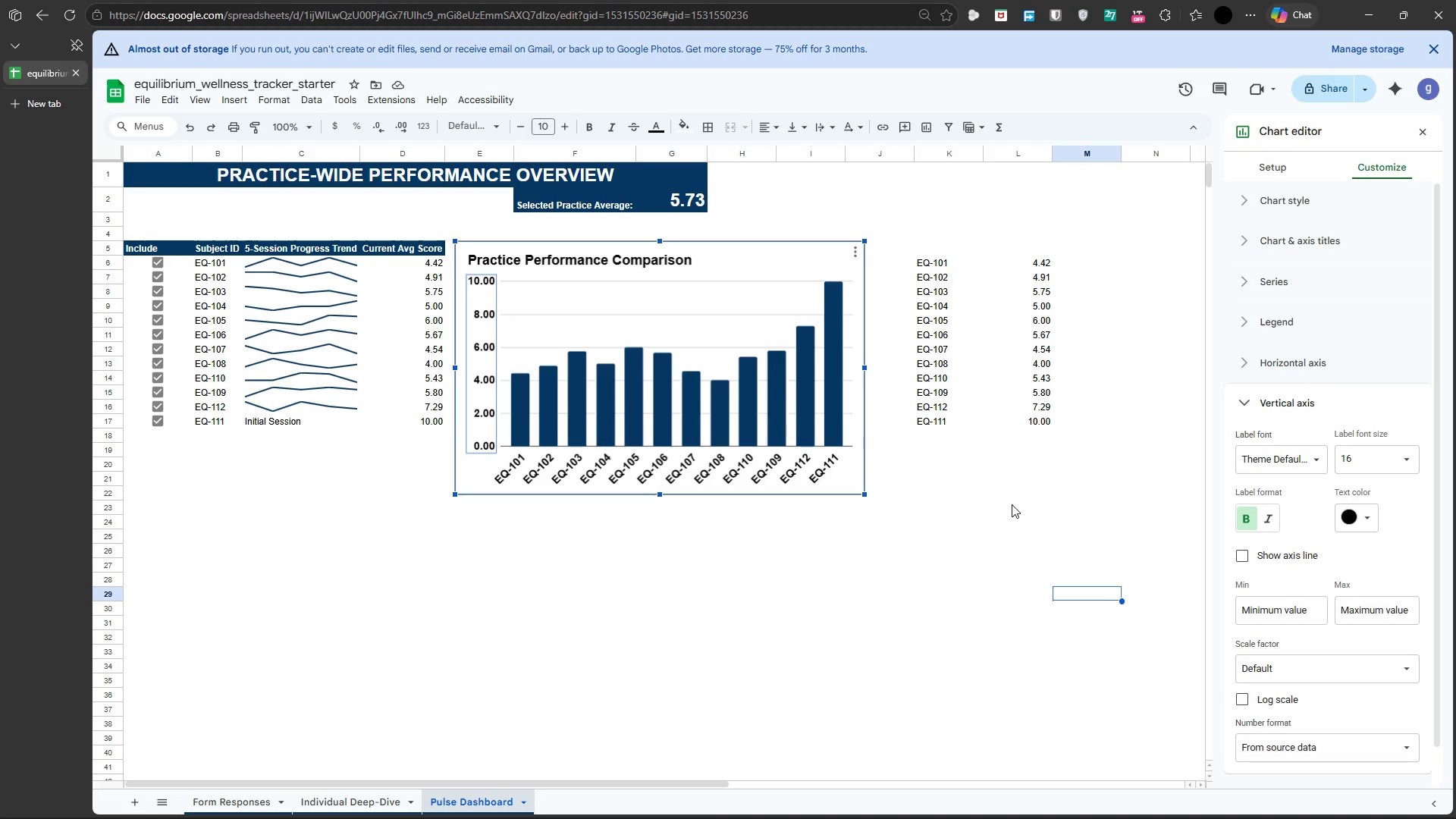 
wait(26.88)
 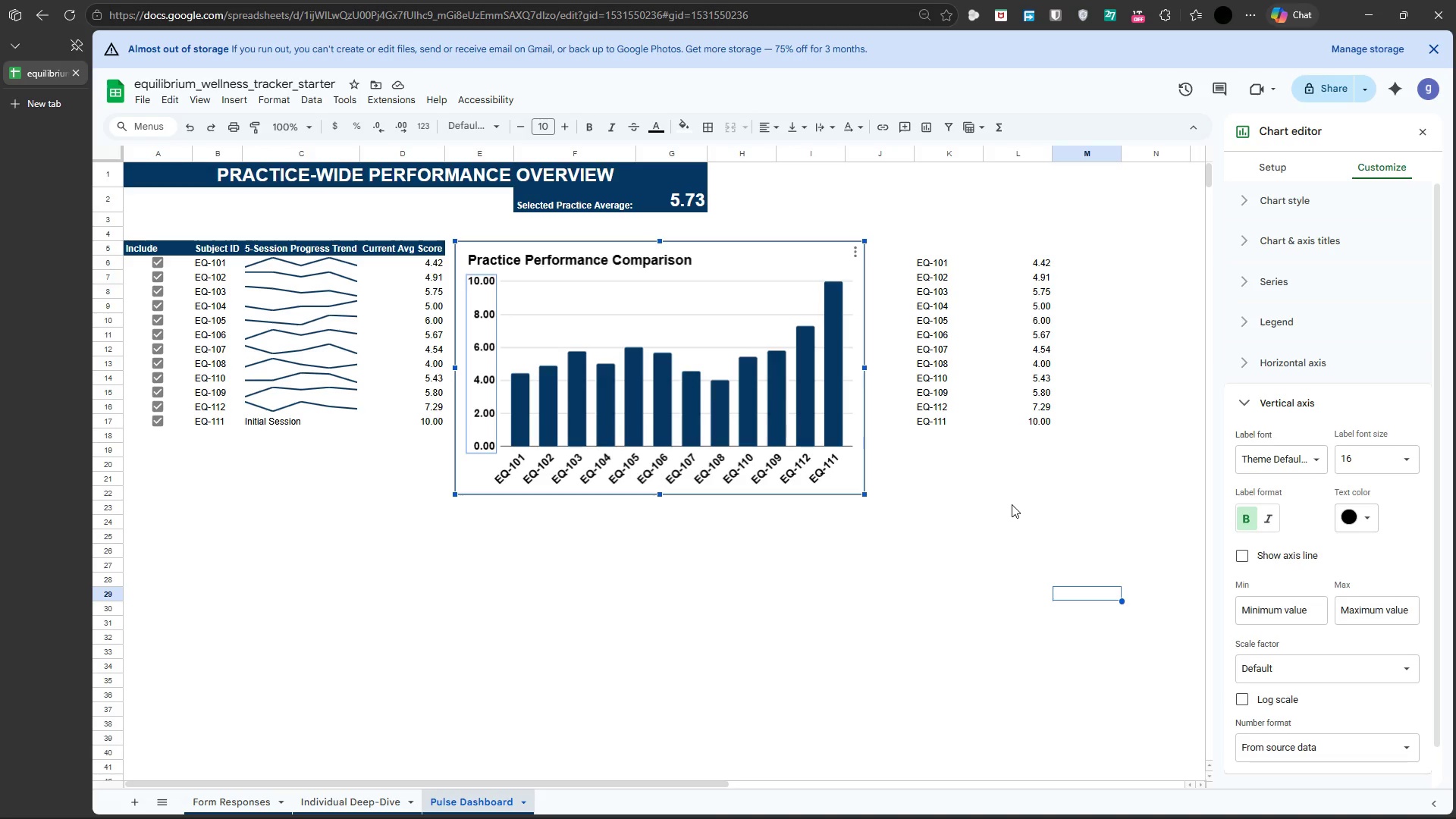 
left_click([817, 560])
 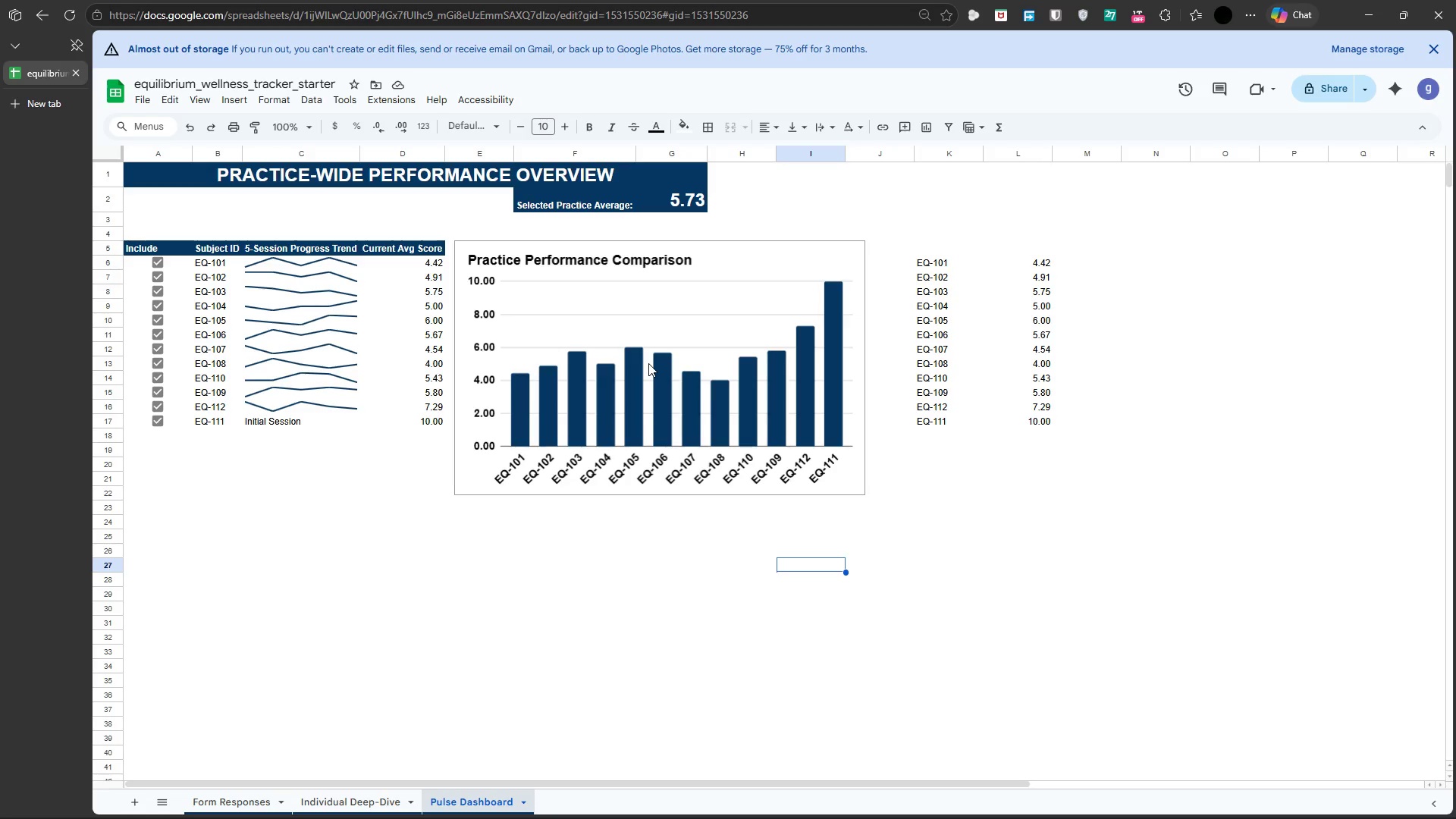 
wait(79.16)
 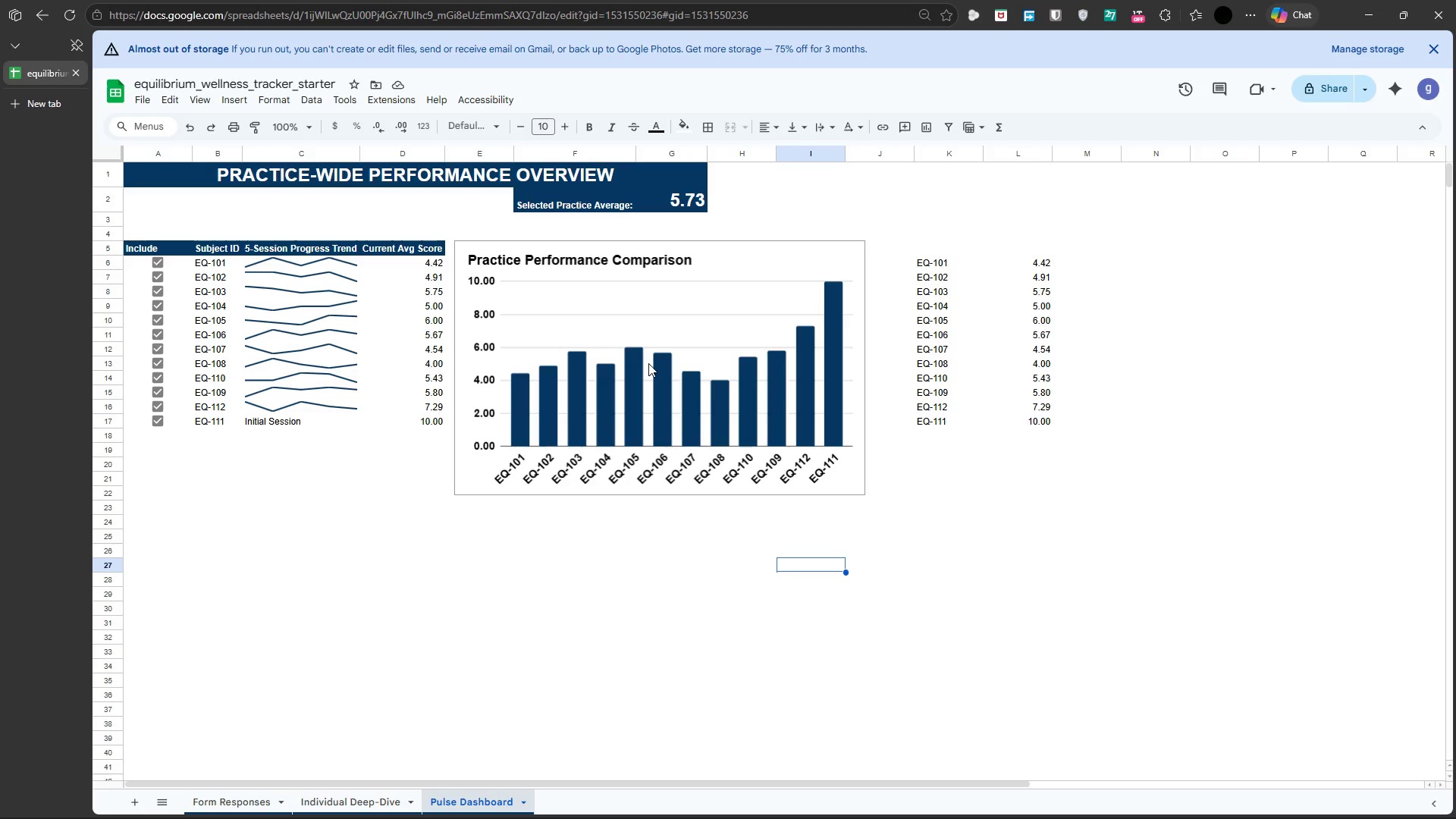 
left_click([936, 156])
 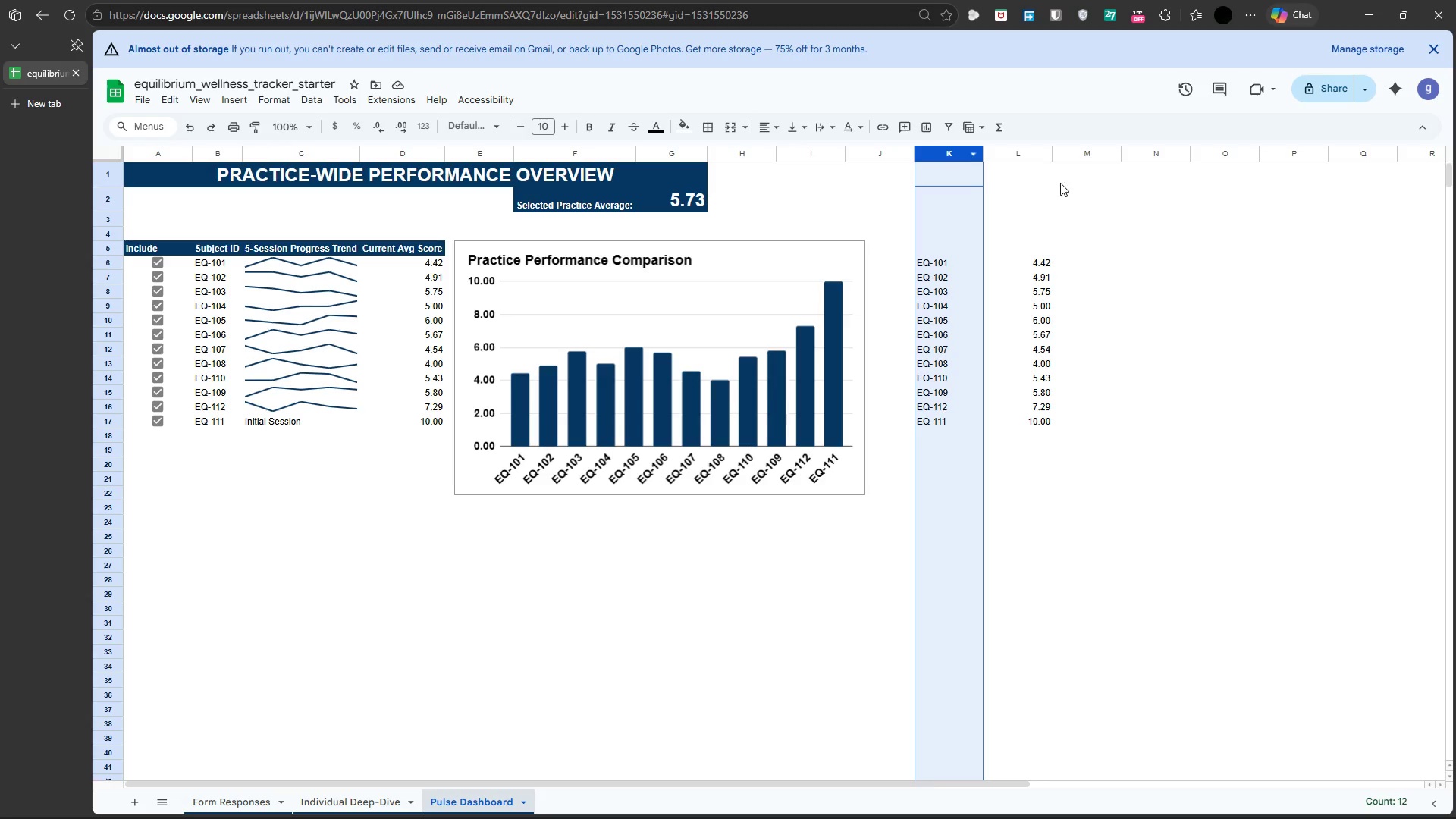 
hold_key(key=ControlLeft, duration=1.36)
left_click([1017, 158])
 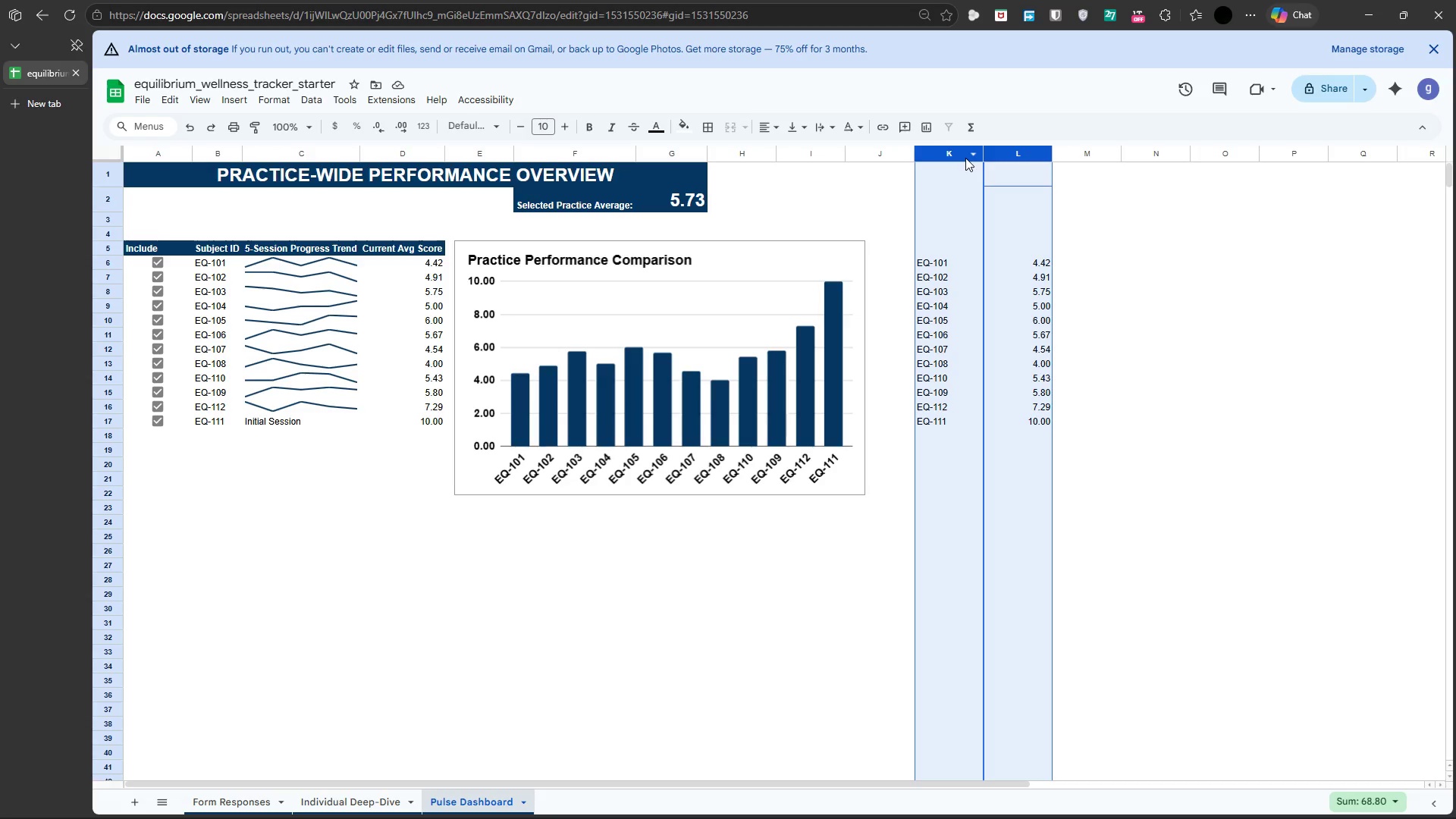 
right_click([965, 158])
 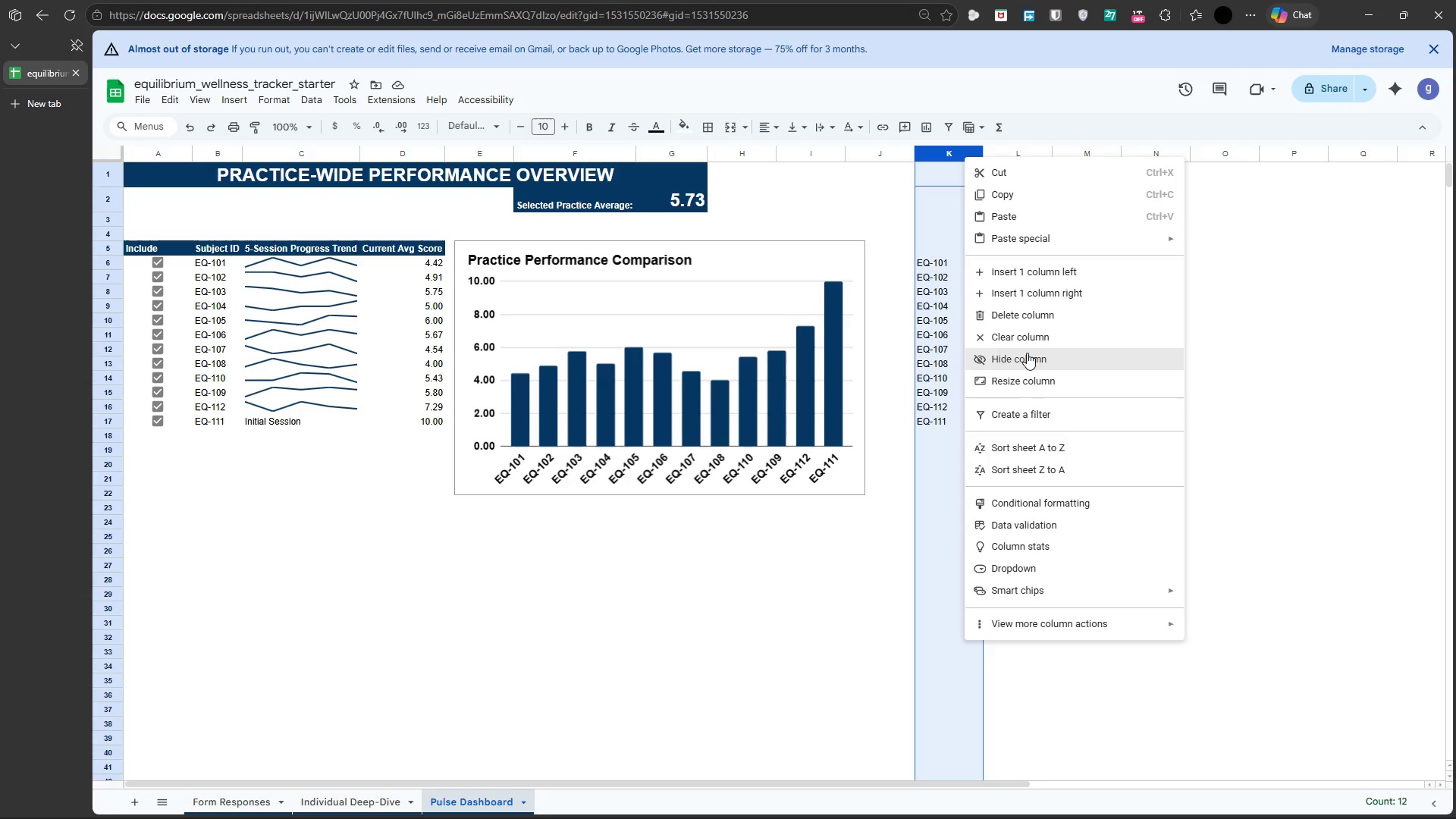 
left_click([1027, 353])
 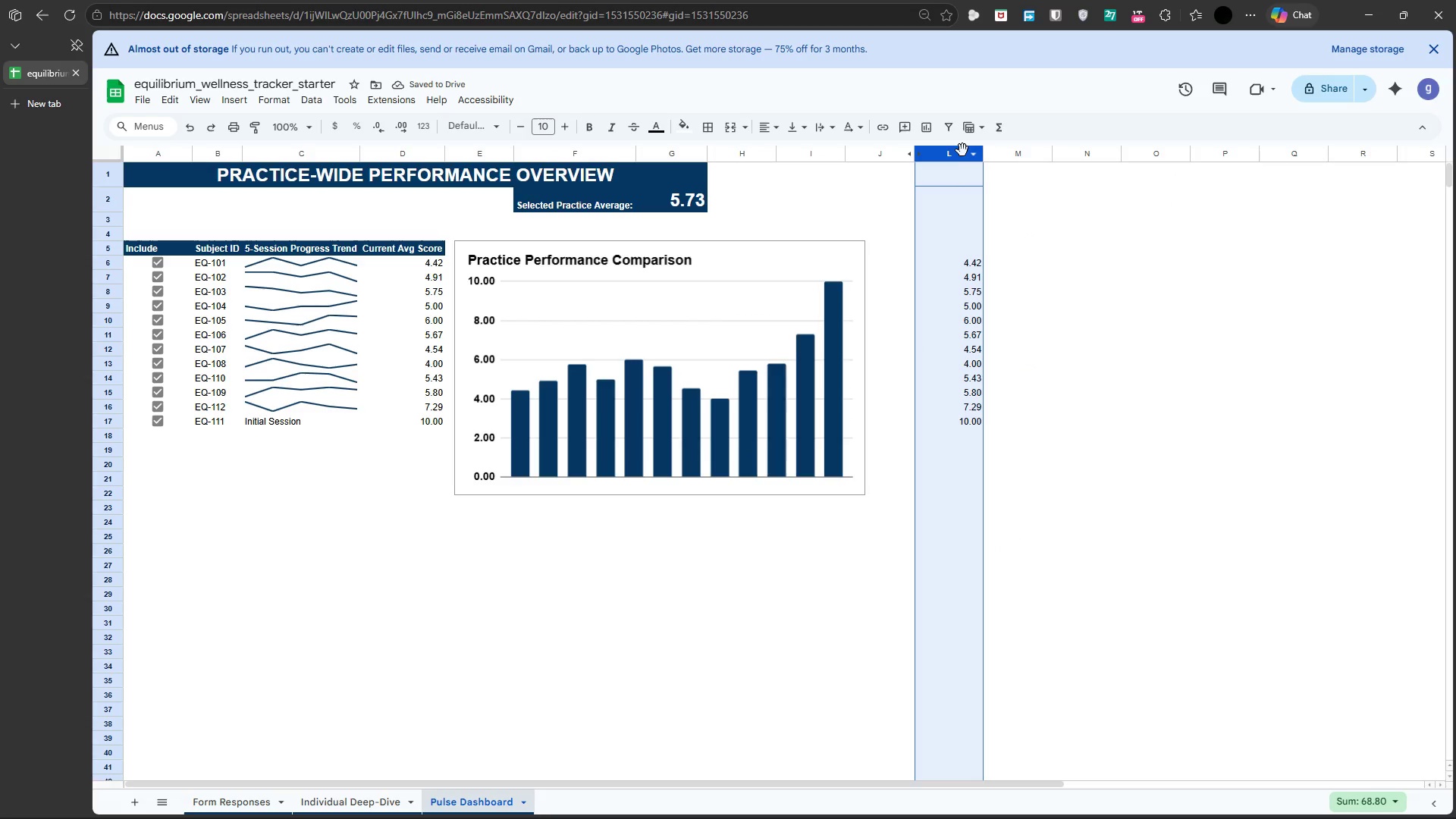 
right_click([949, 156])
 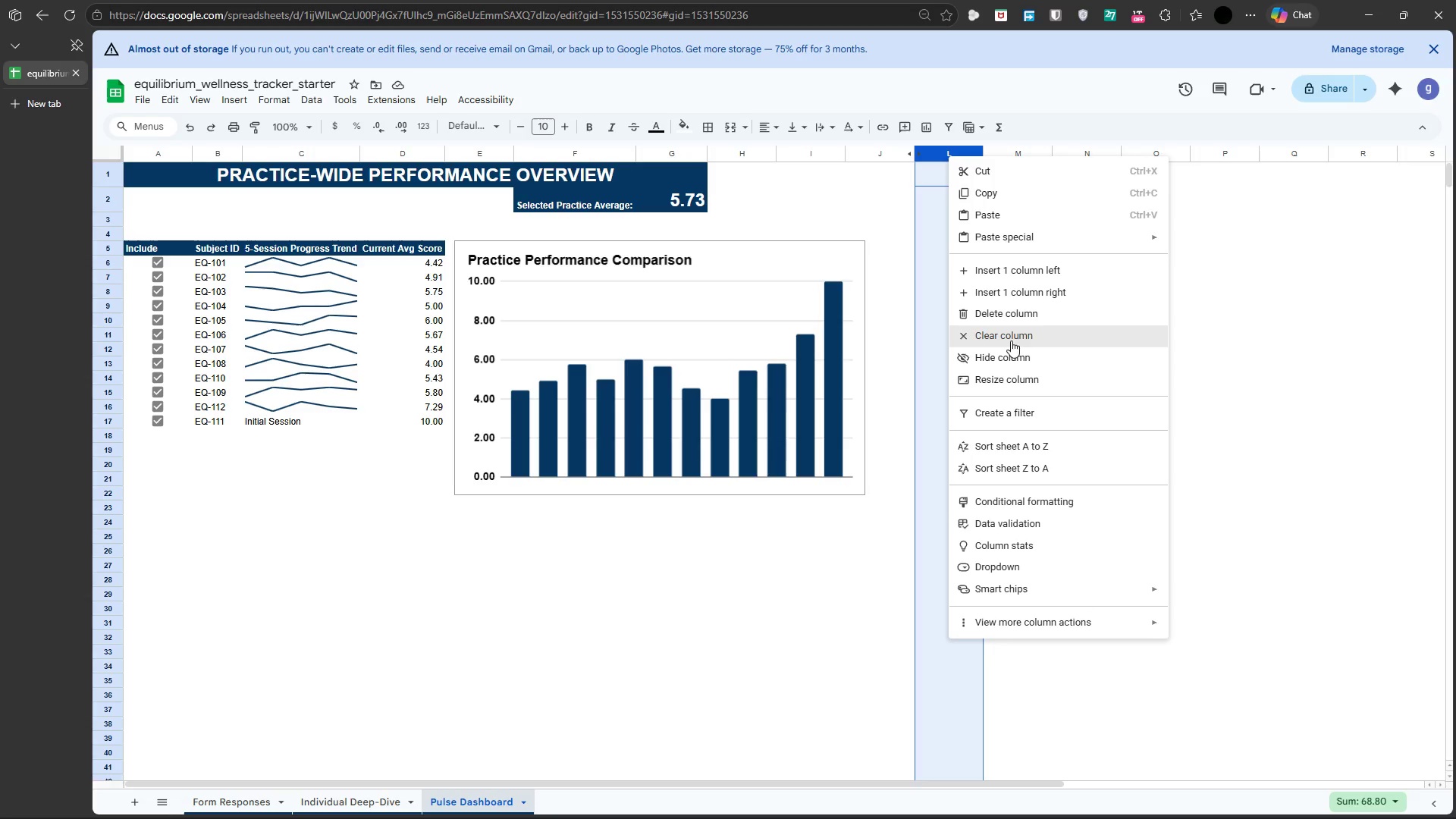 
left_click([1015, 350])
 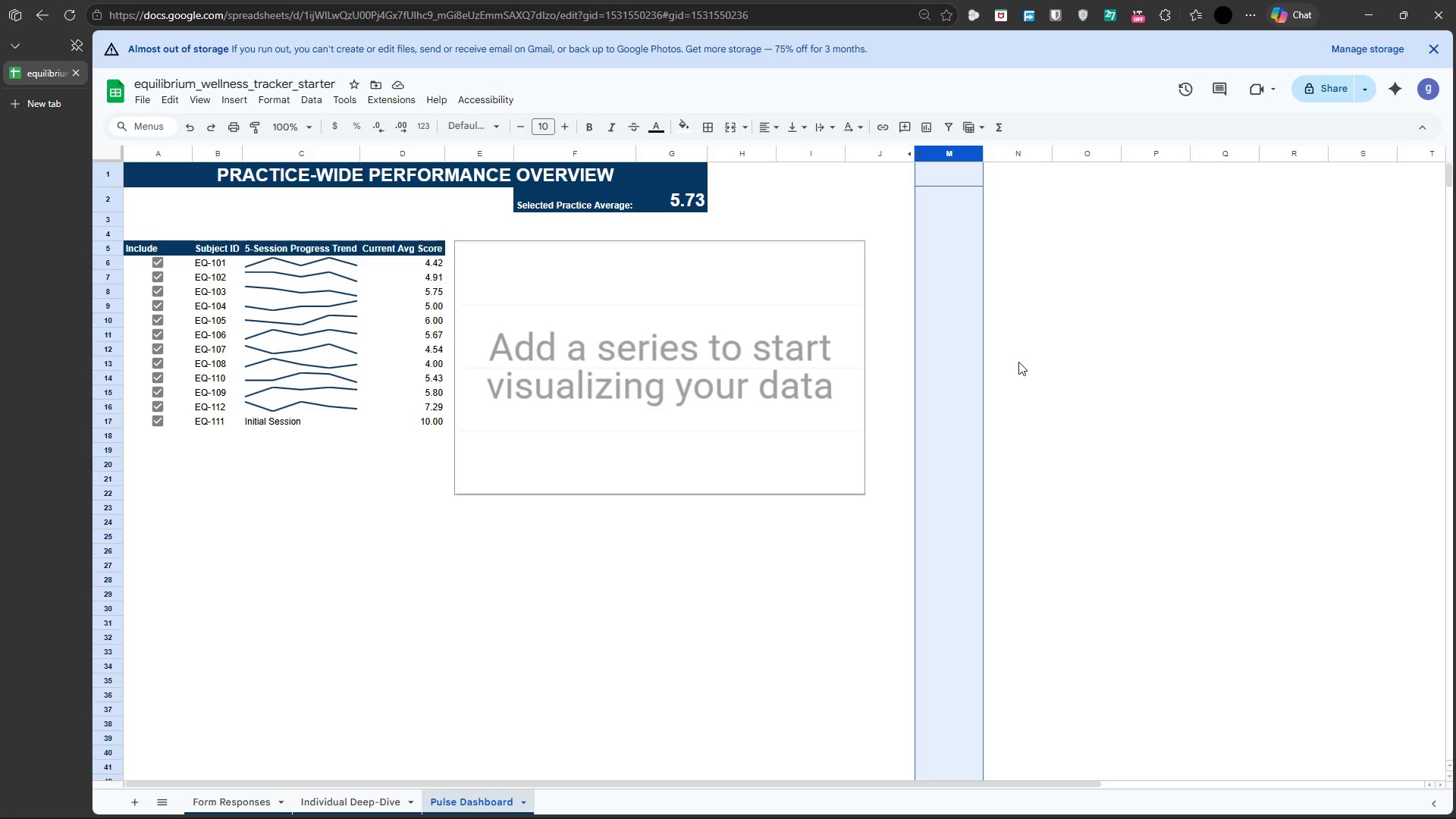 
wait(27.8)
 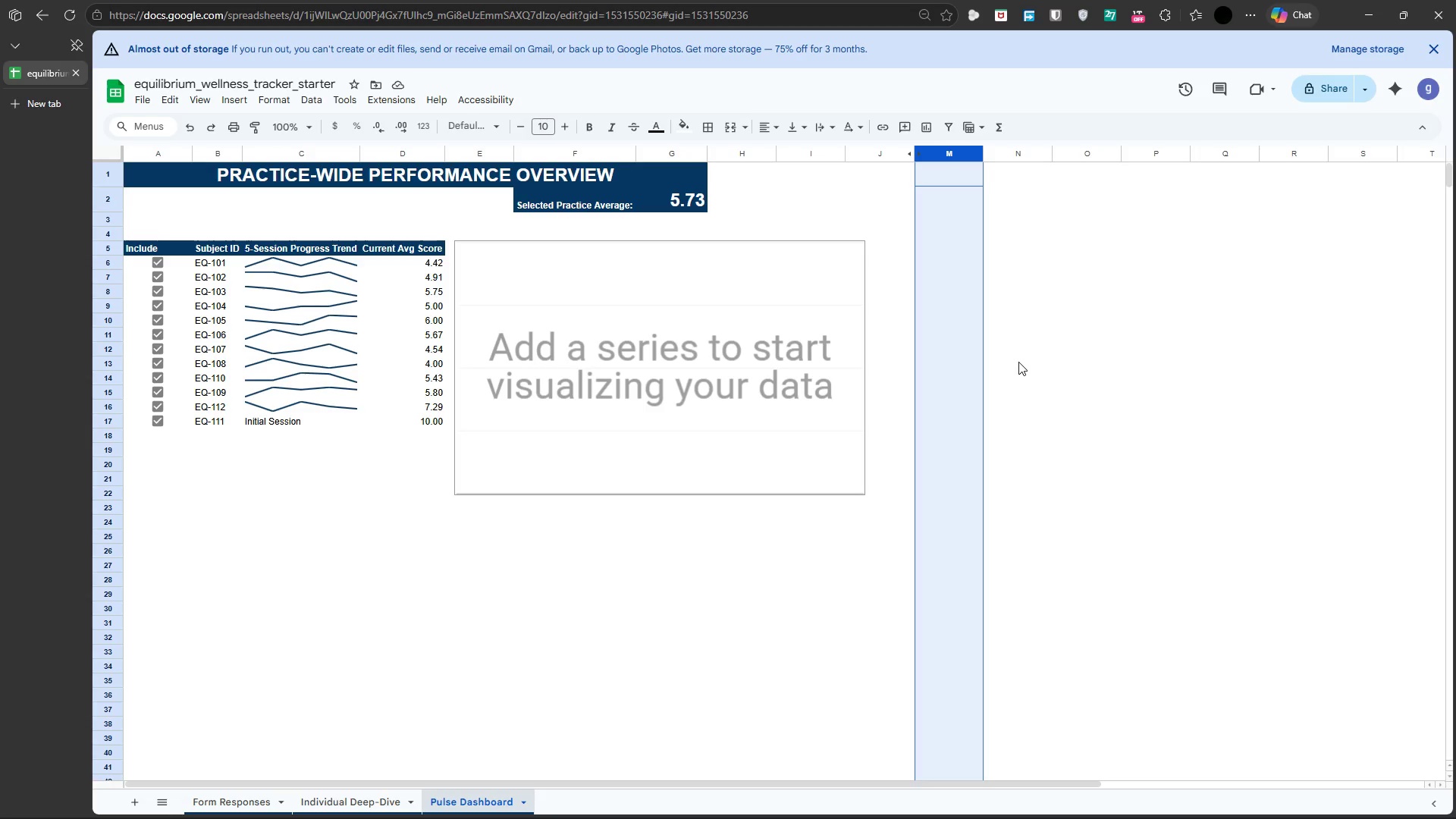 
key(Control+Z)
 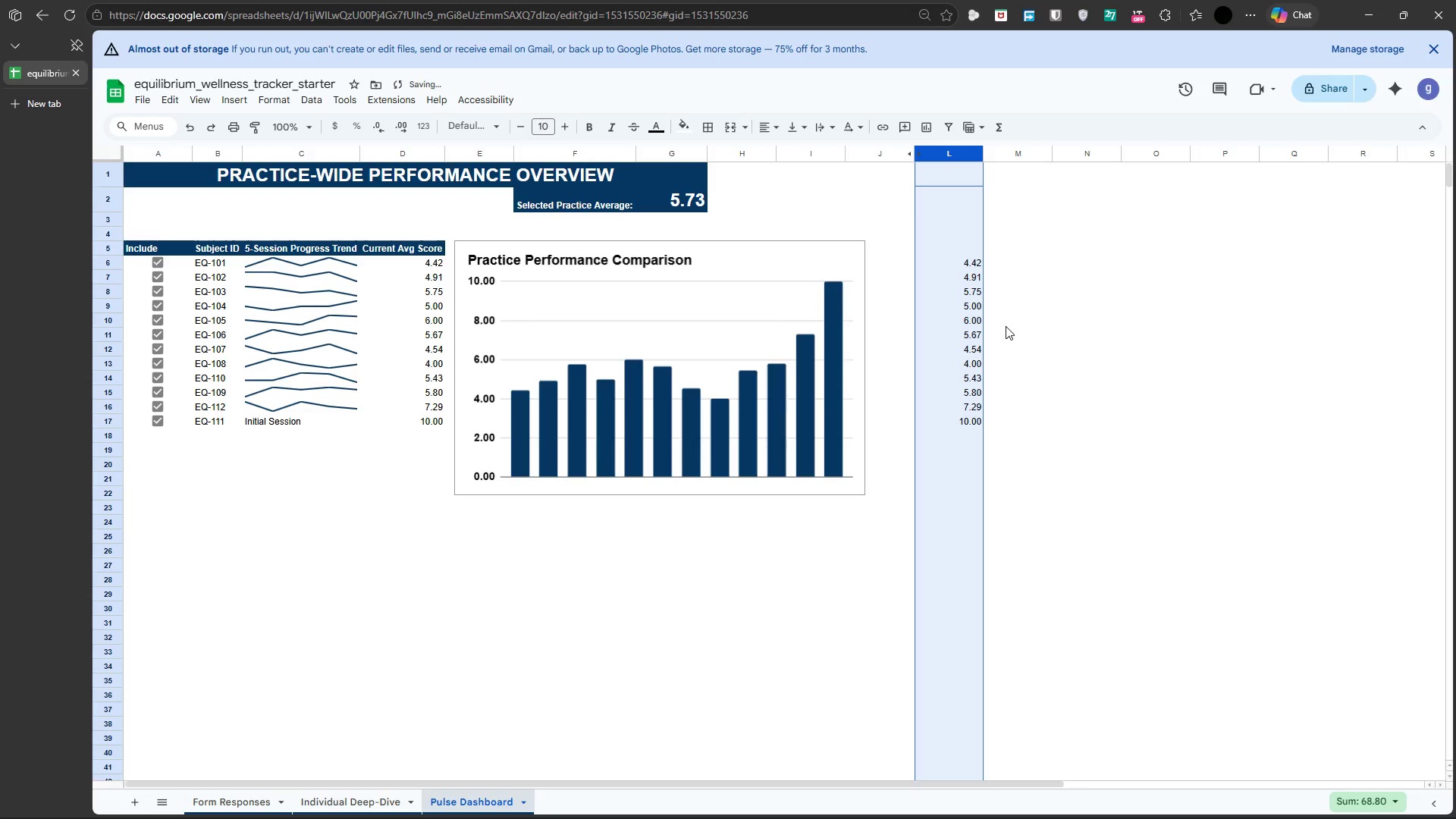 
key(Control+Z)
 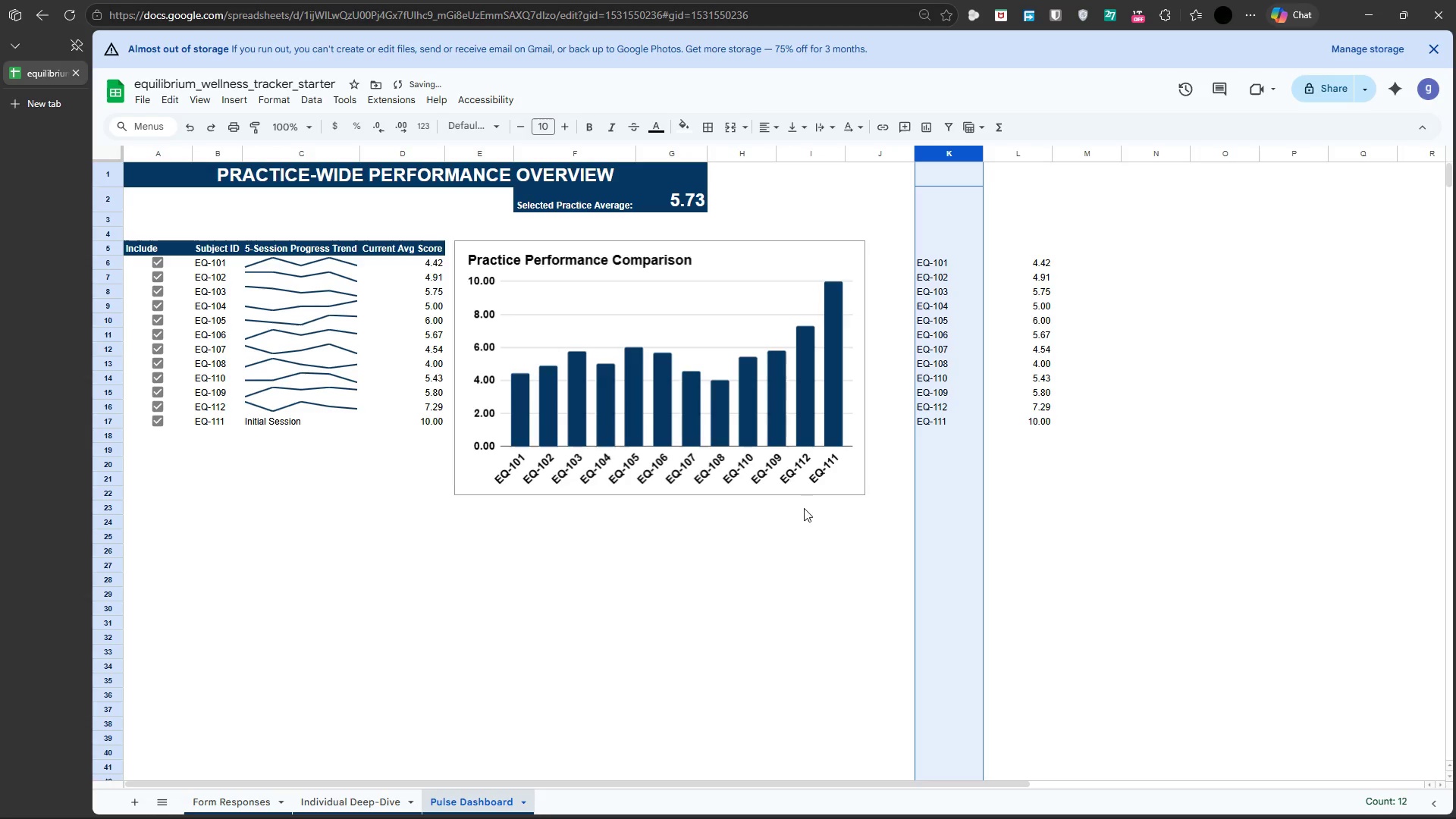 
left_click([796, 562])
 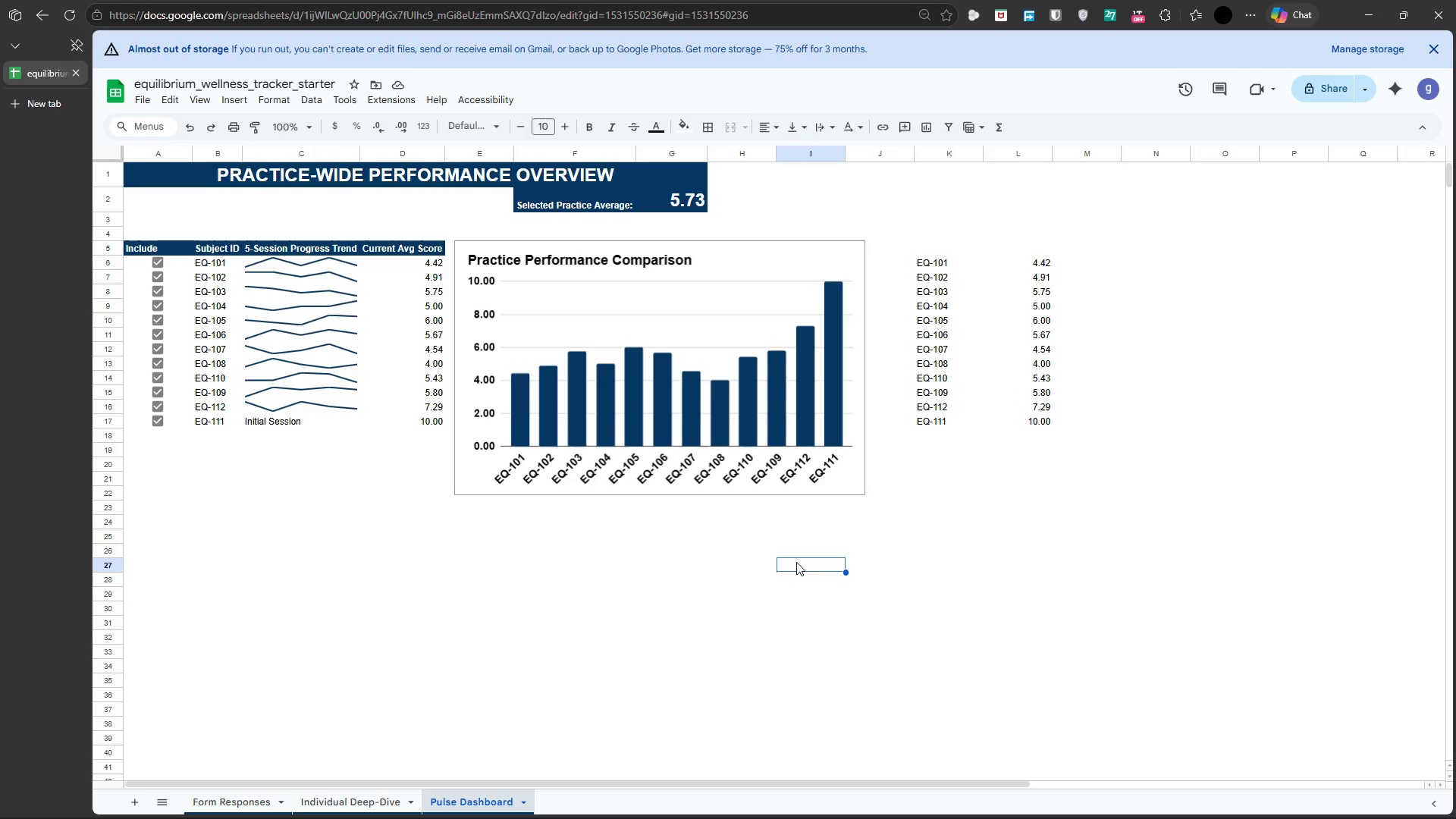 
wait(13.47)
 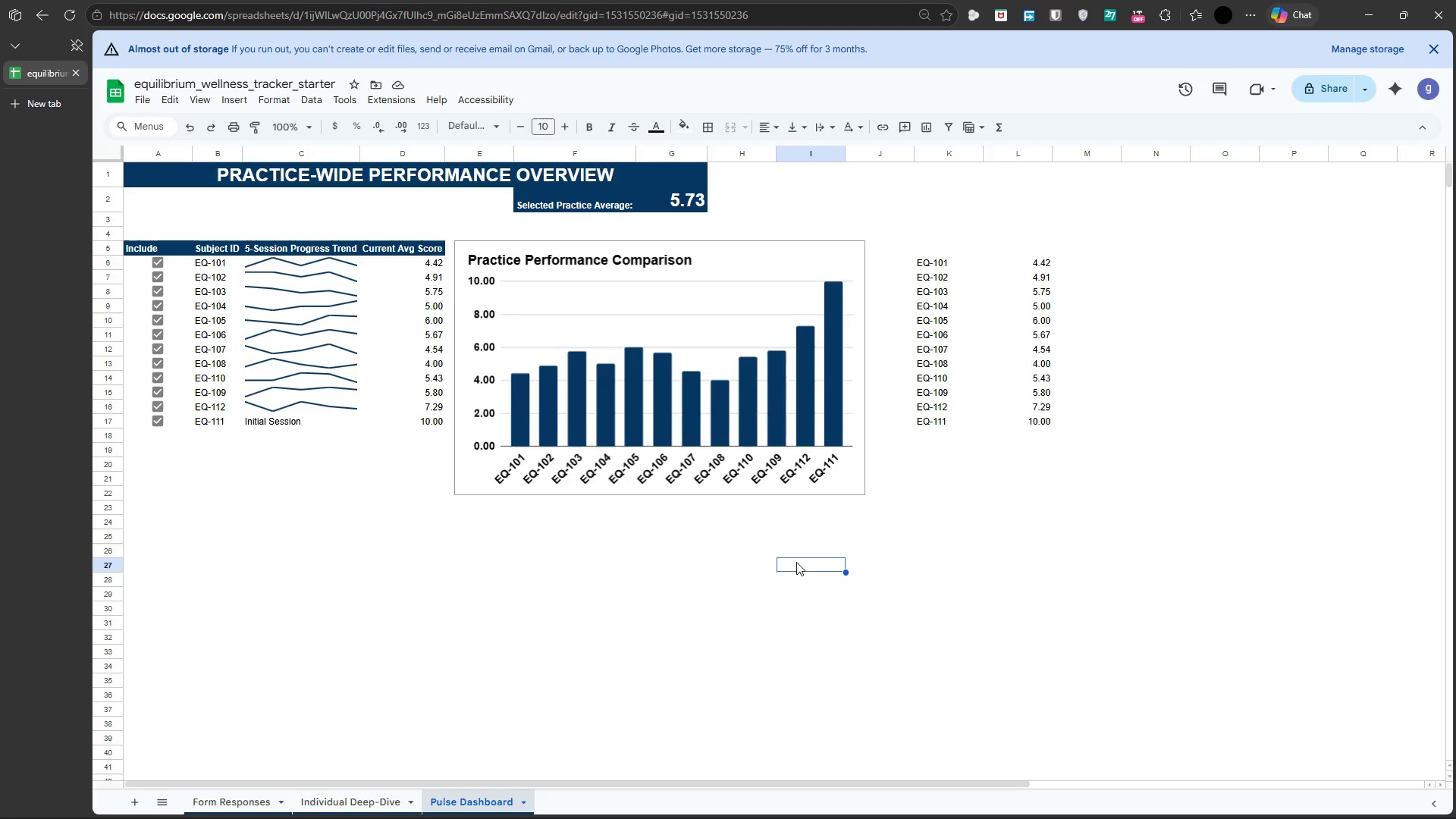 
left_click([777, 252])
 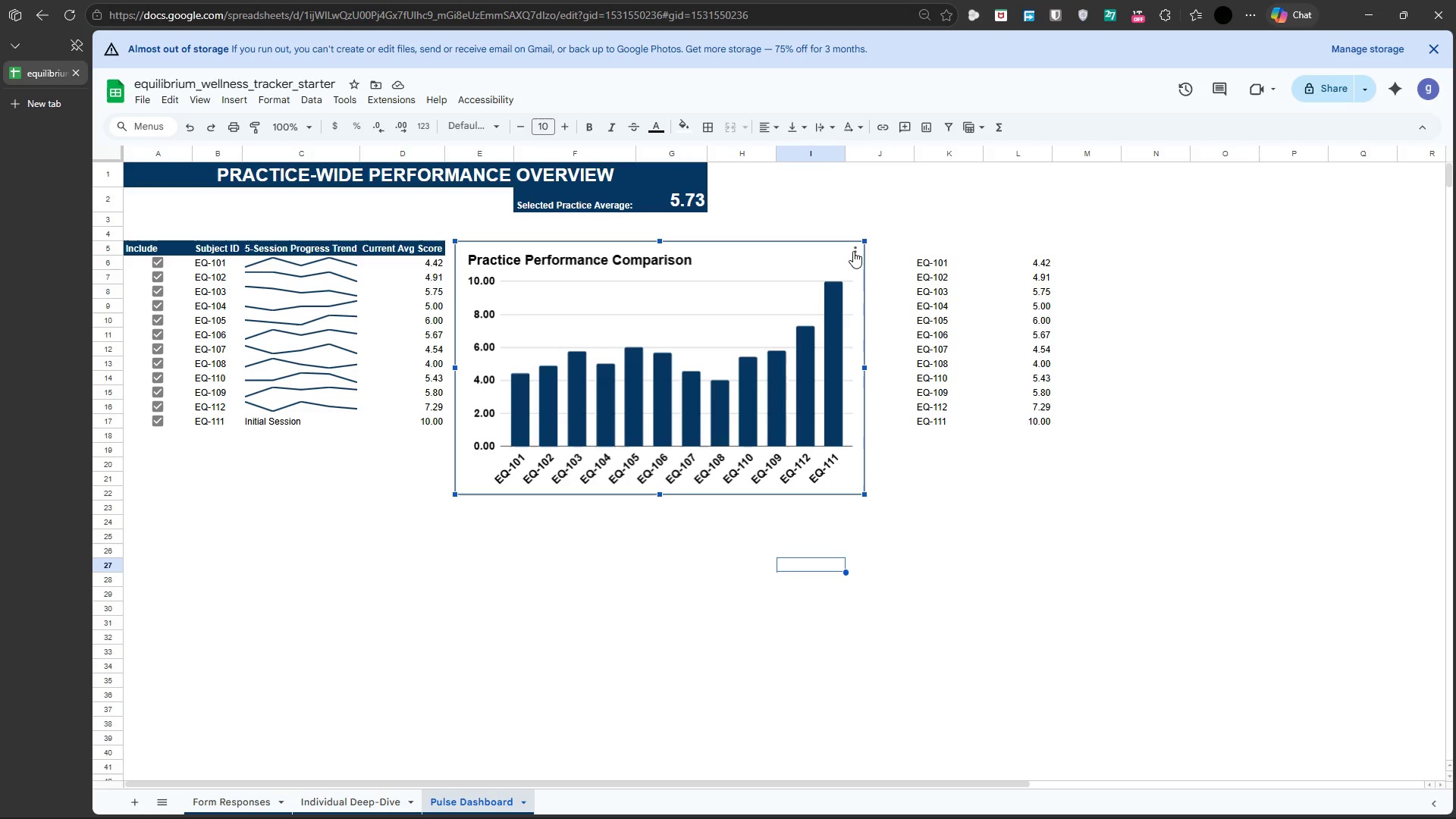 
left_click([855, 252])
 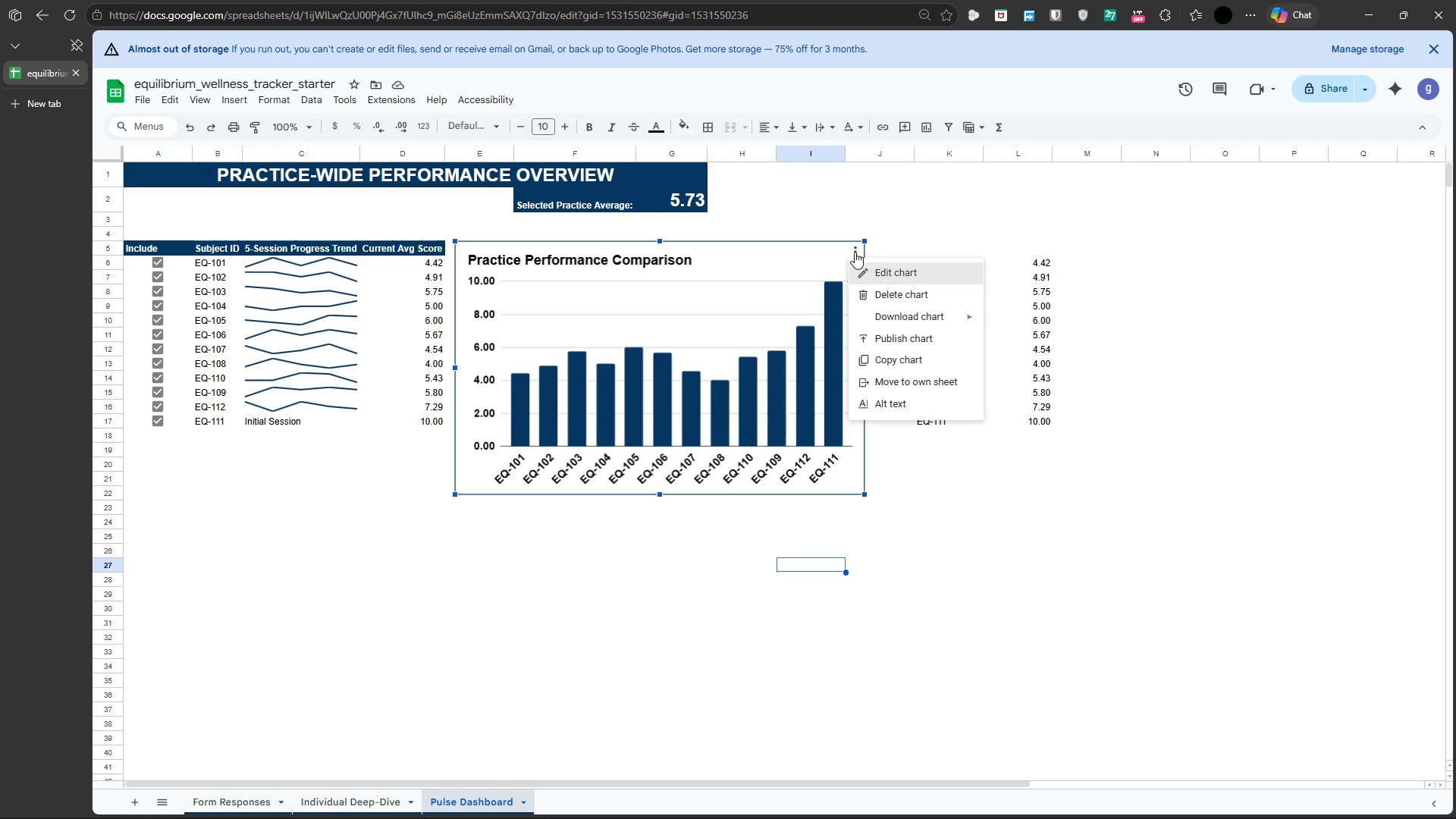 
wait(5.51)
 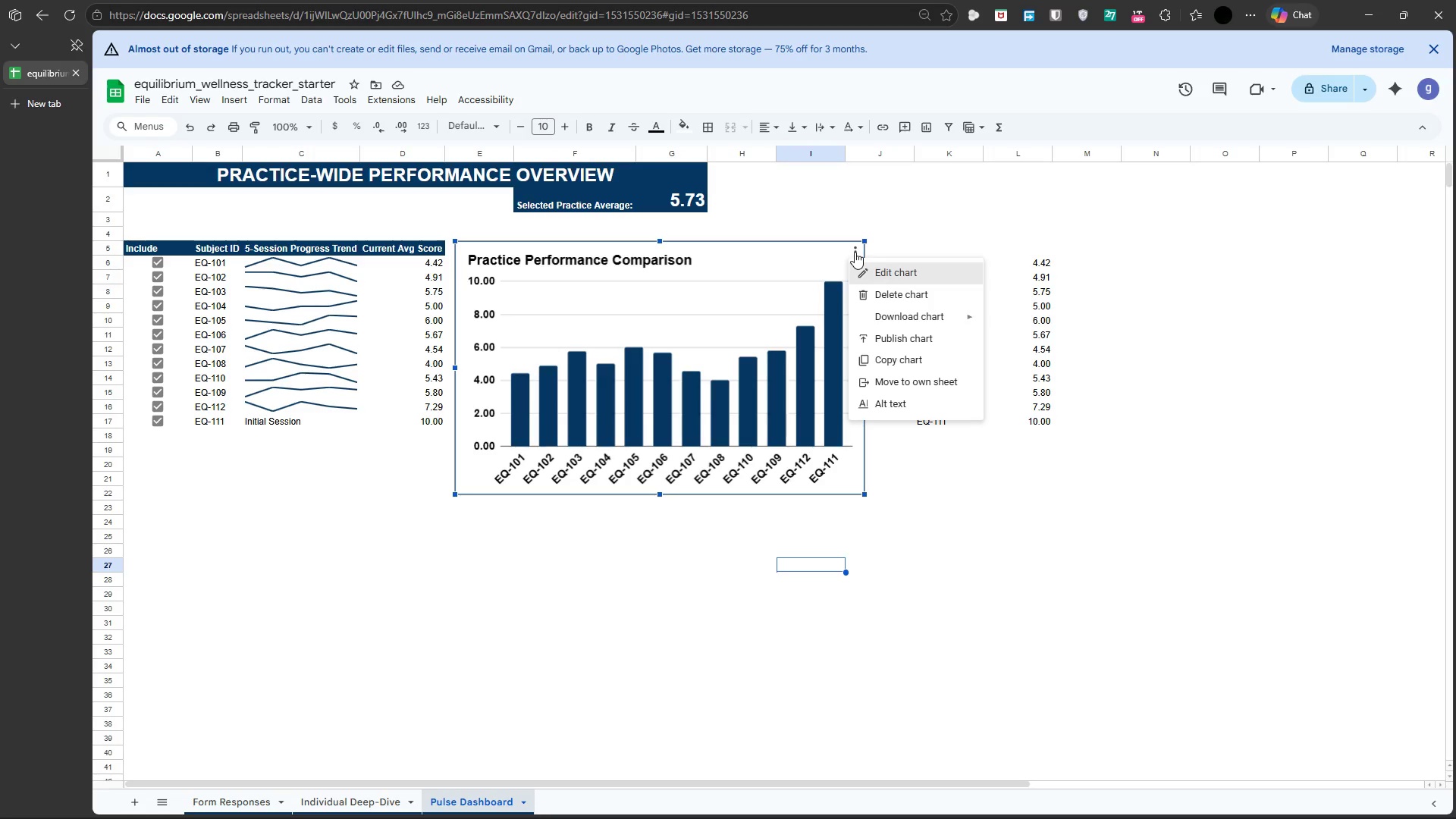 
left_click([882, 271])
 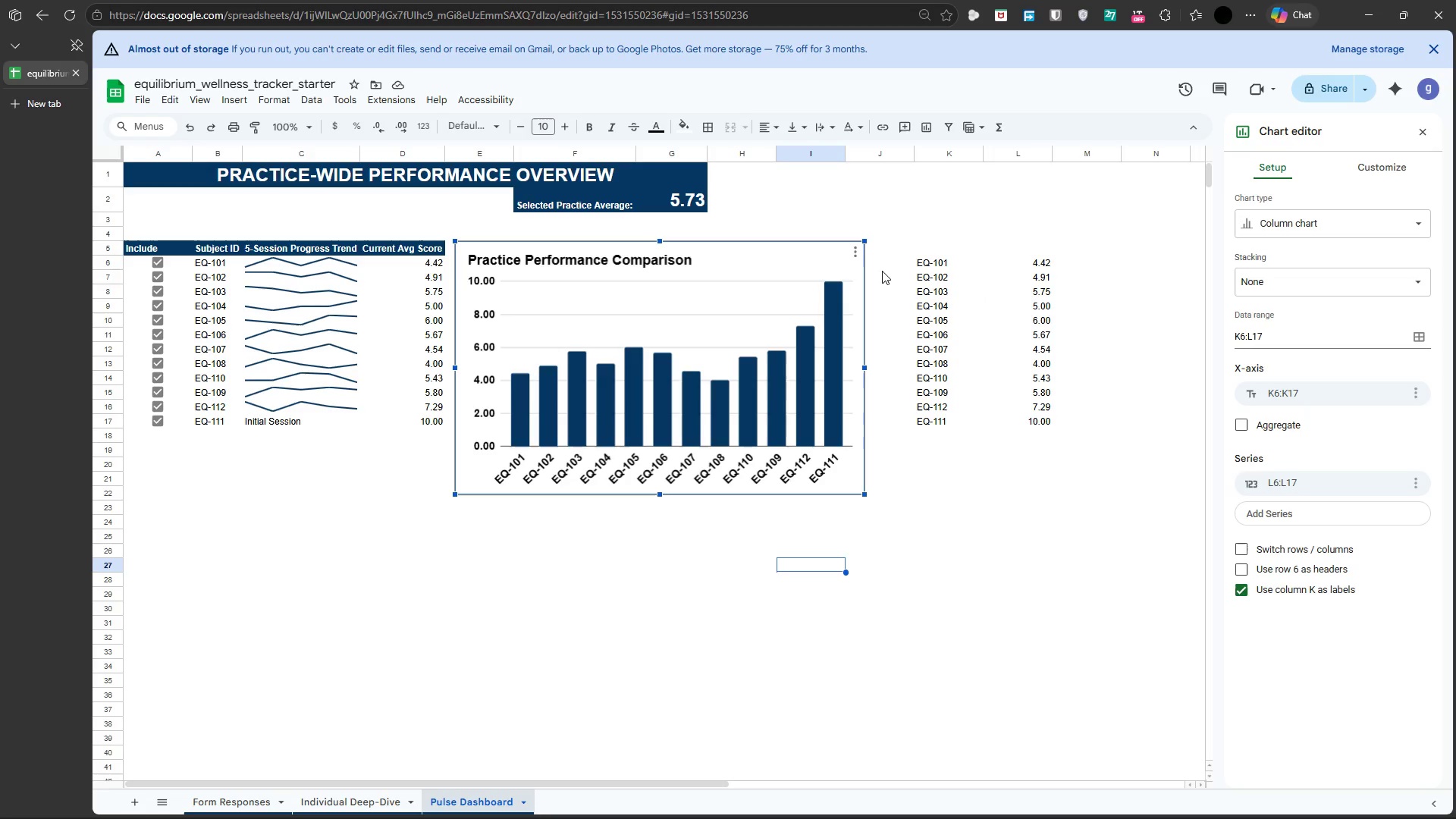 
wait(23.94)
 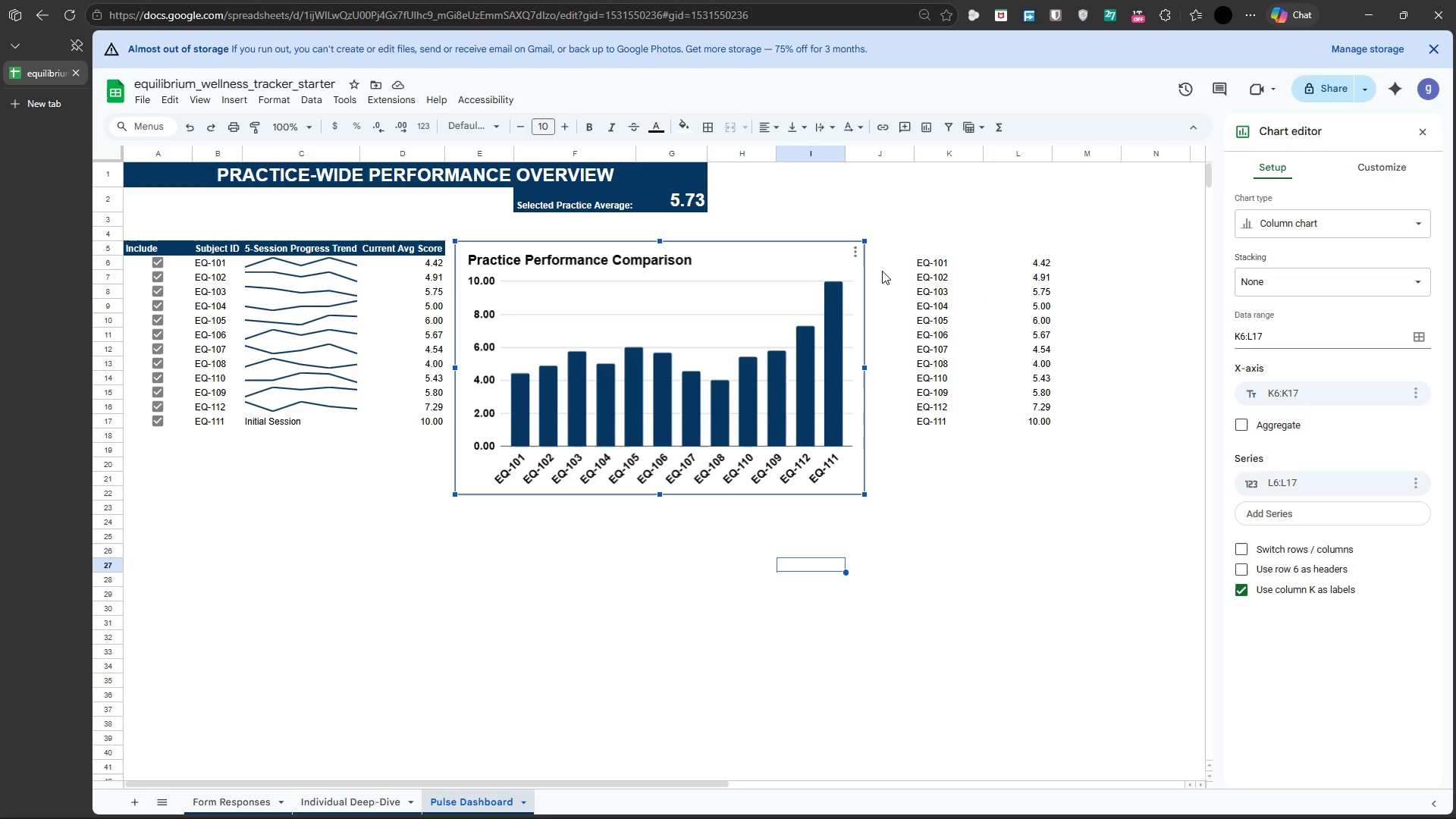 
left_click([1399, 164])
 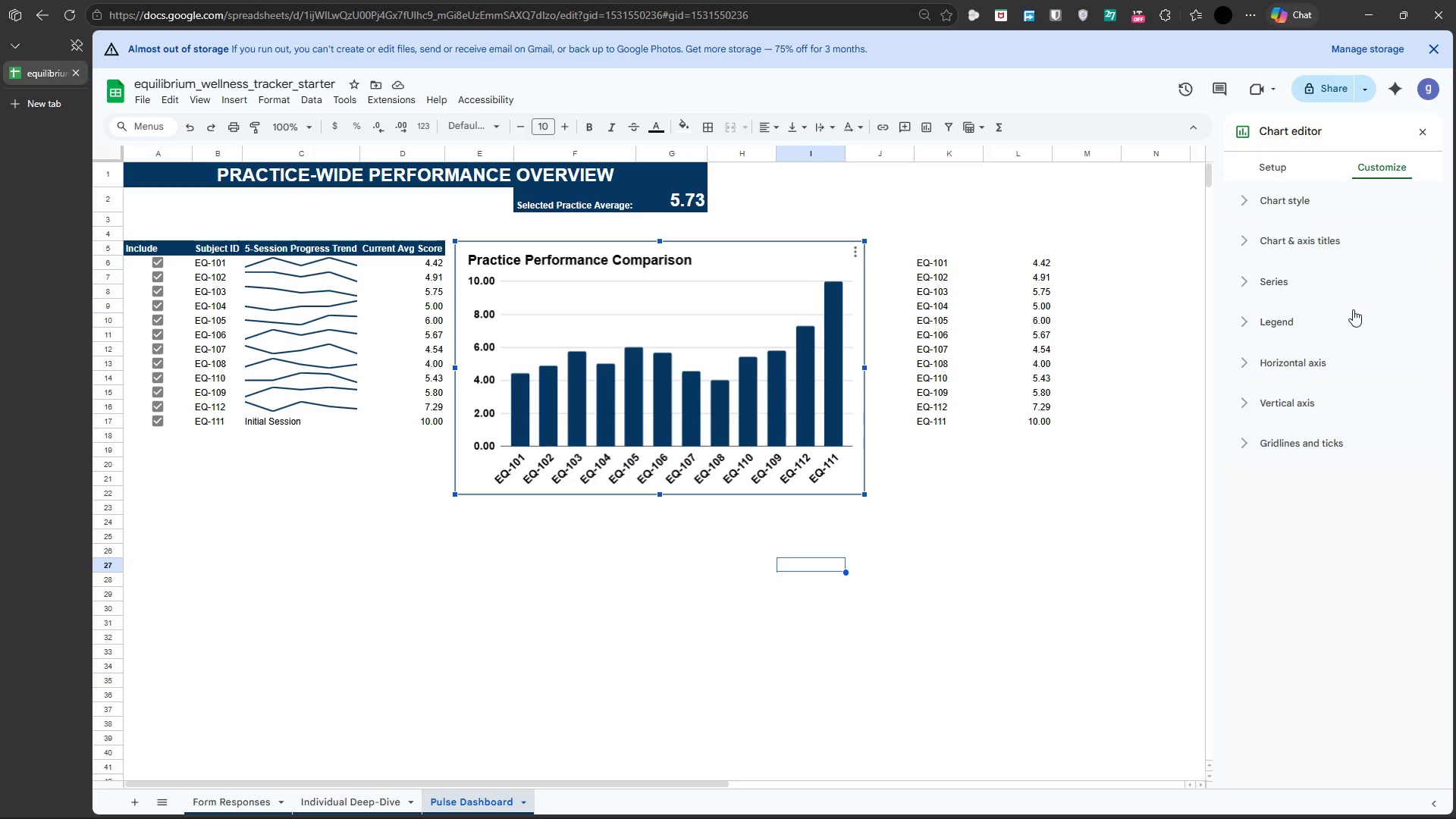 
wait(6.78)
 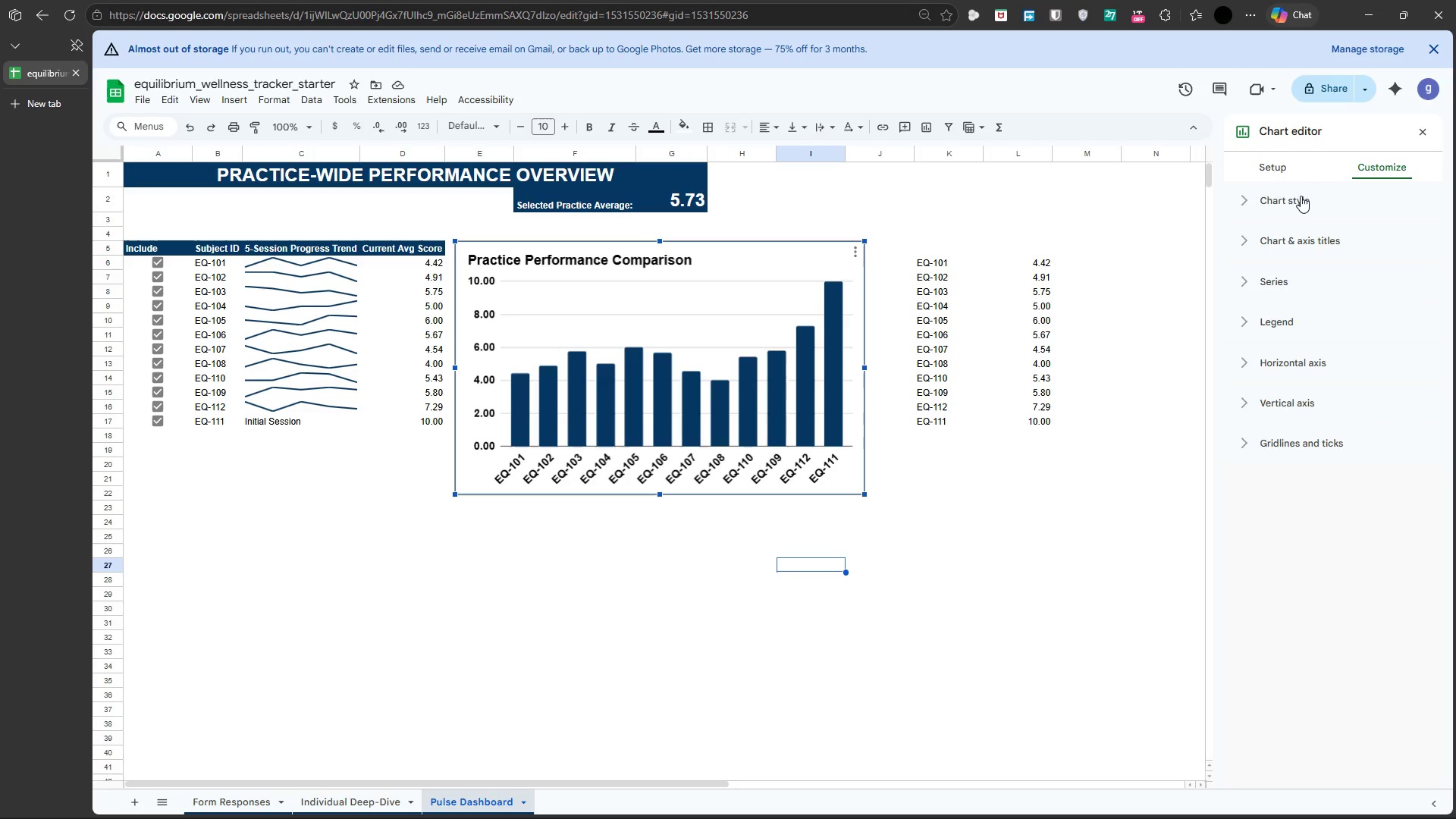 
left_click([1278, 168])
 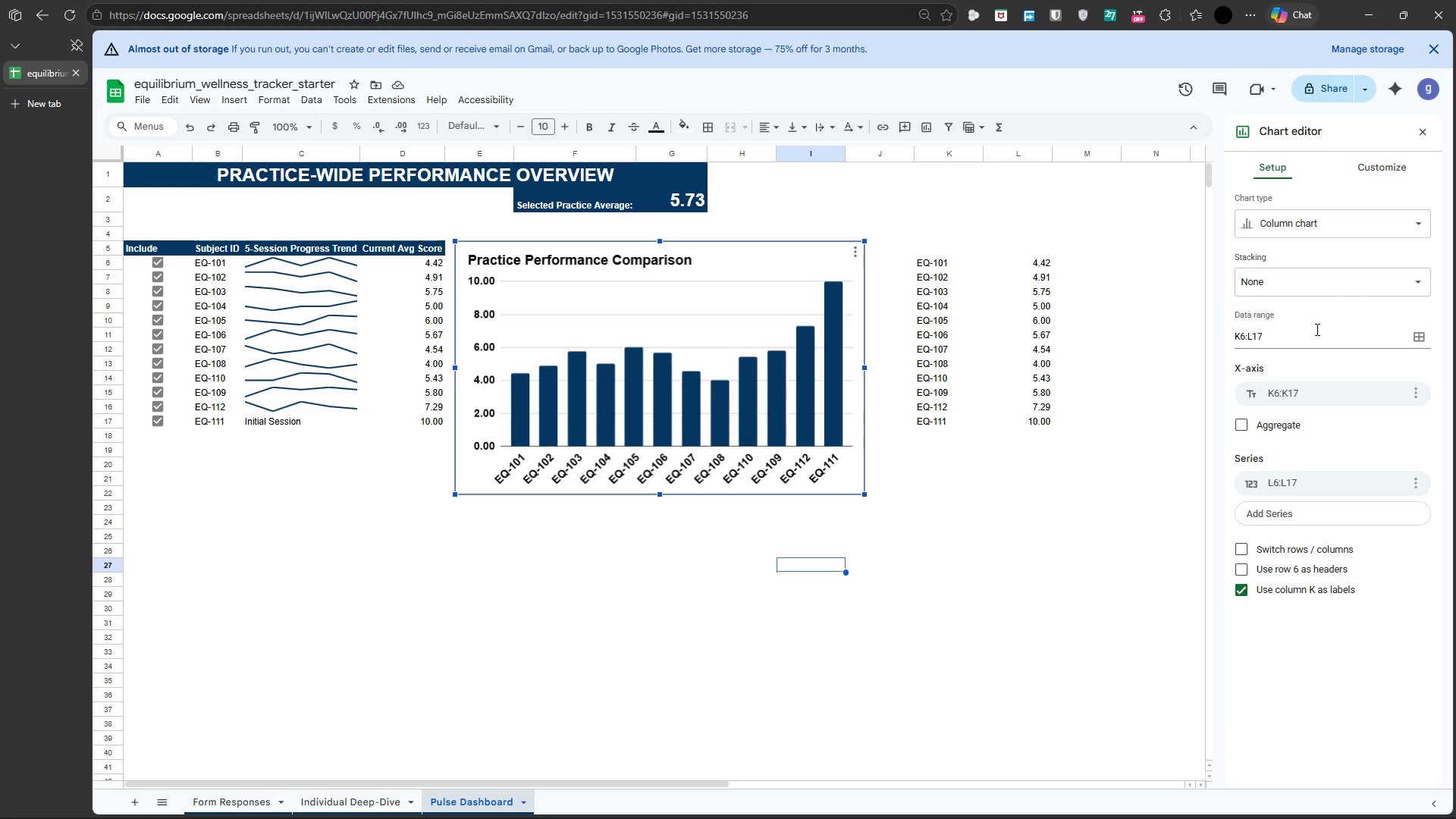 
left_click([1389, 156])
 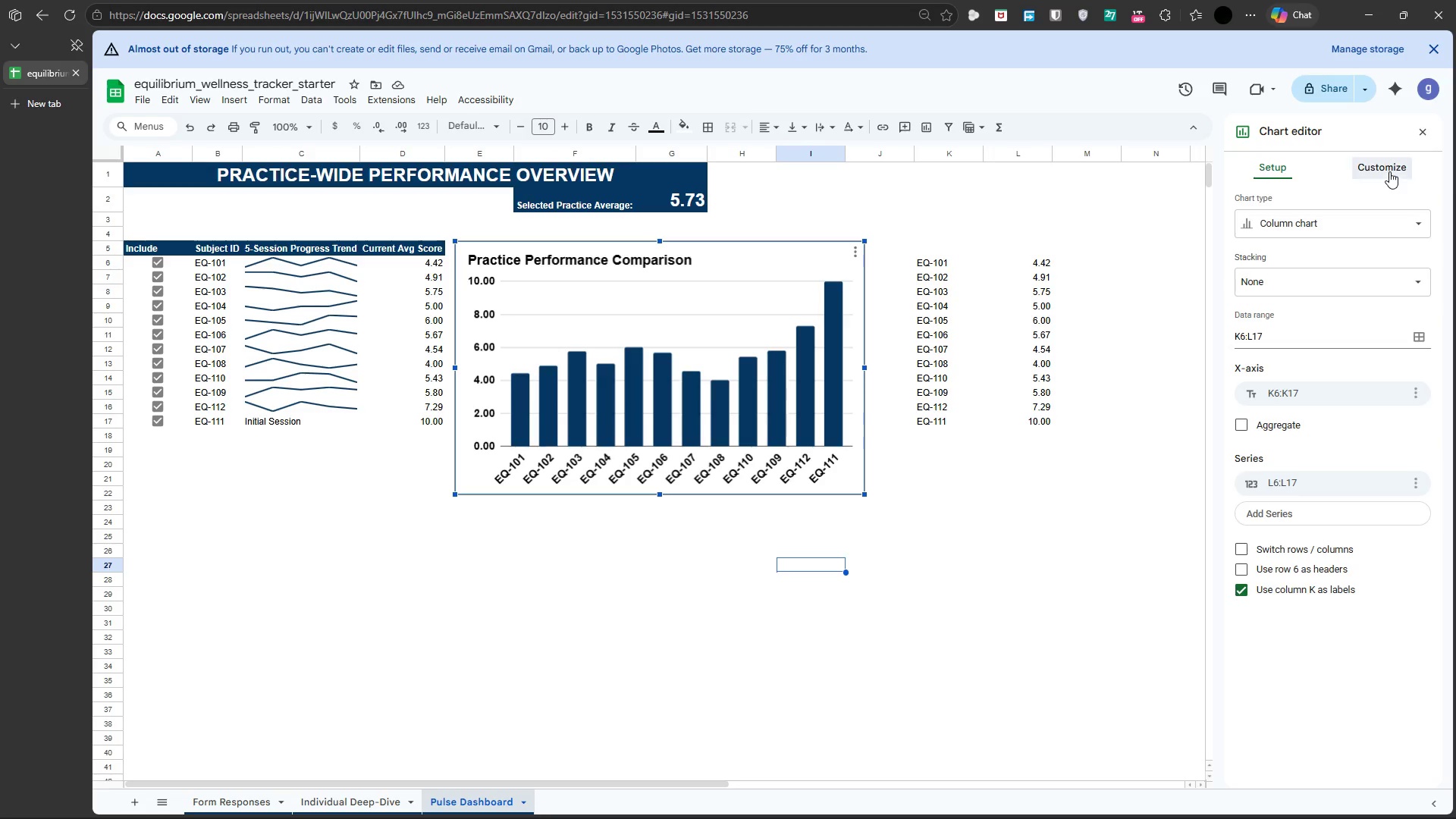 
left_click([1389, 171])
 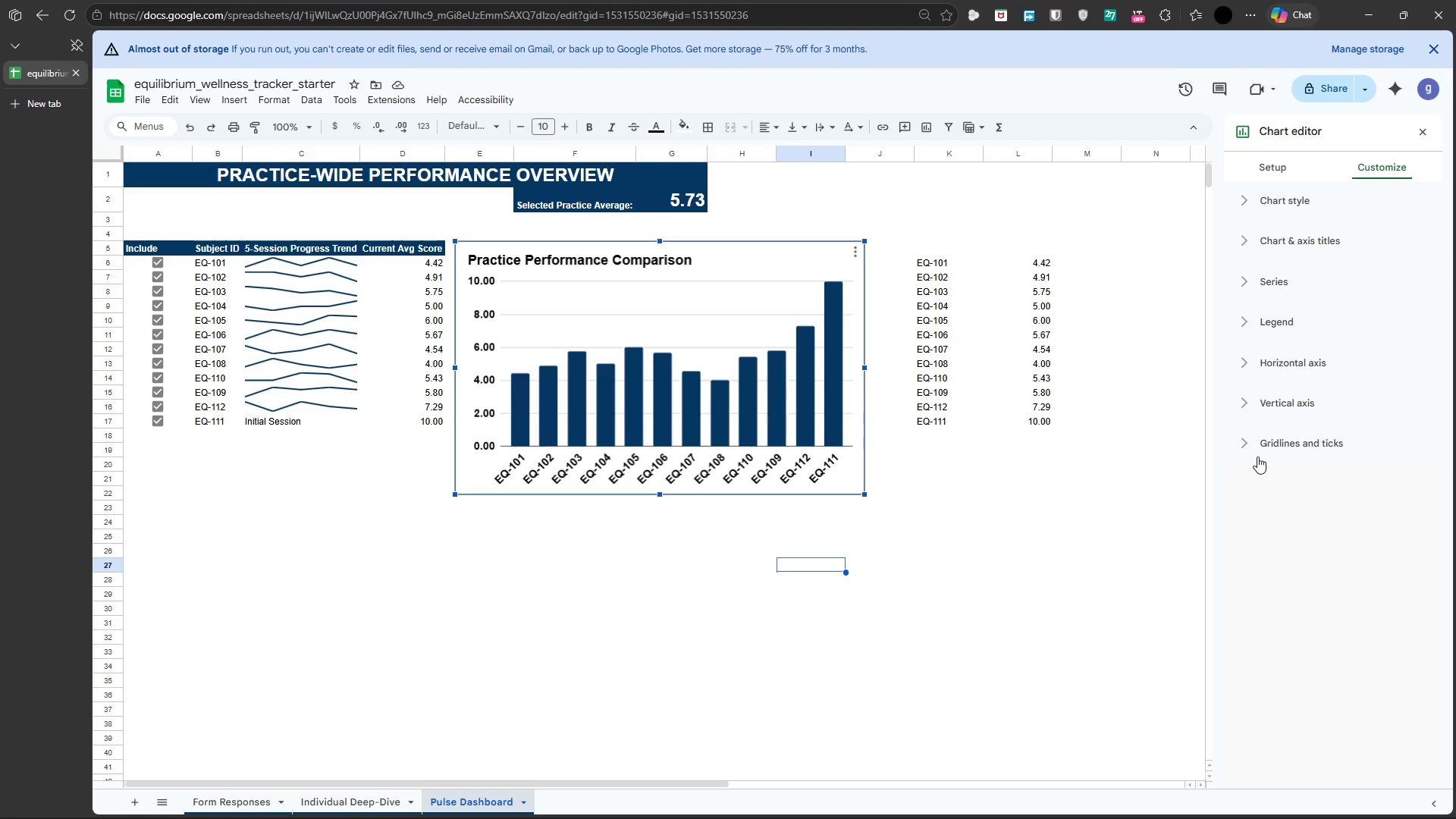 
left_click([1254, 449])
 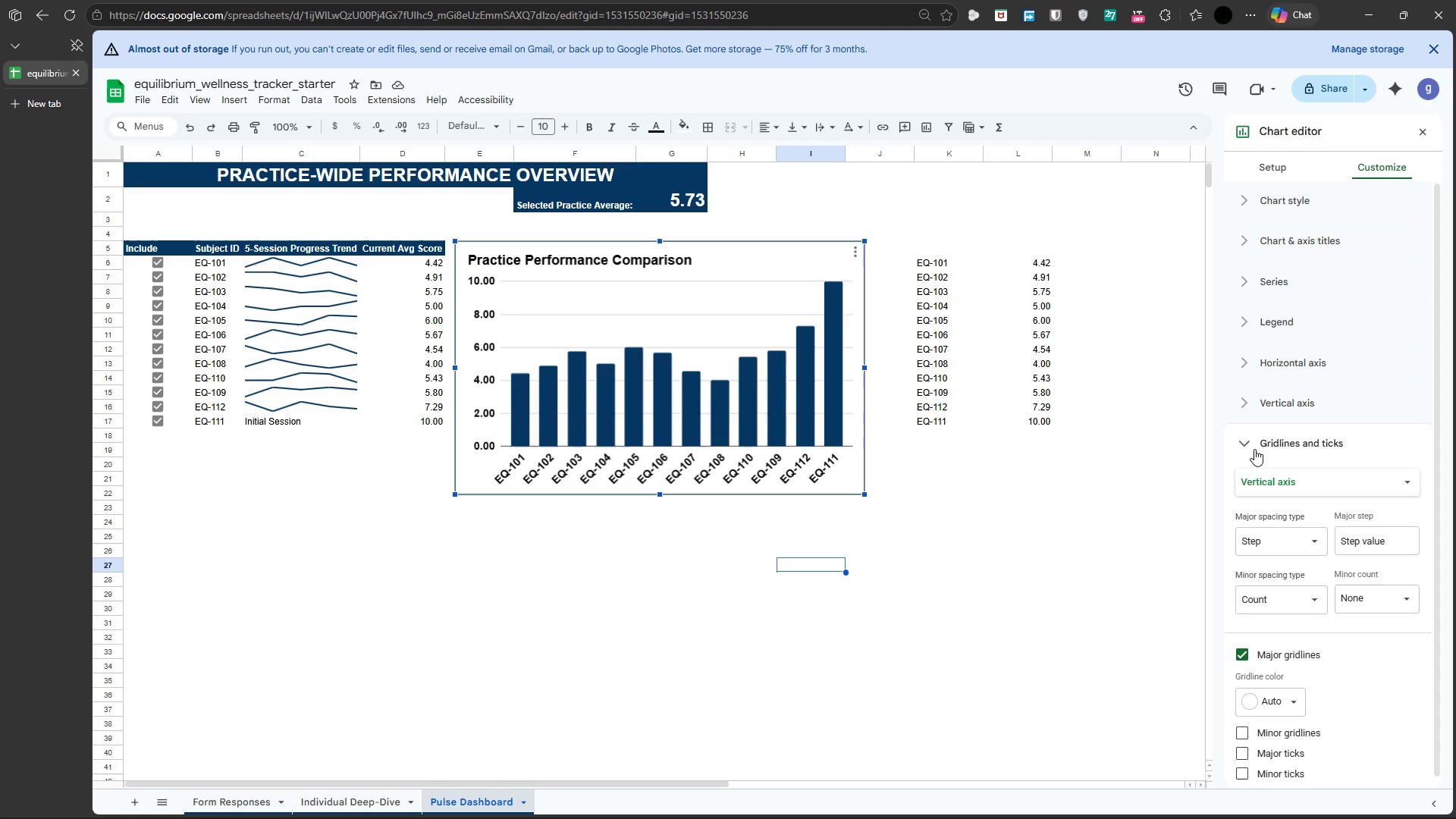 
left_click([1254, 449])
 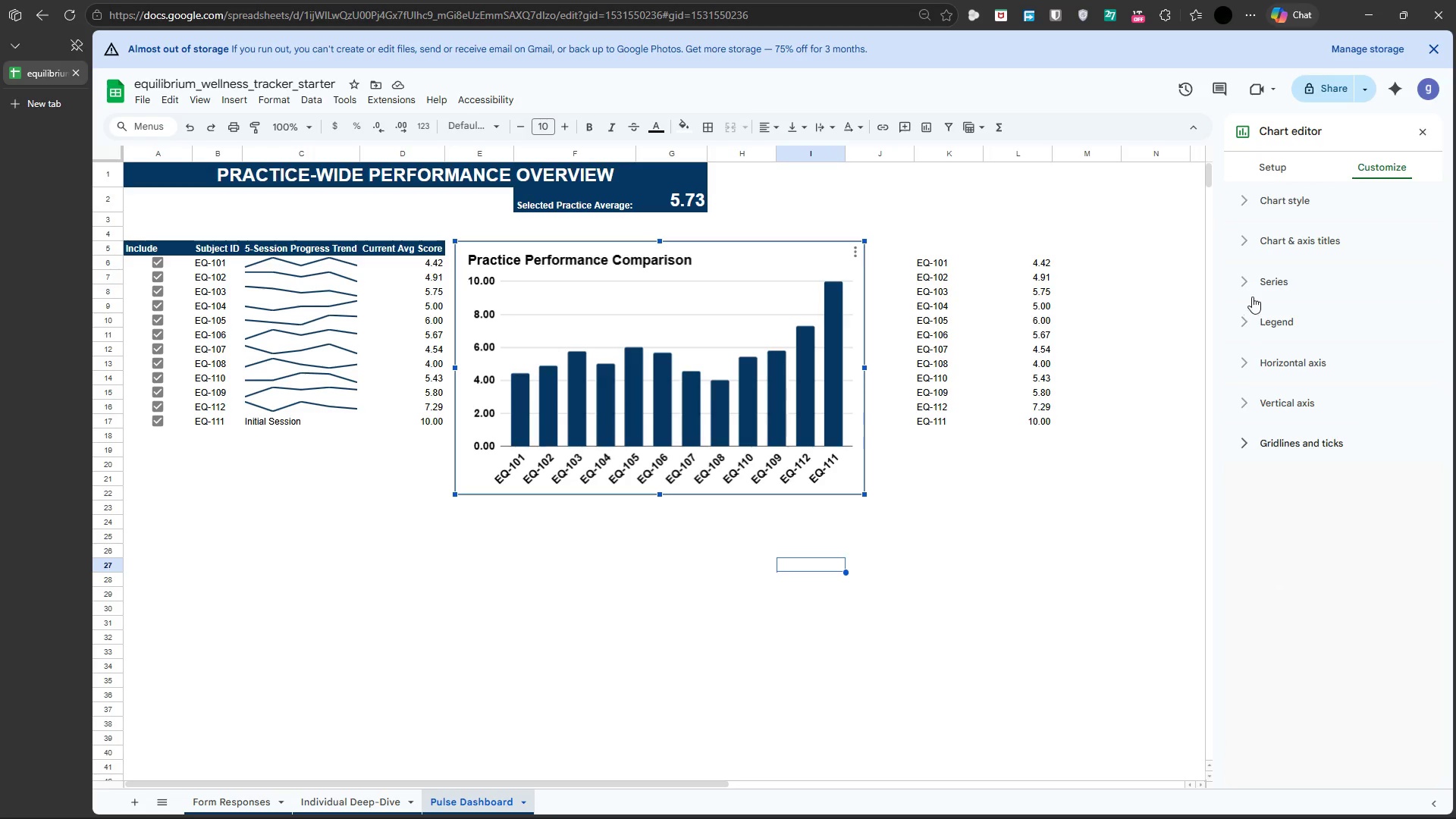 
left_click([1248, 282])
 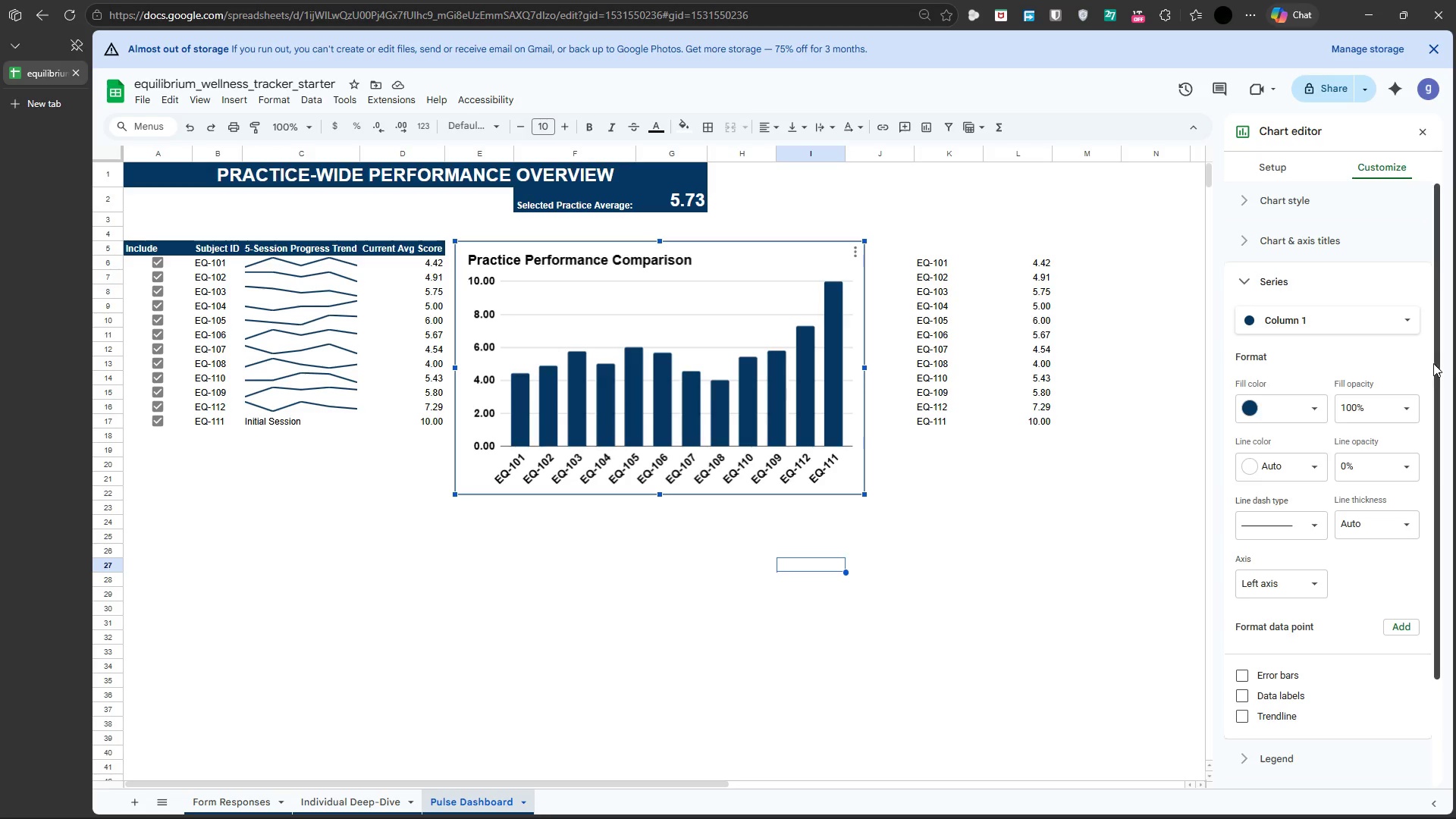 
left_click_drag(start_coordinate=[1438, 366], to_coordinate=[1427, 332])
 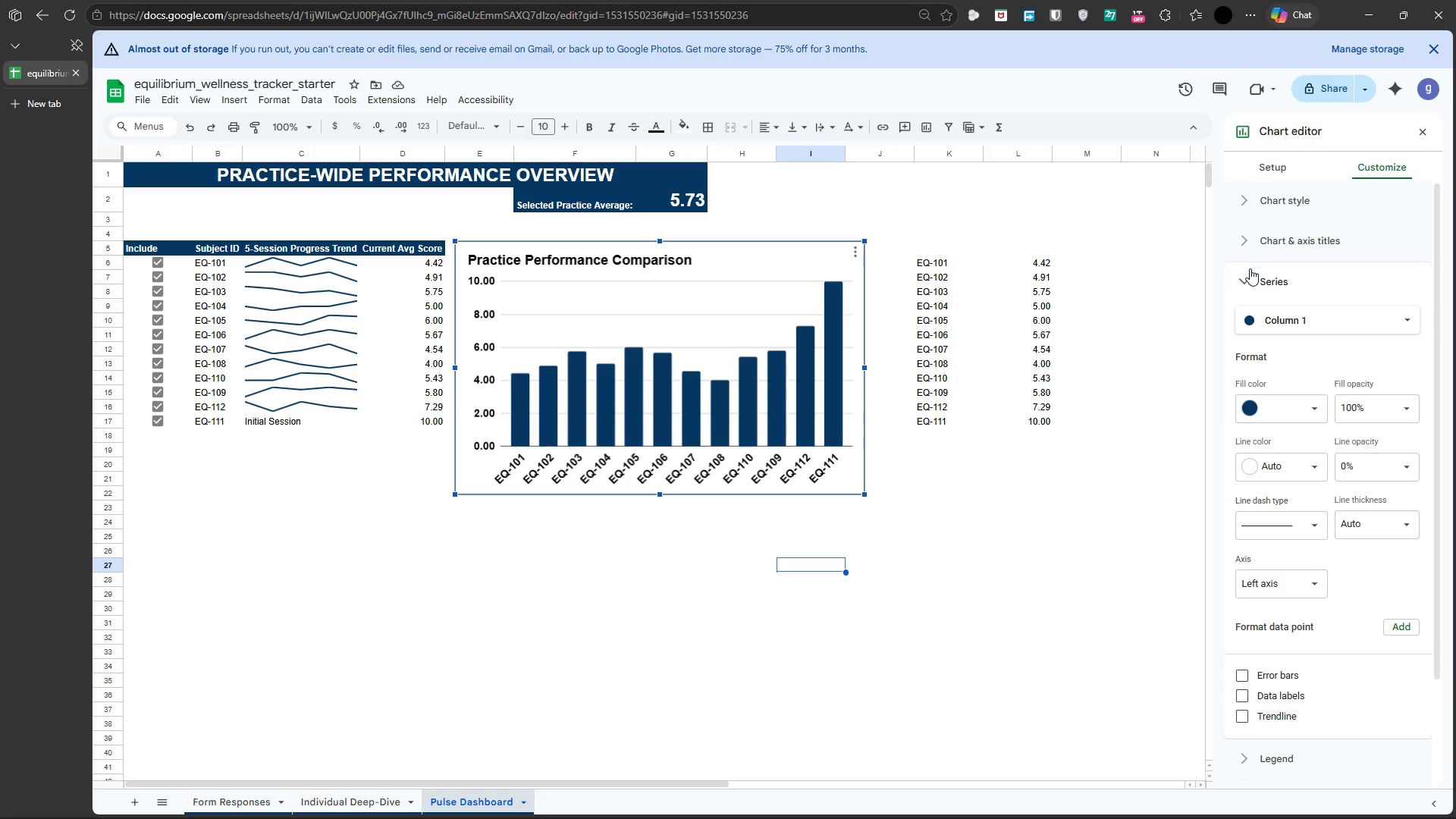 
left_click([1249, 272])
 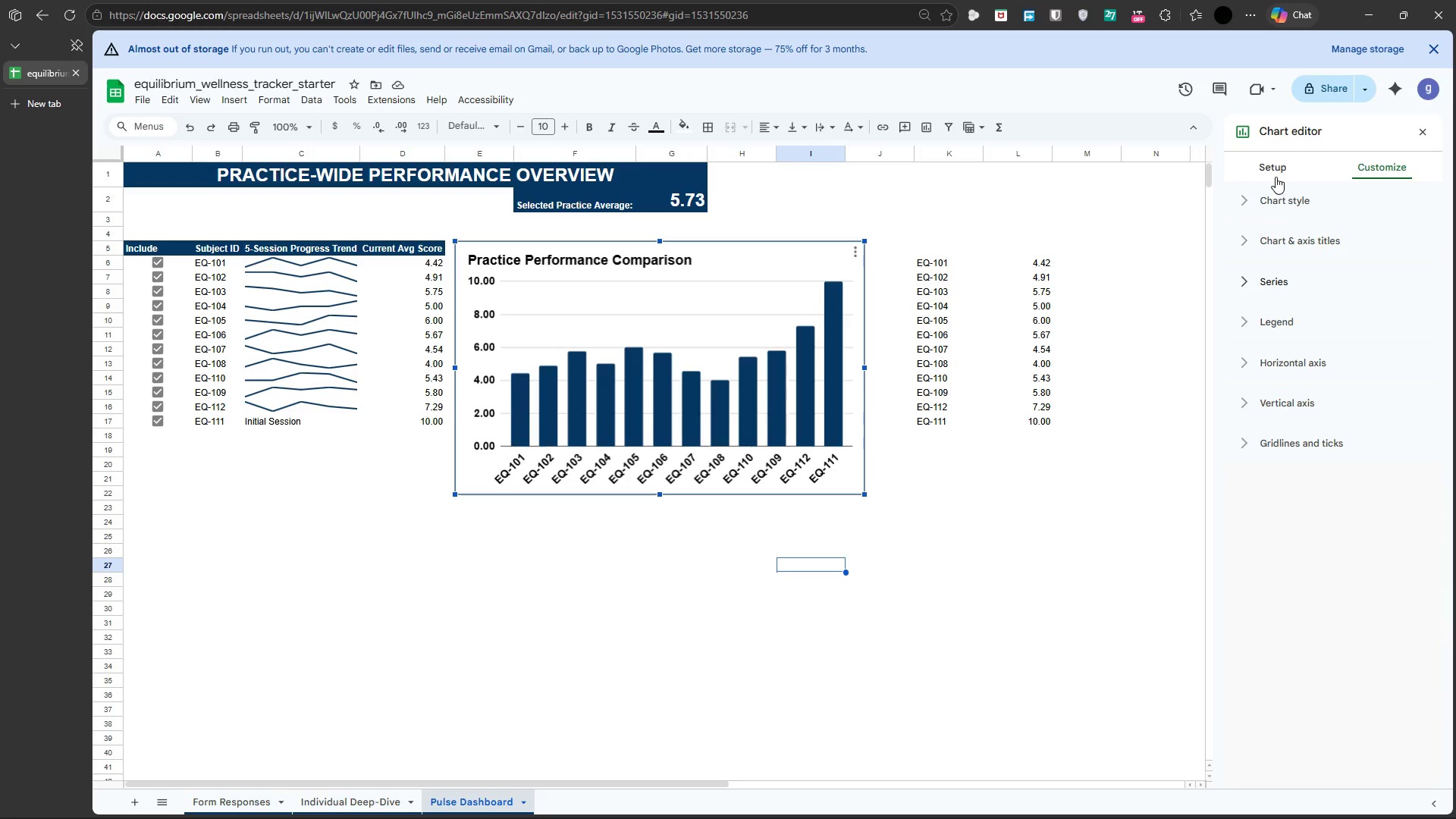 
left_click([1277, 177])
 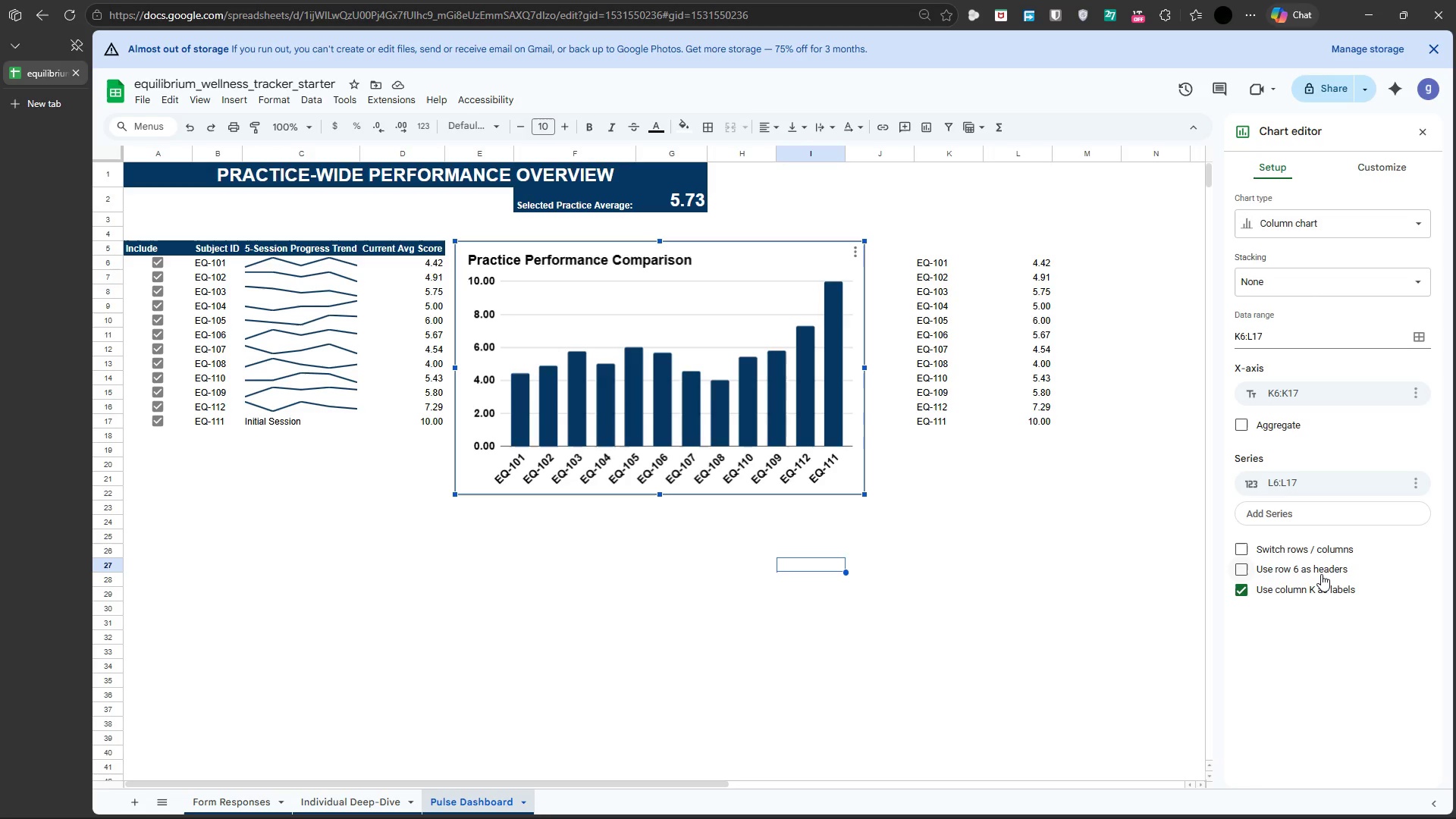 
wait(30.73)
 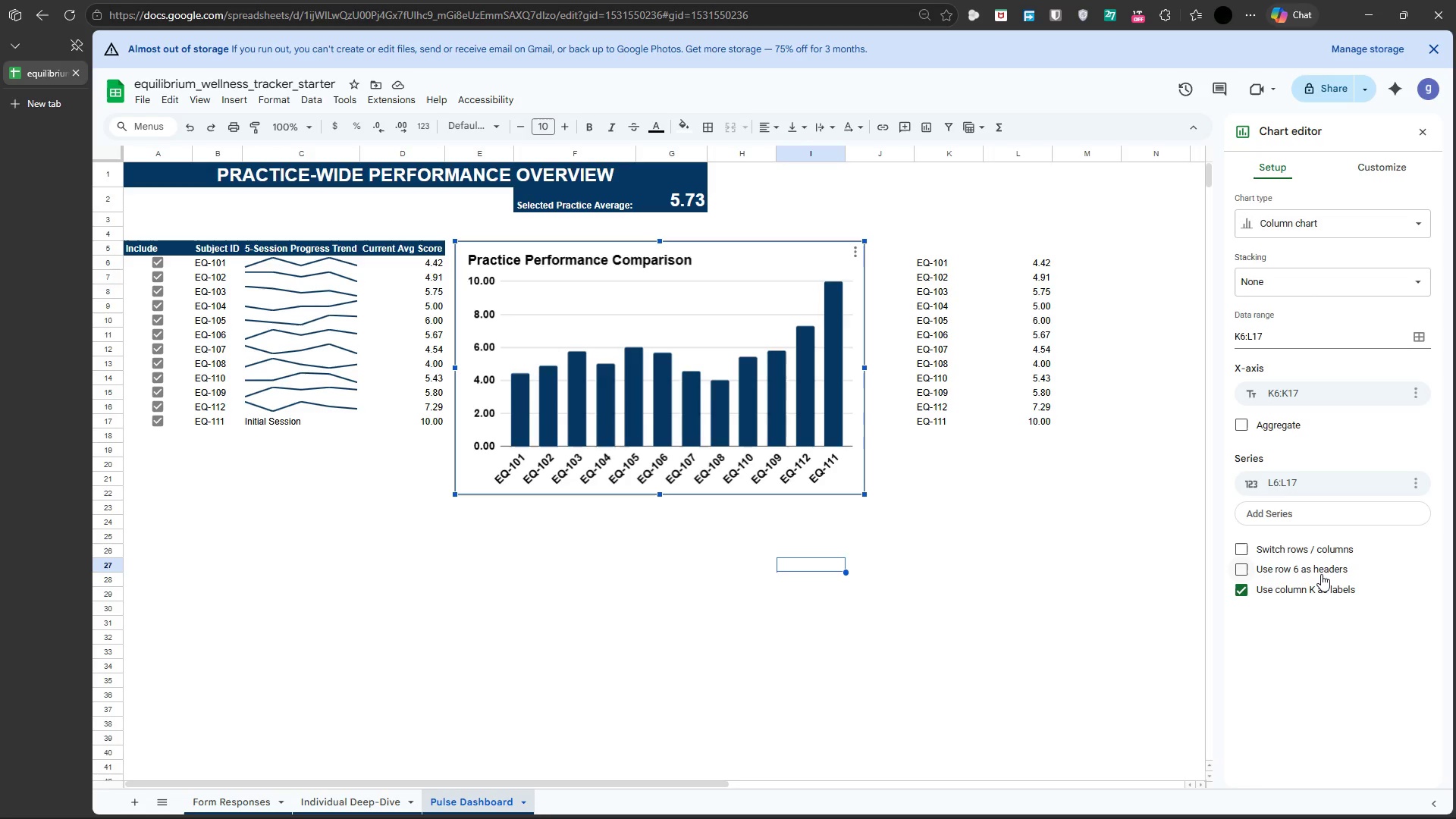 
left_click([933, 265])
 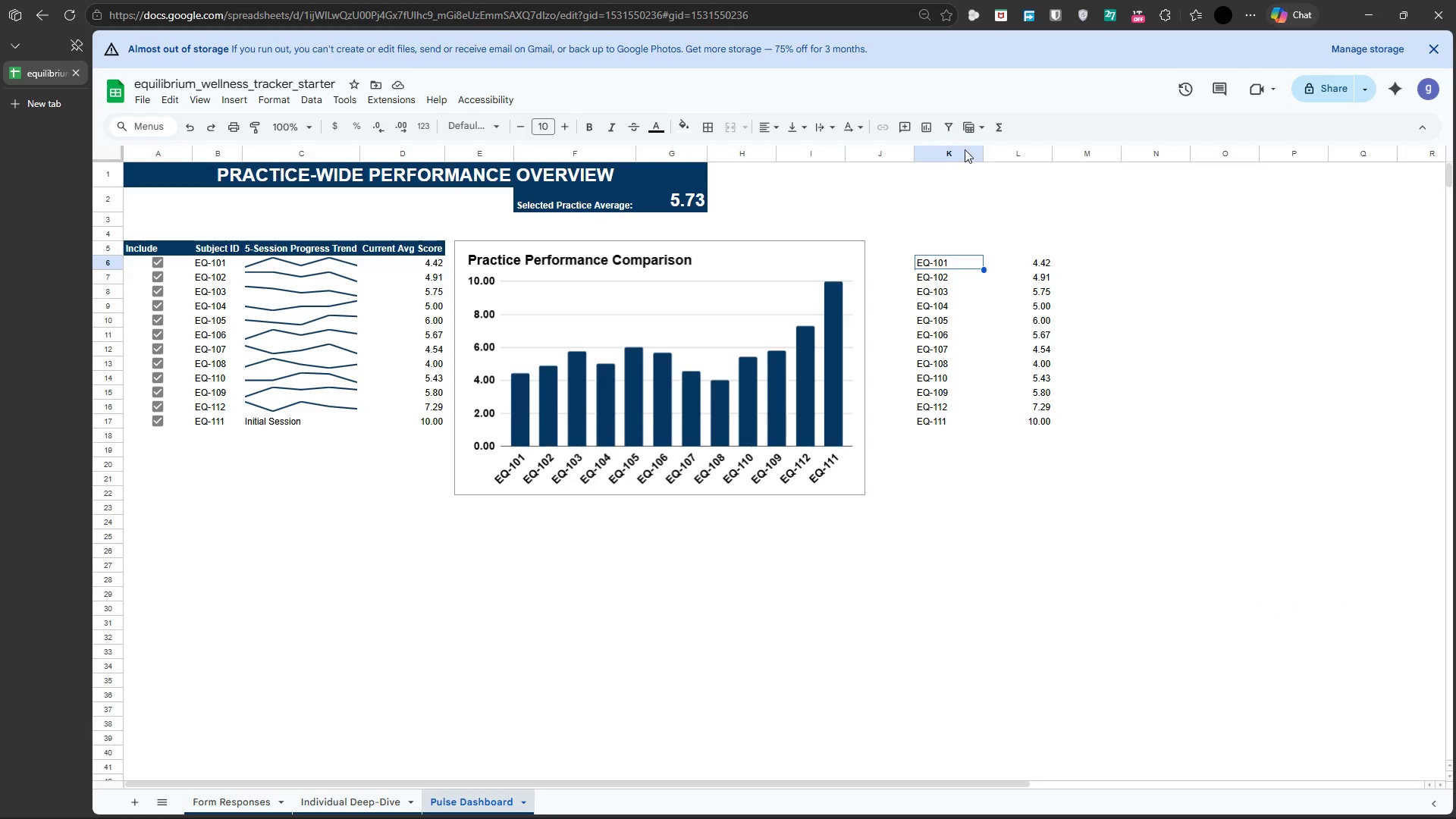 
hold_key(key=ControlLeft, duration=3.22)
left_click([1015, 153])
 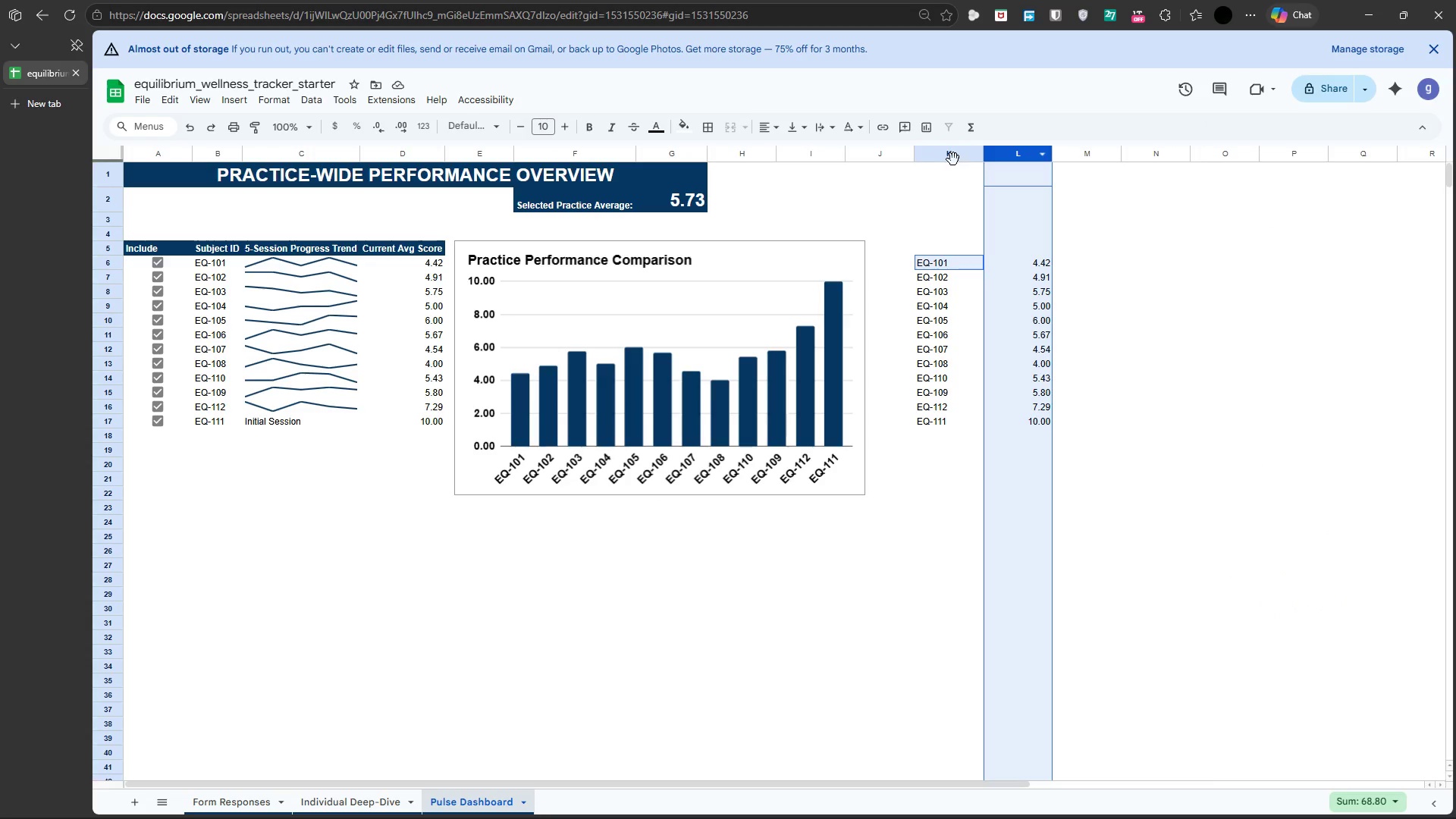 
left_click([954, 158])
 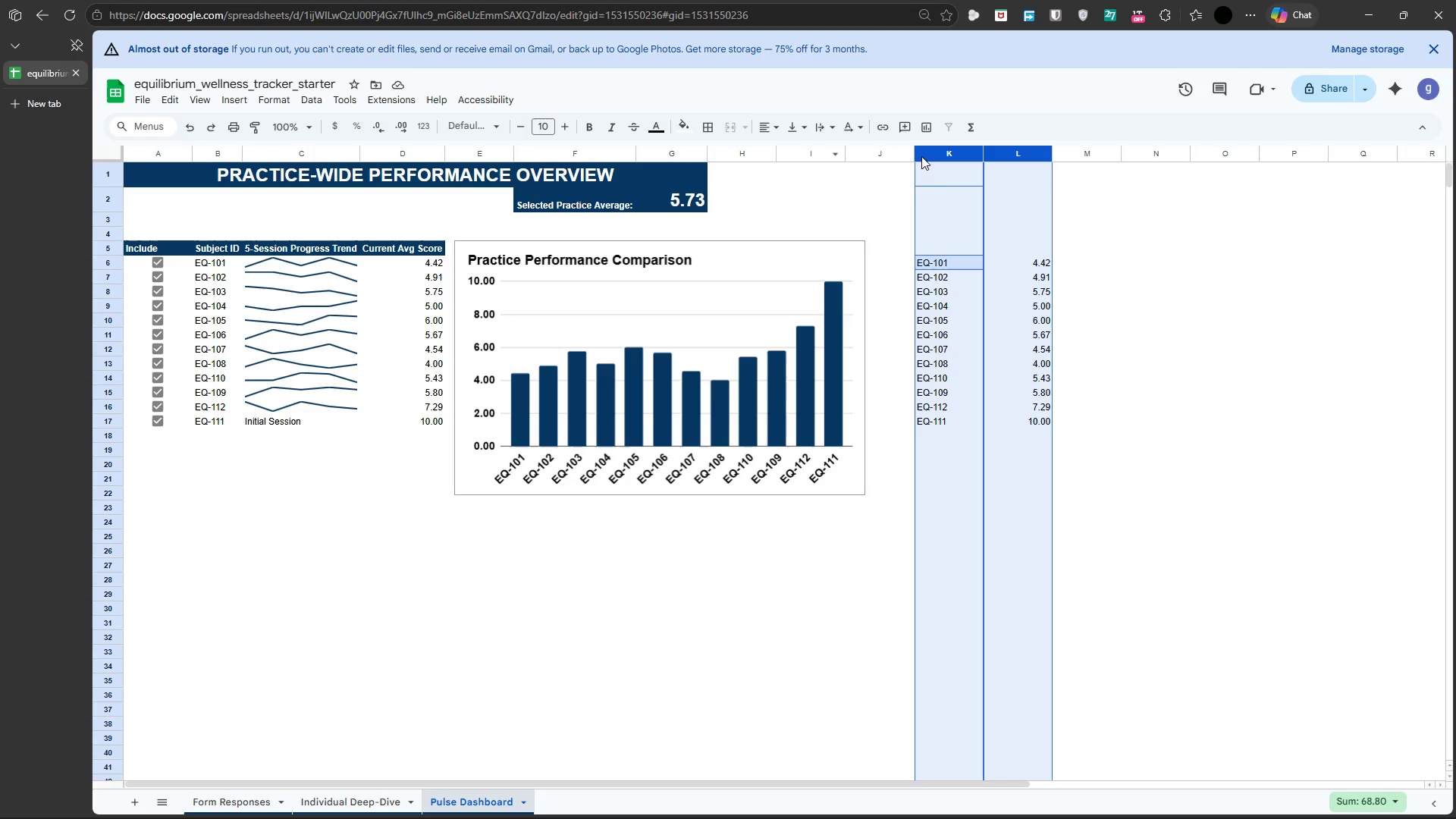 
right_click([933, 150])
 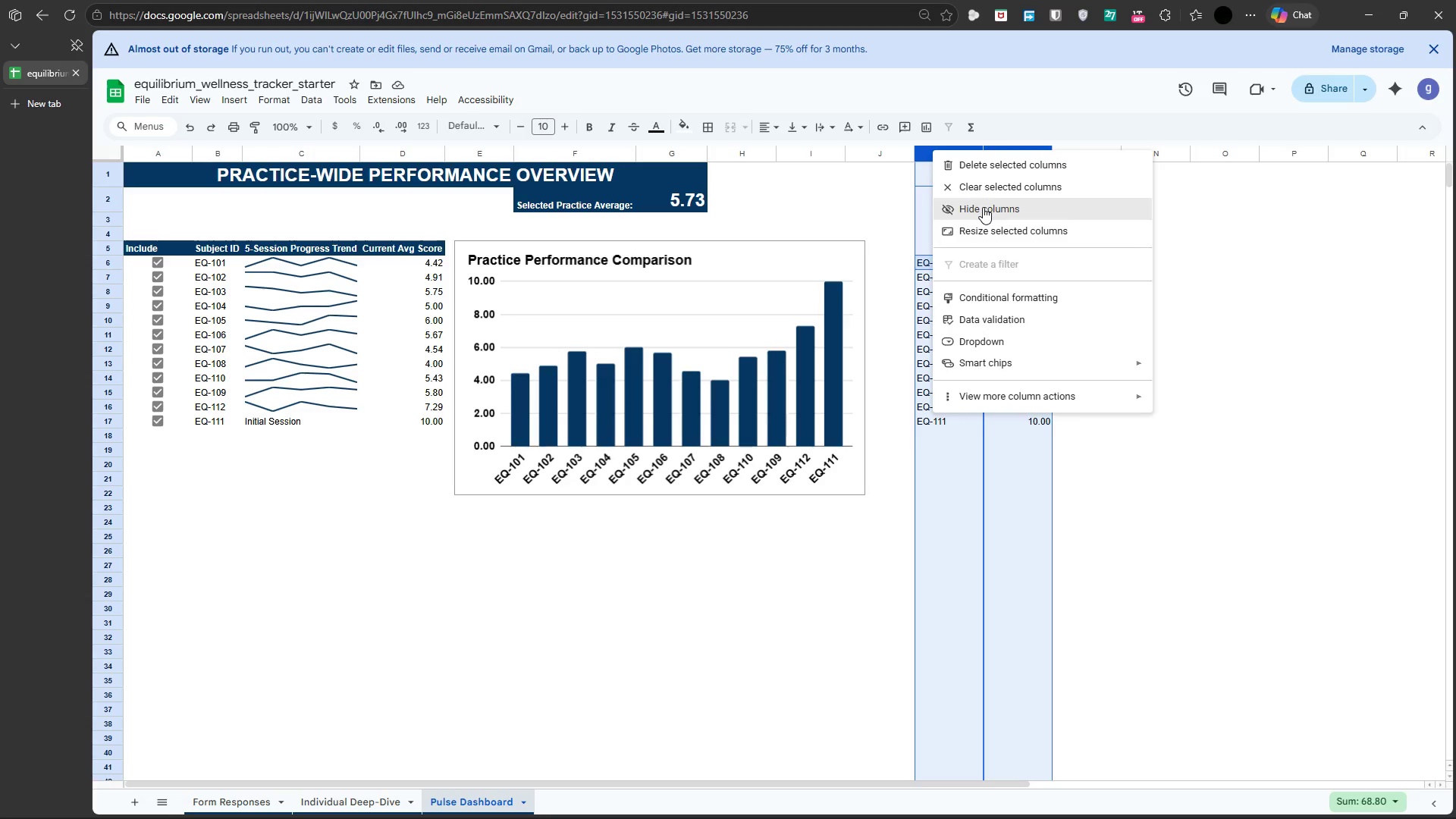 
left_click([983, 207])
 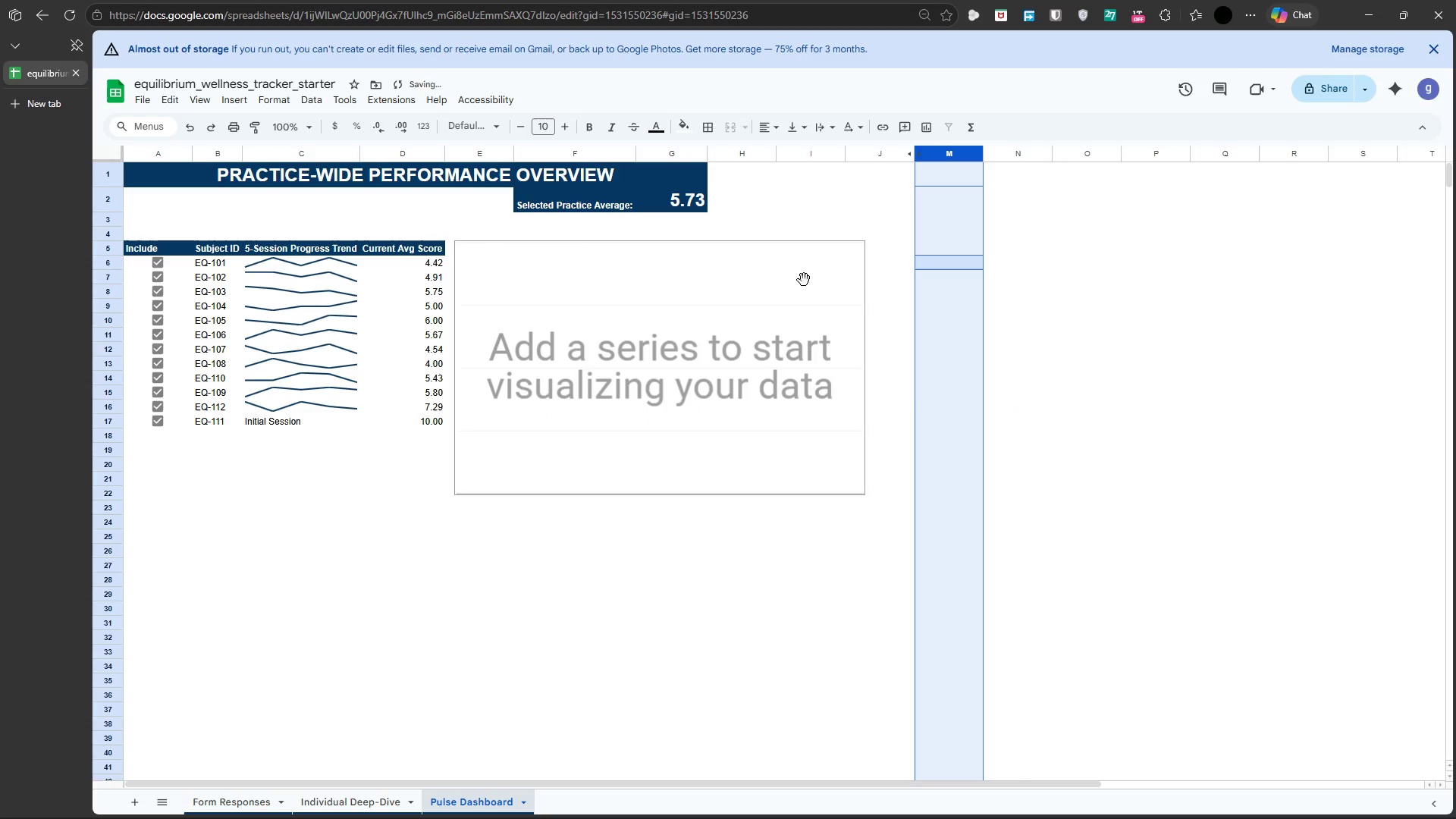 
left_click([761, 289])
 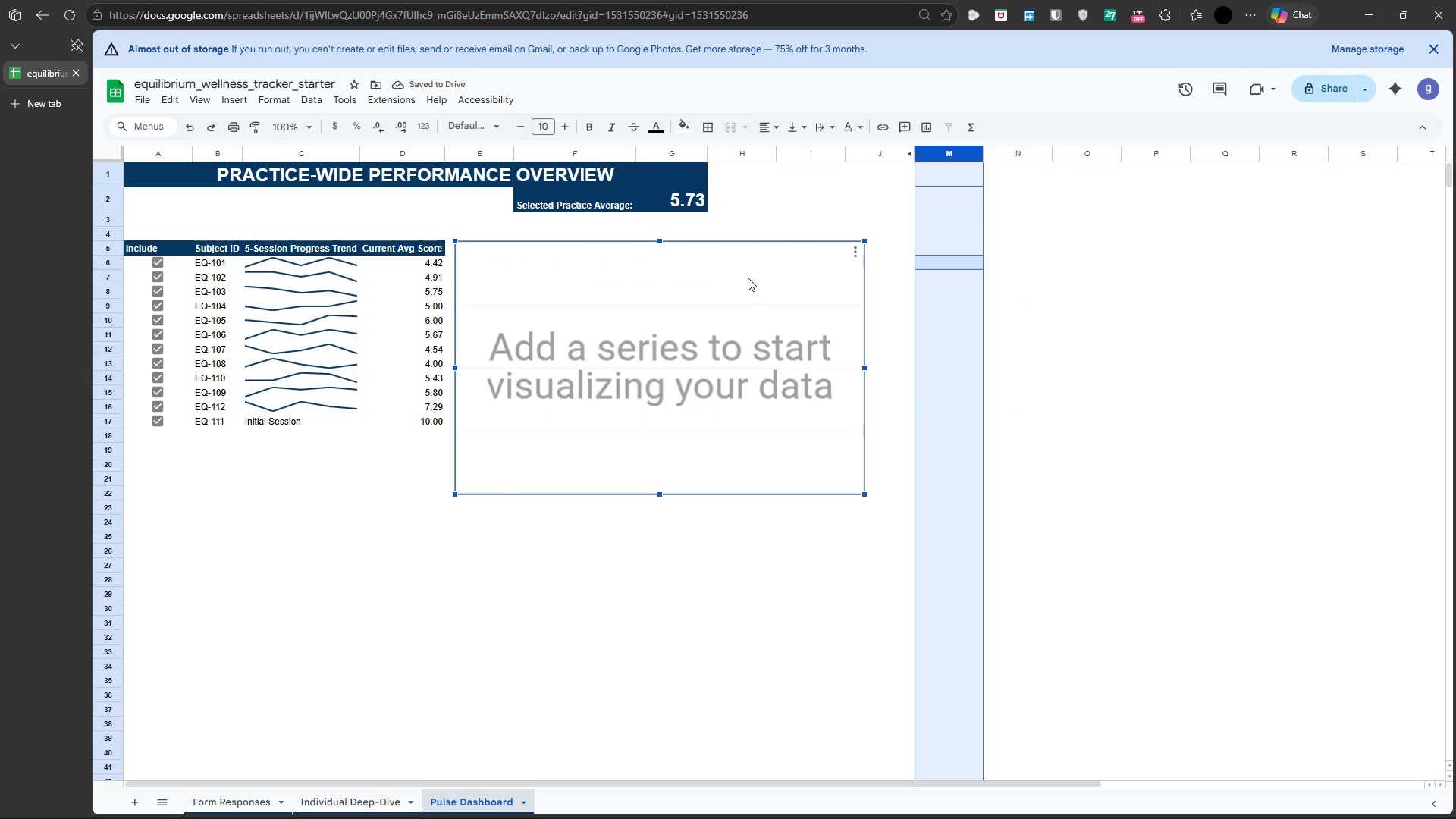 
double_click([748, 278])
 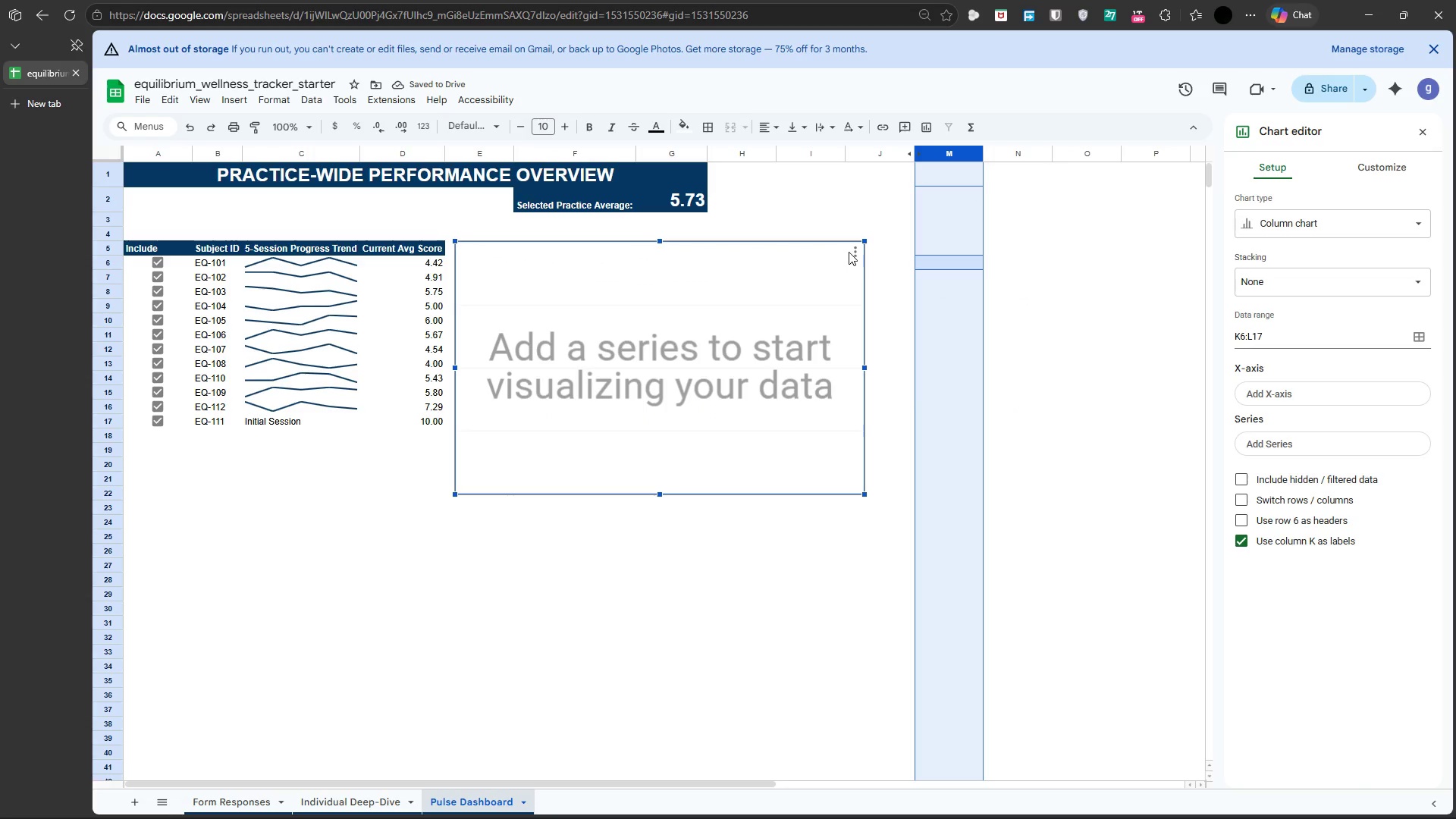 
left_click([847, 250])
 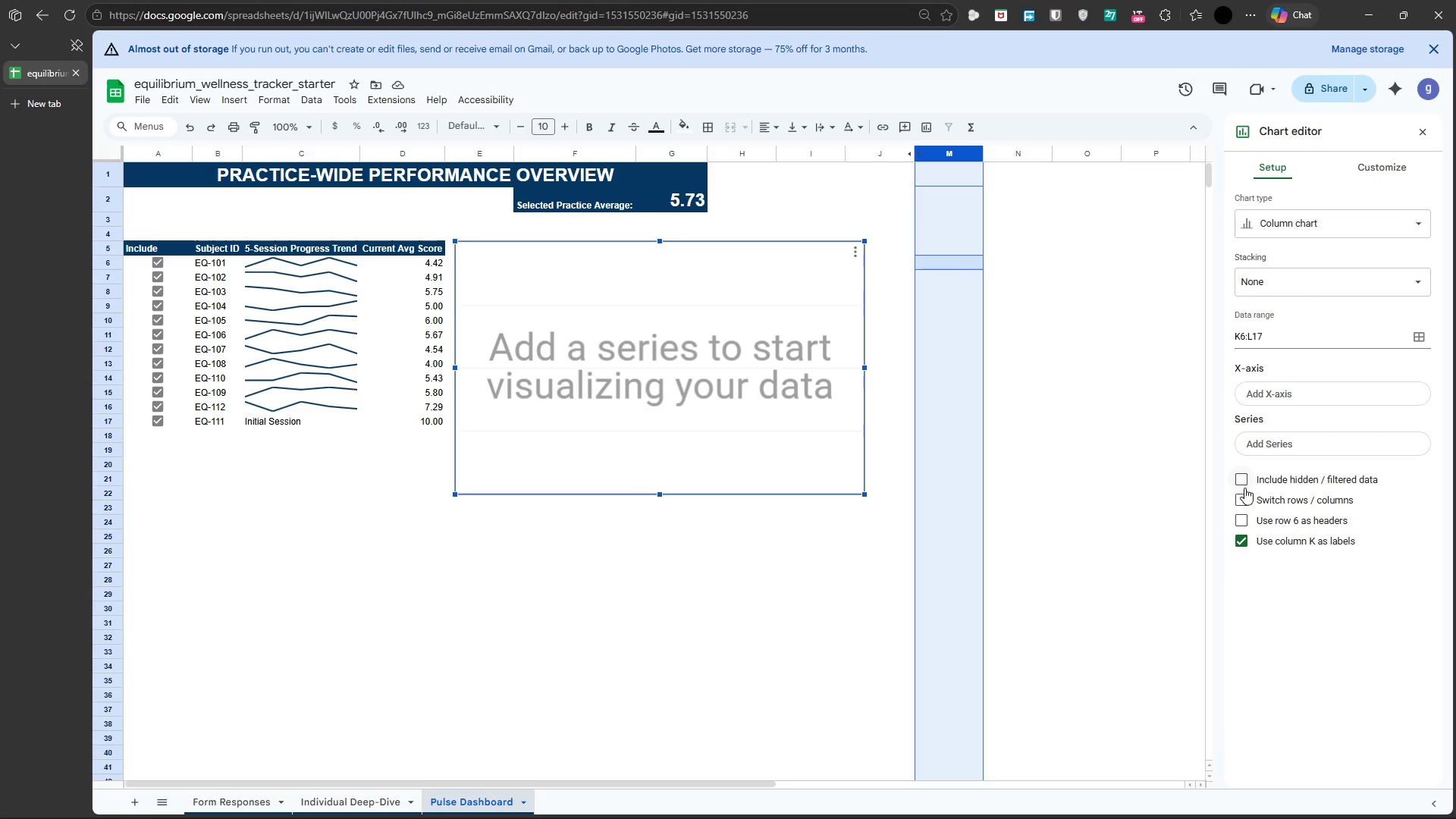 
left_click([1243, 483])
 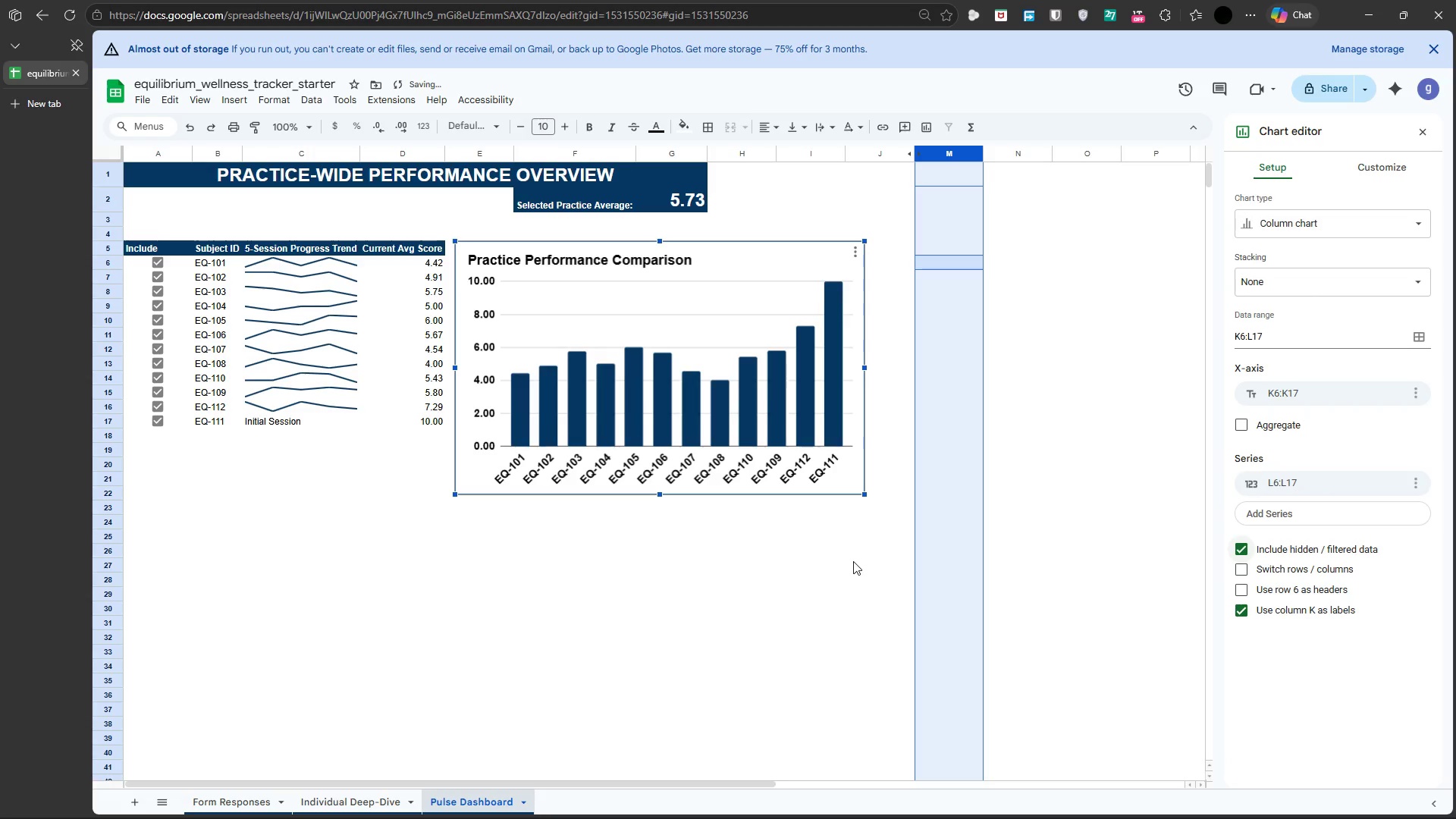 
left_click([764, 600])
 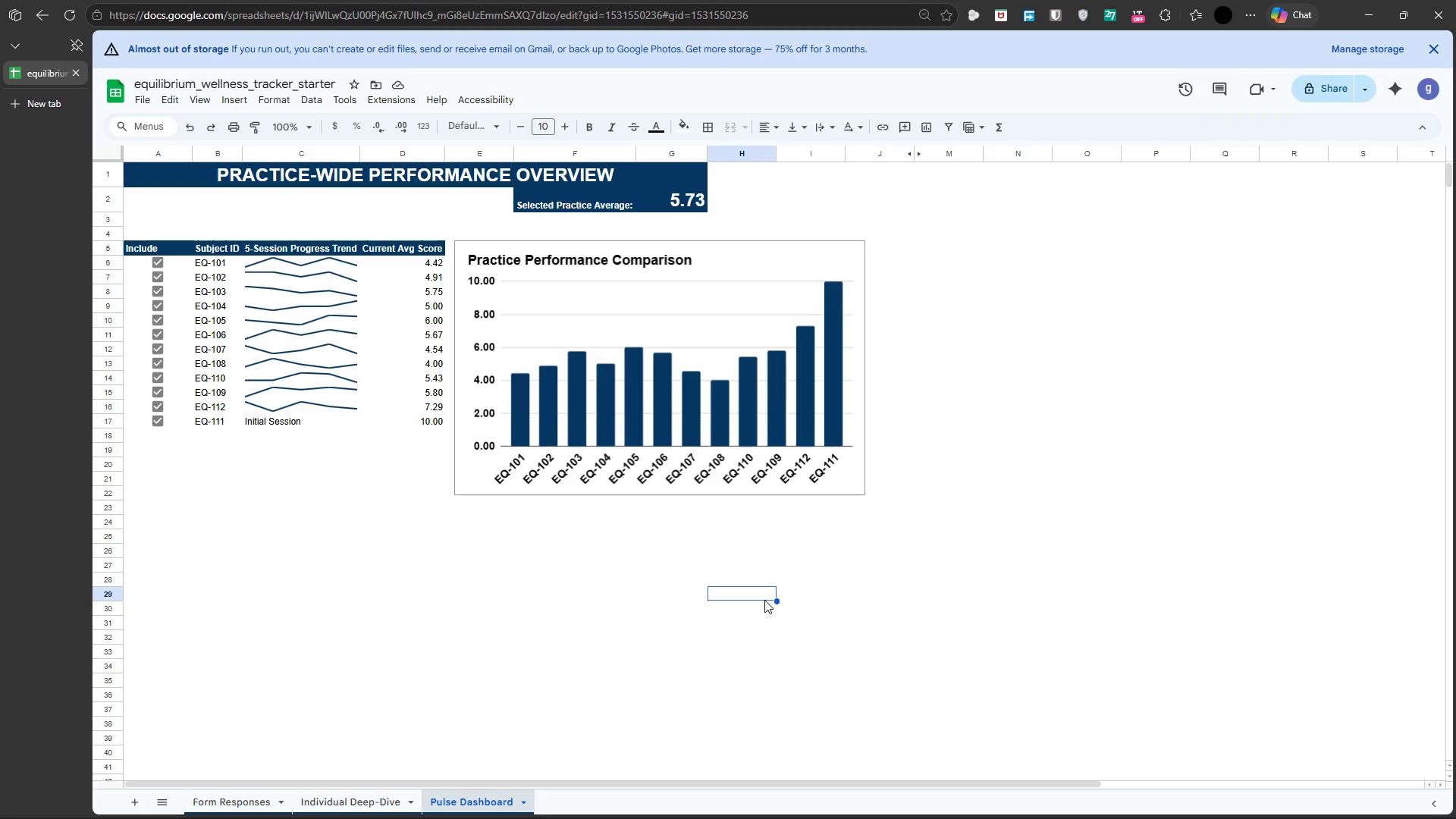 
wait(50.8)
 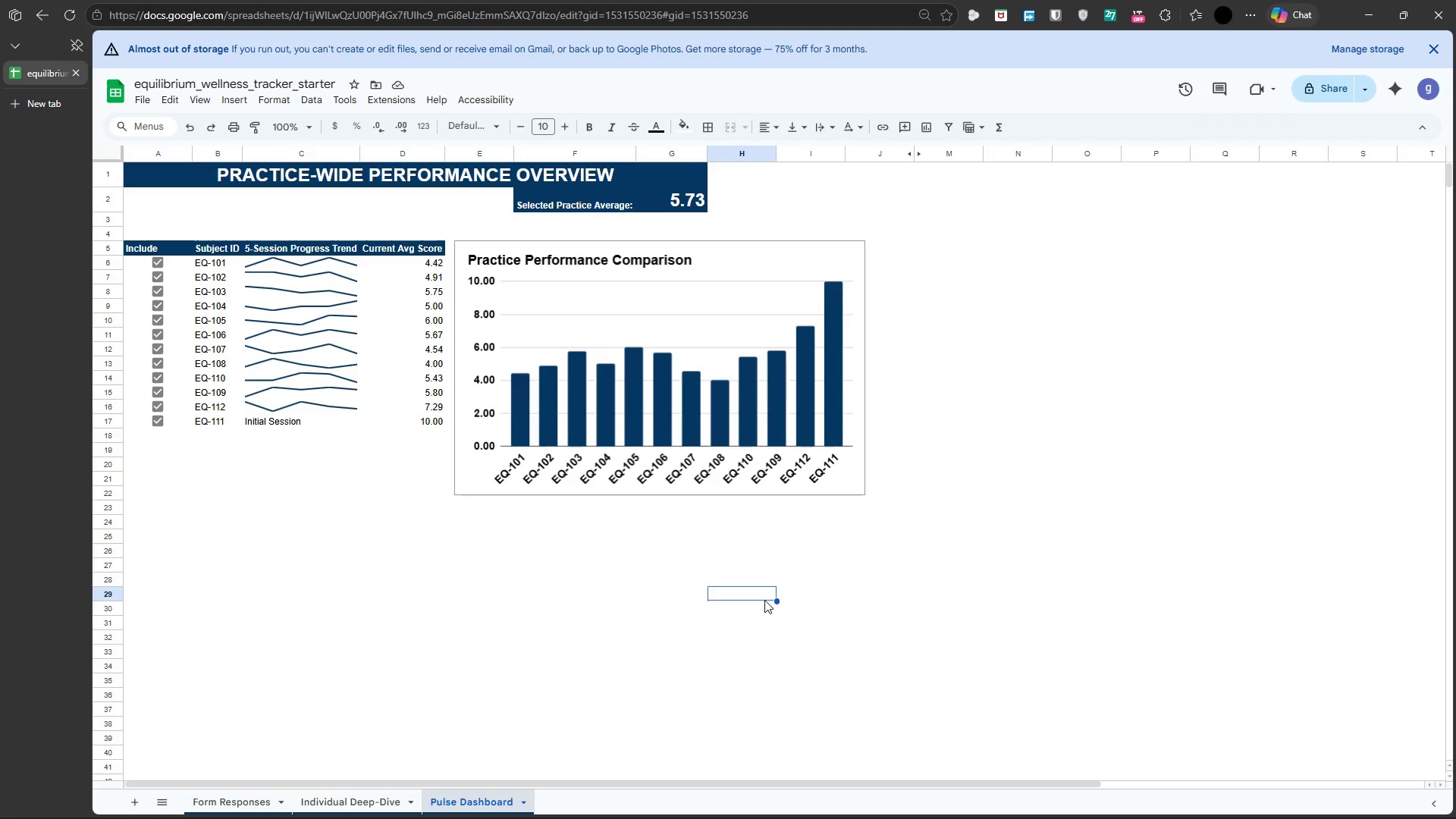 
left_click([276, 610])
 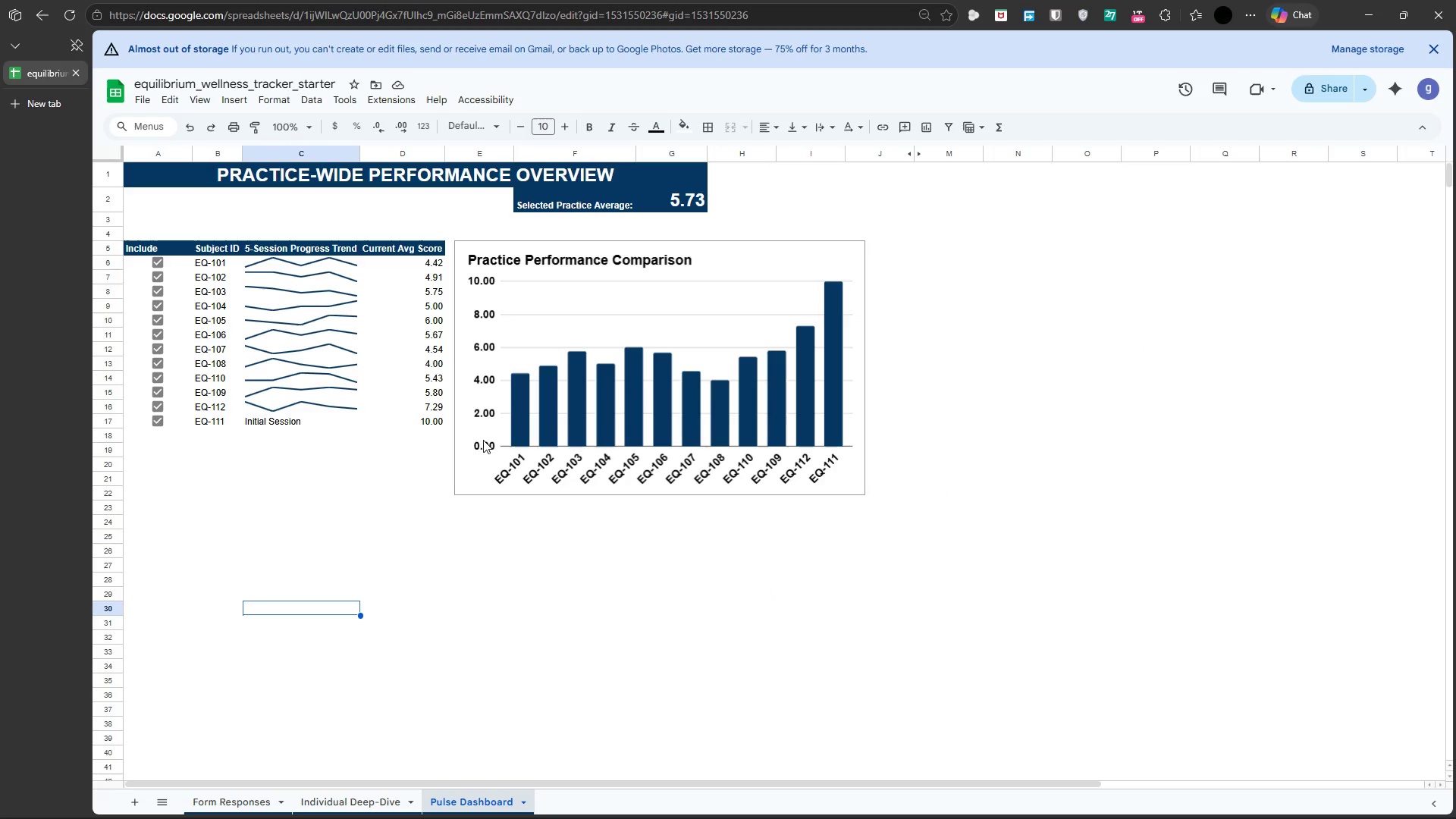 
wait(10.33)
 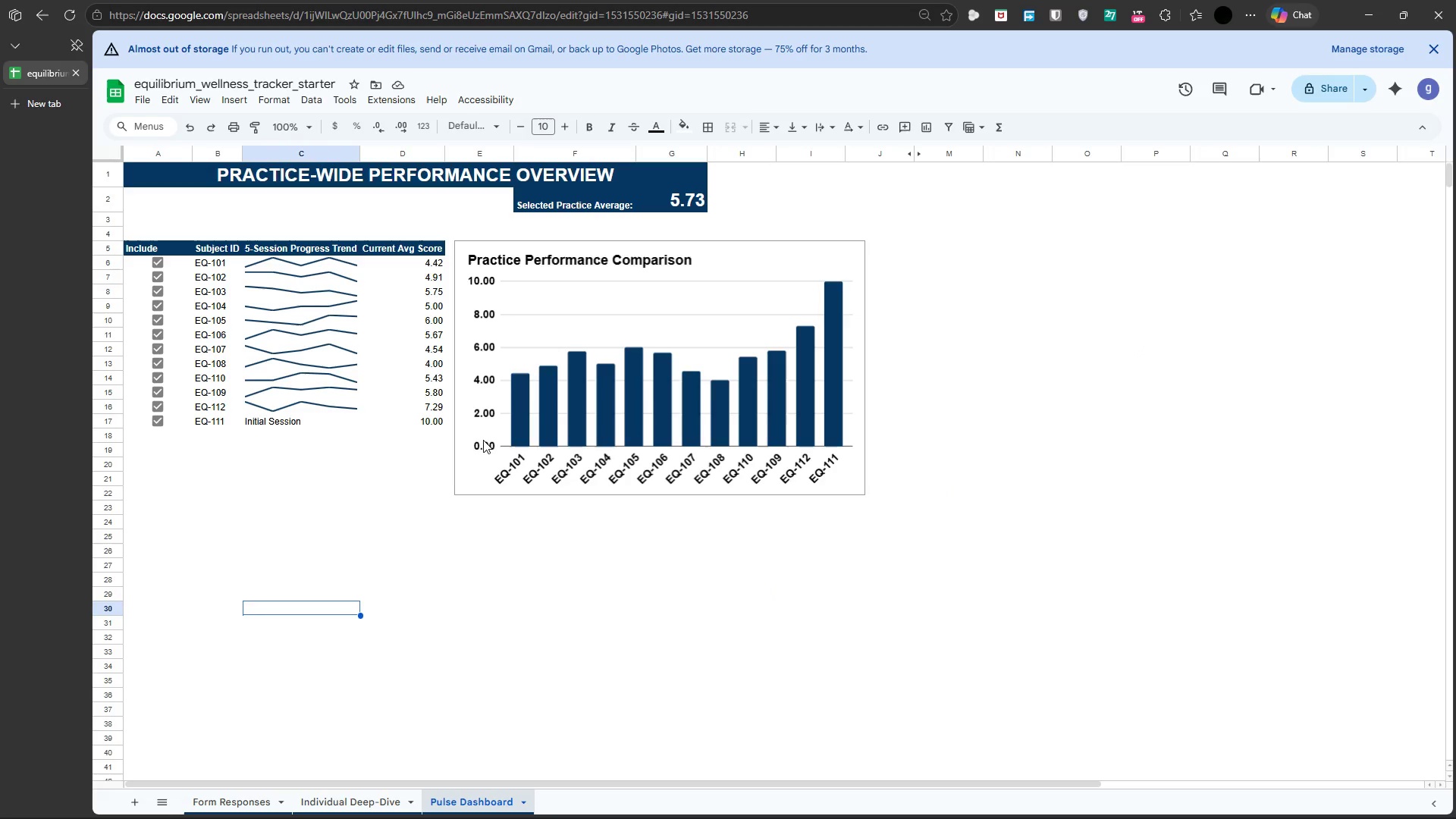 
left_click([1333, 93])
 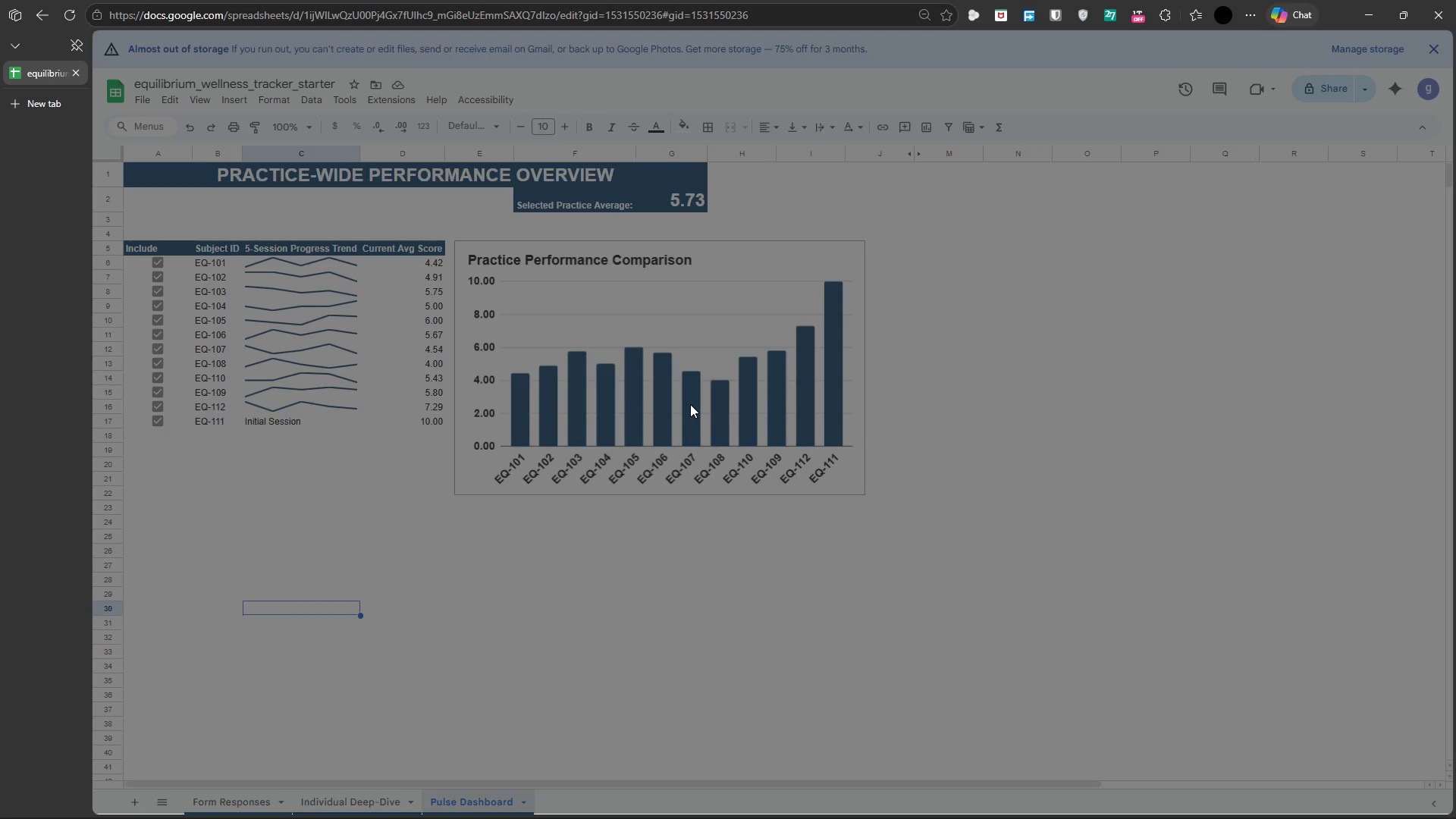 
left_click([682, 485])
 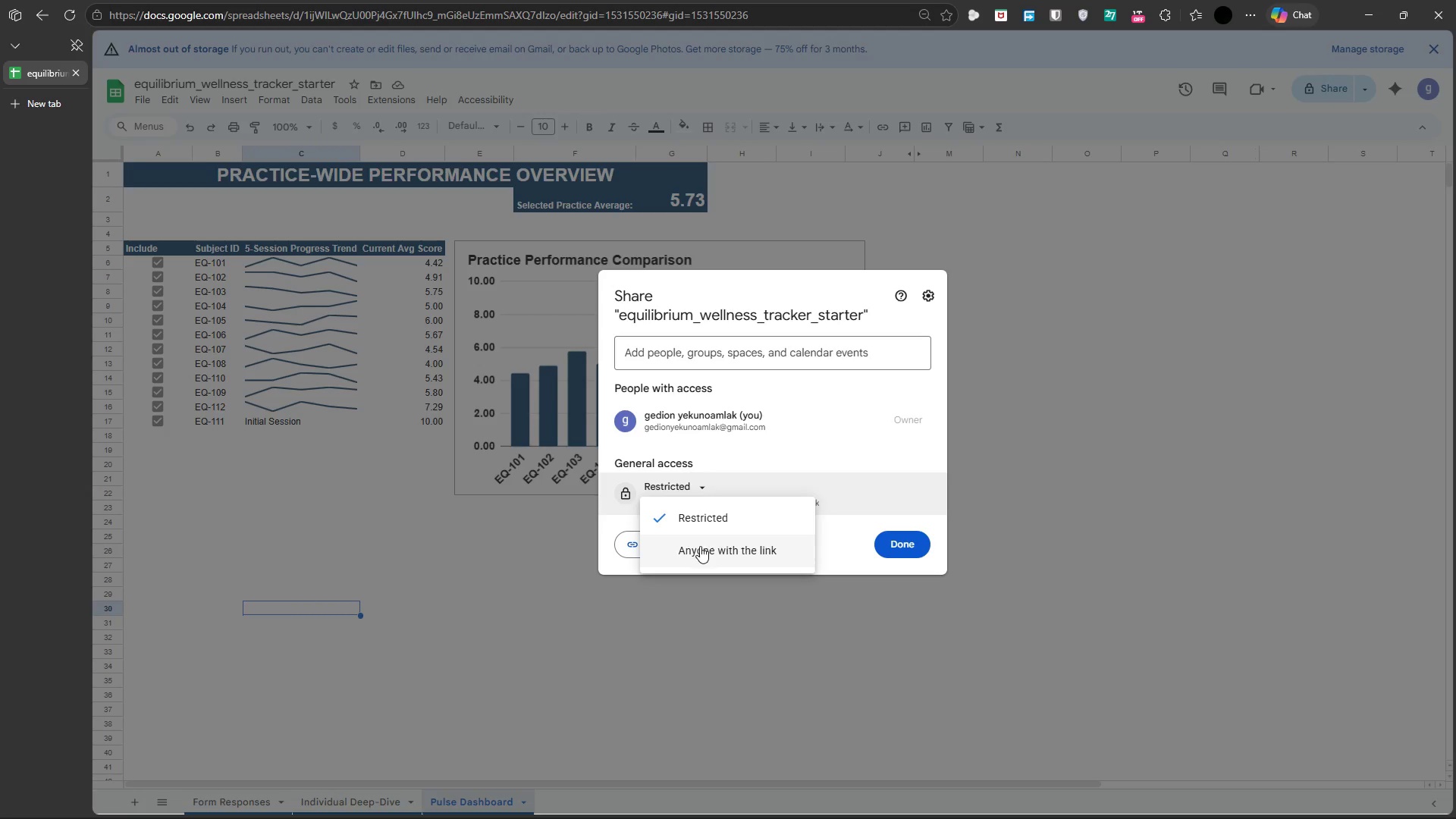 
left_click([700, 547])
 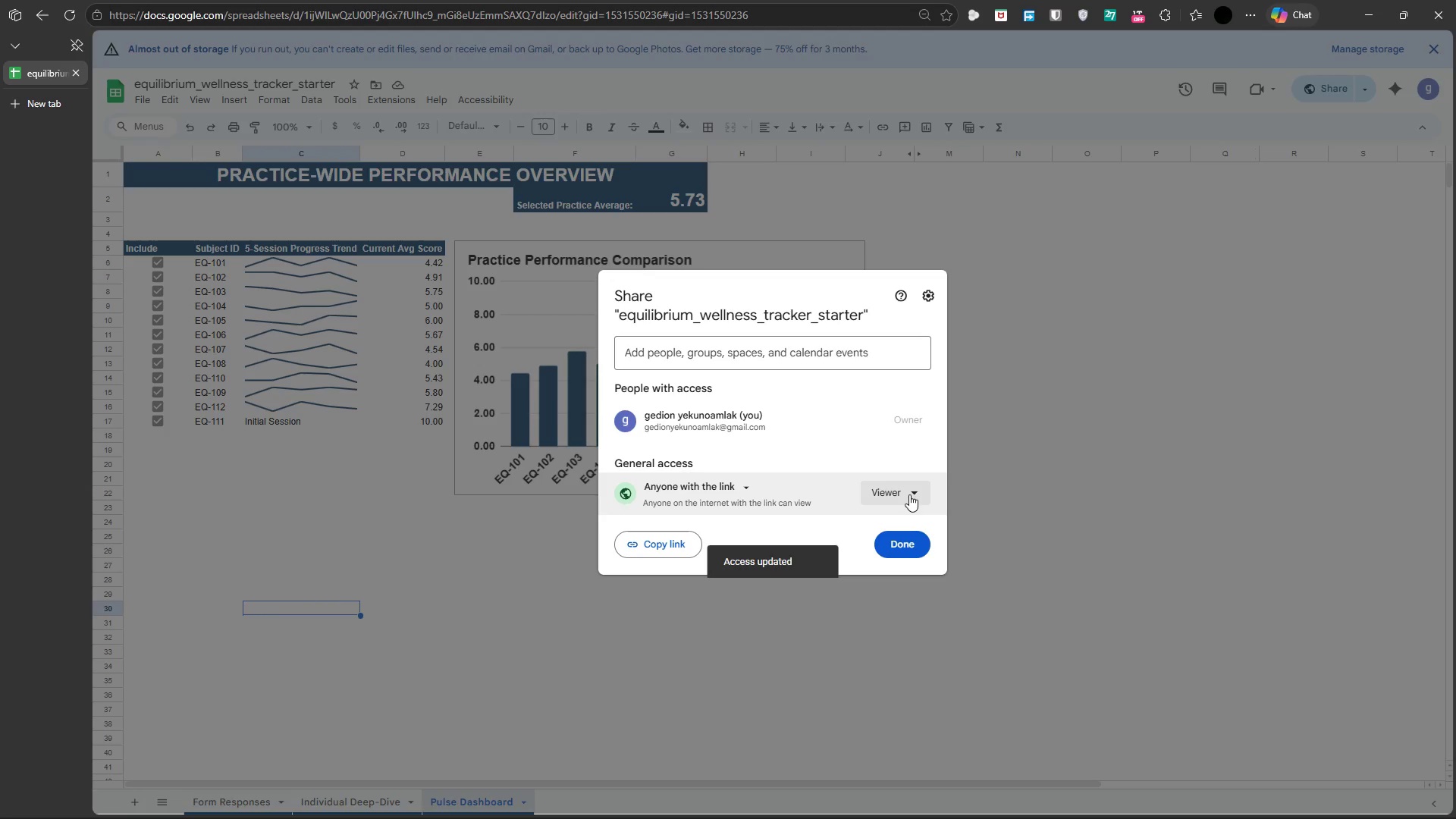 
left_click([900, 493])
 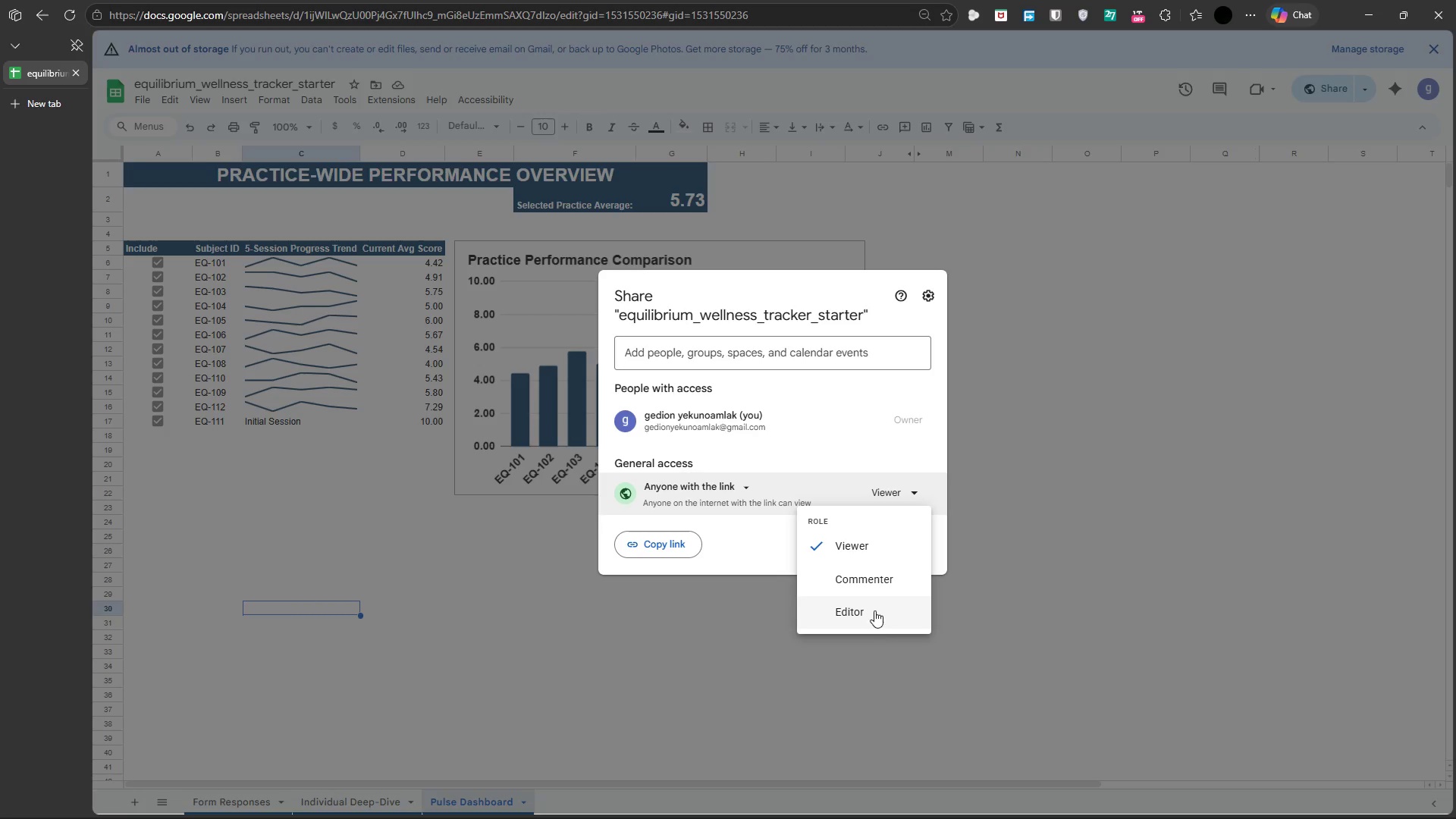 
left_click([878, 620])
 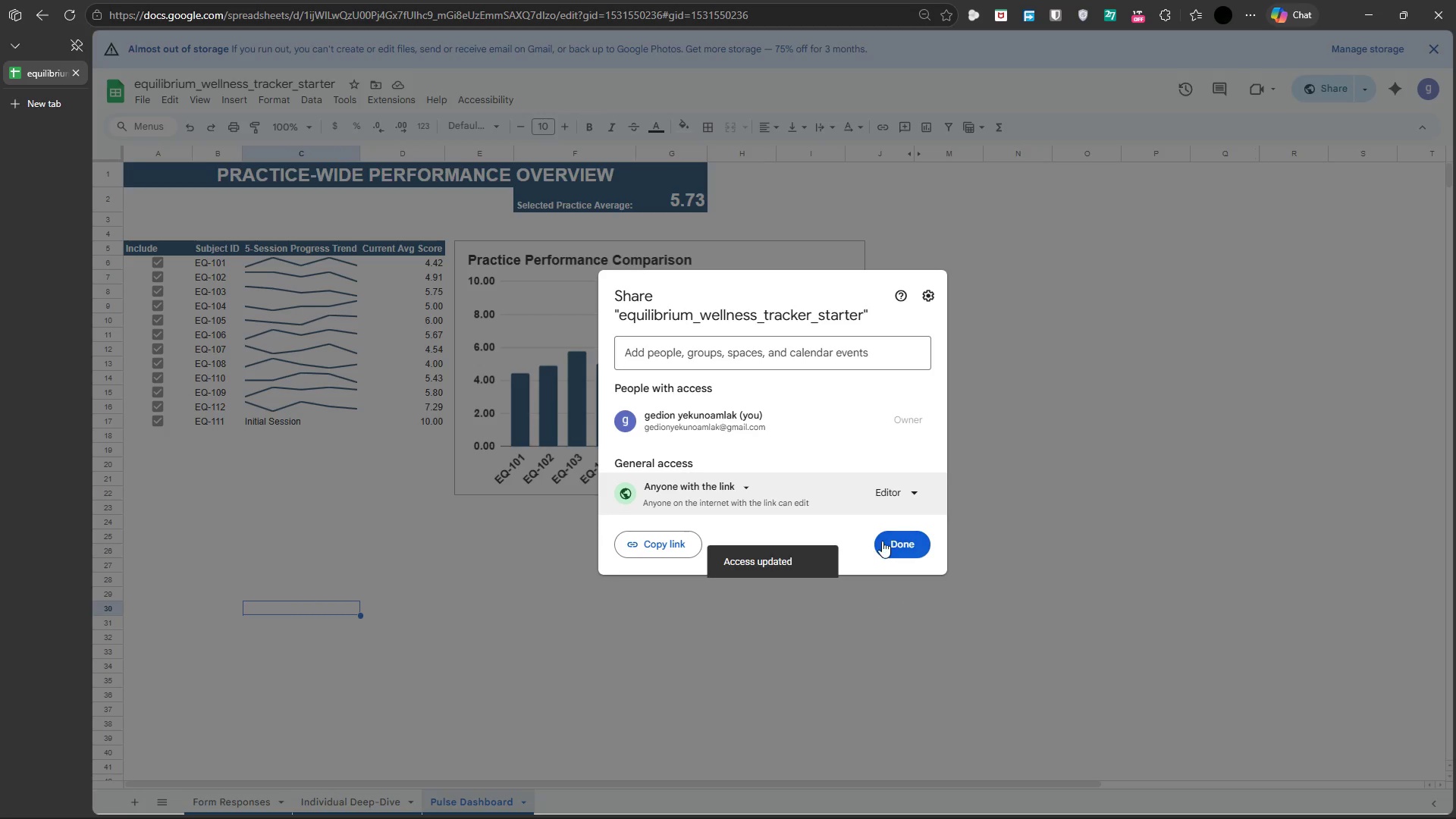 
left_click([895, 542])
 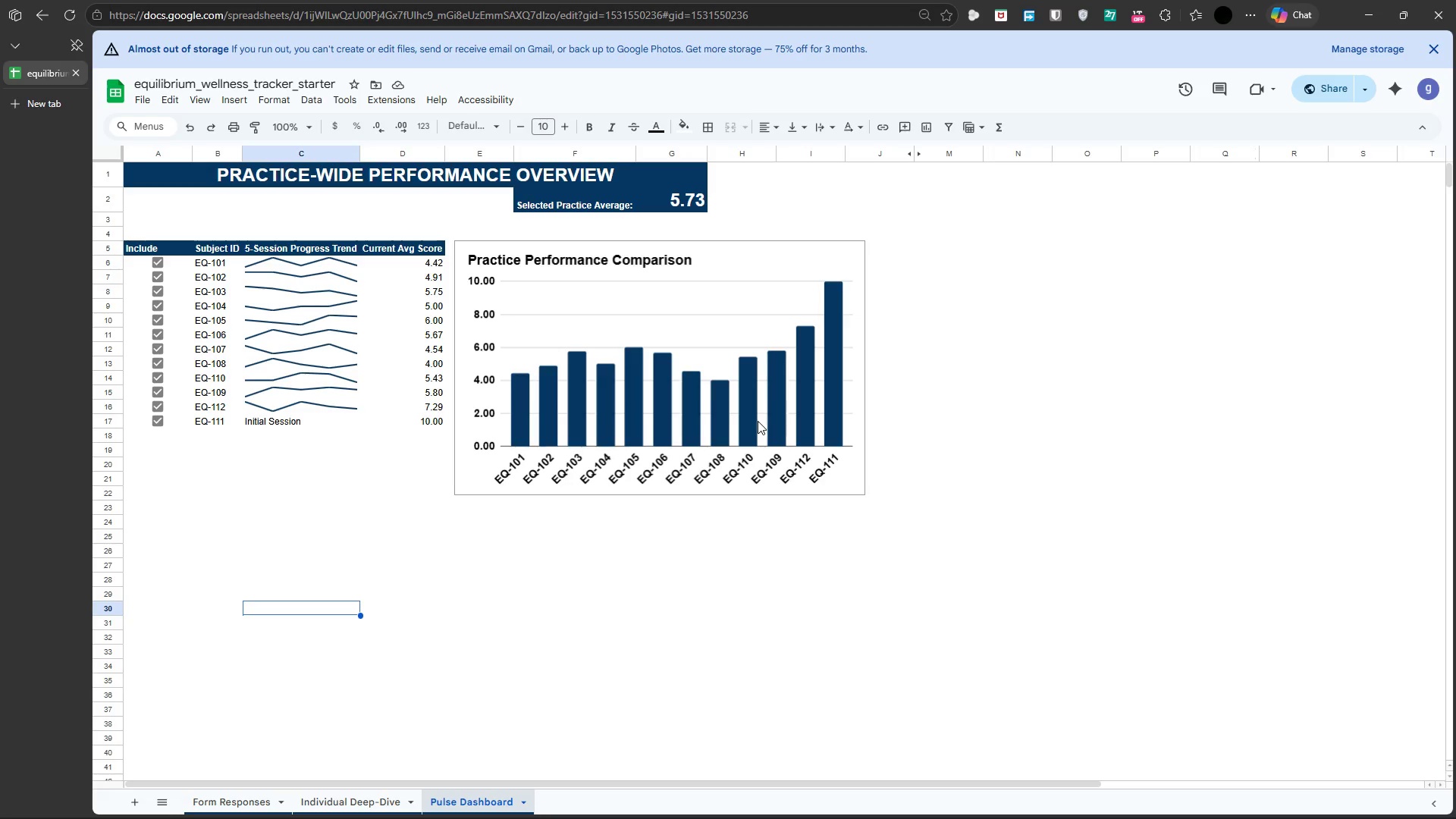 
wait(43.69)
 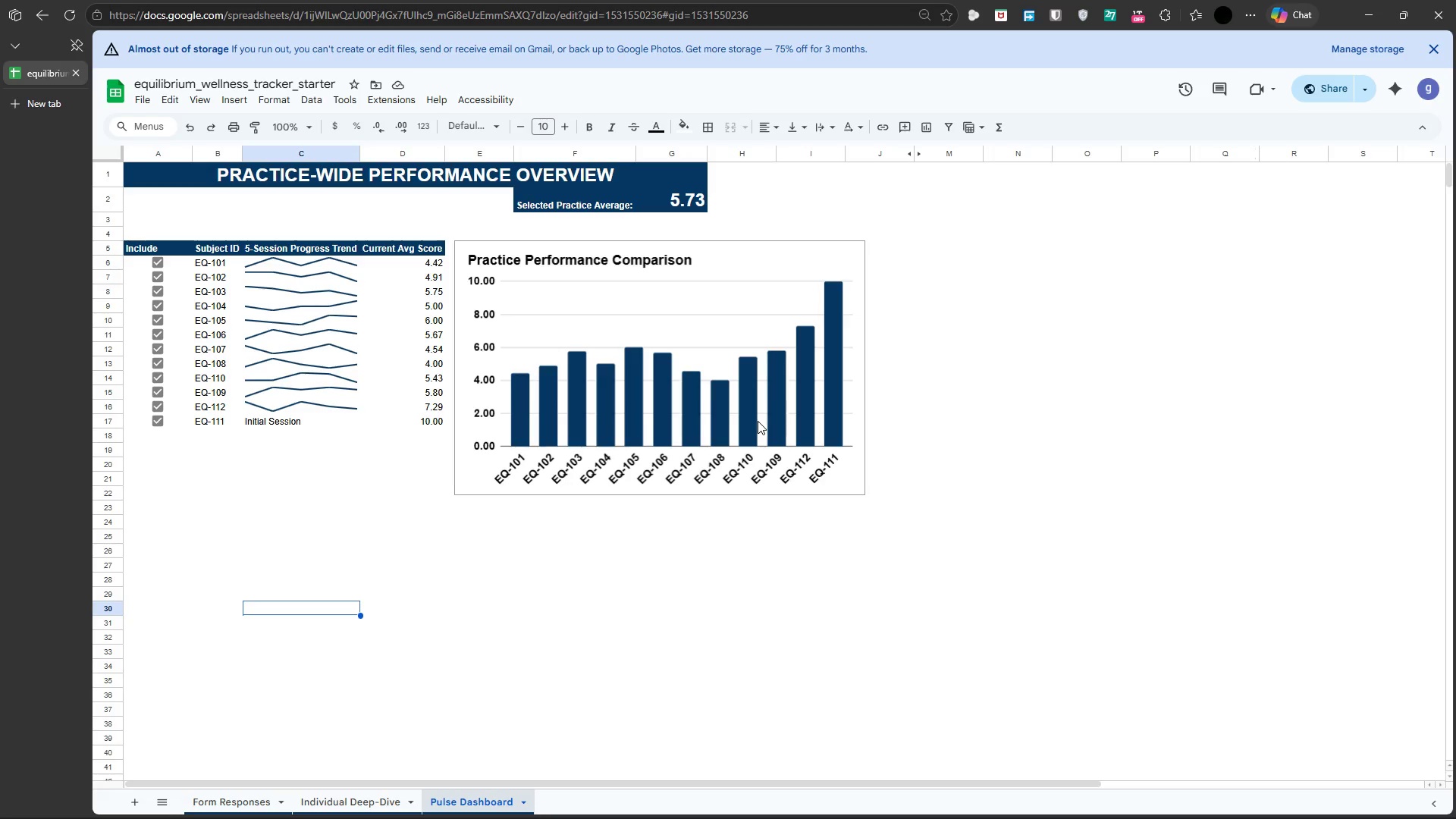 
left_click([630, 192])
 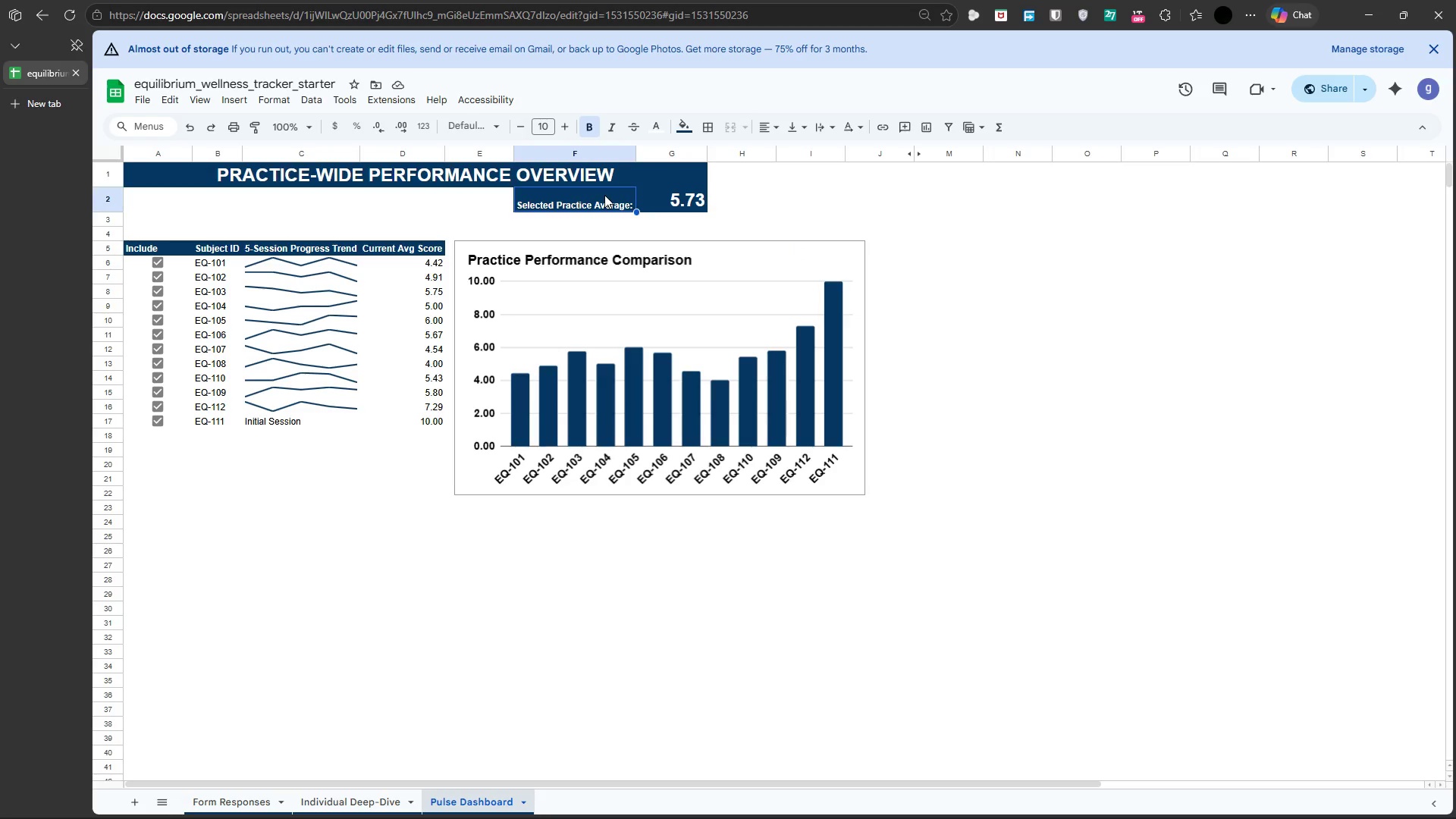 
right_click([604, 195])
 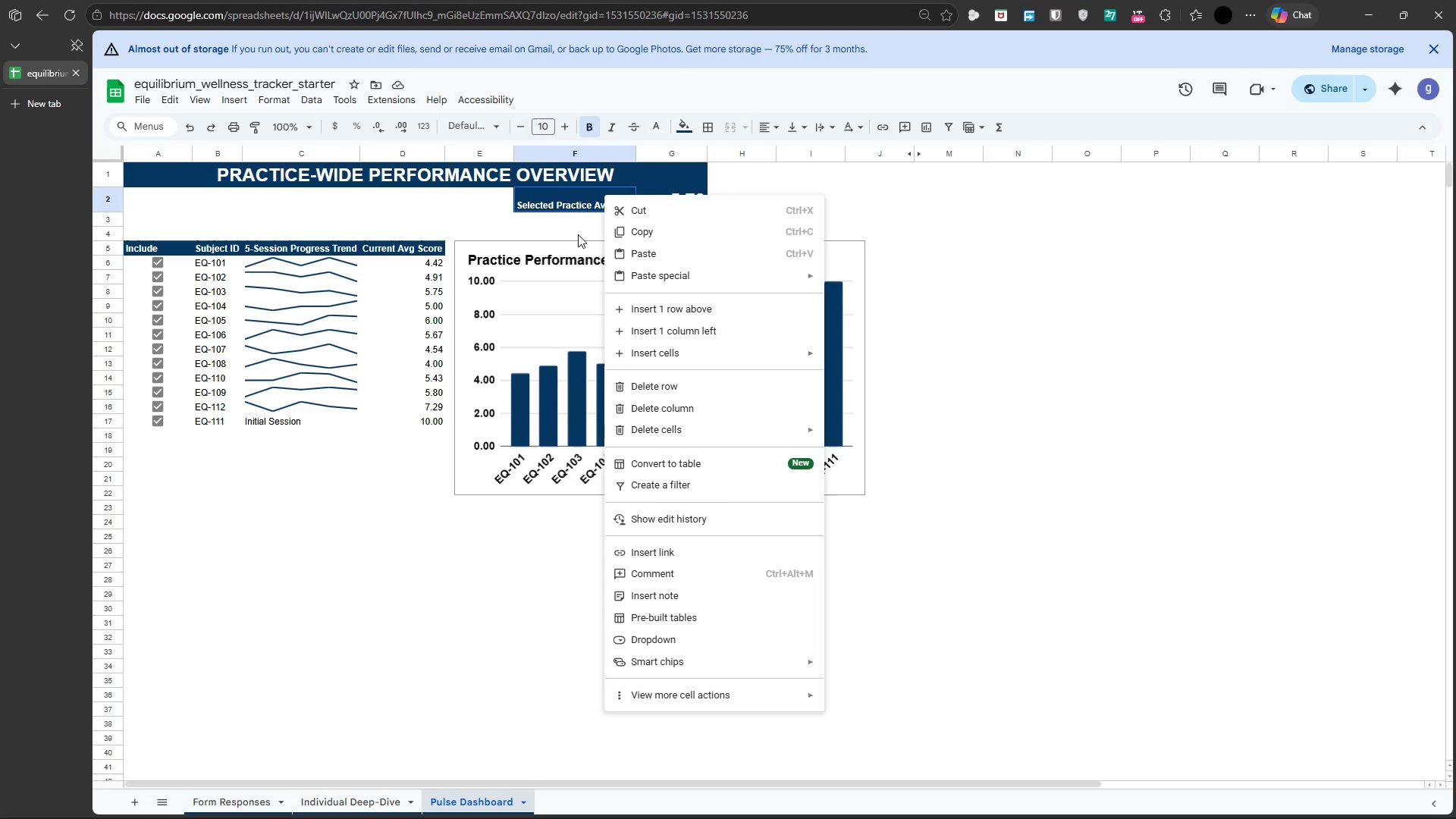 
left_click([575, 220])
 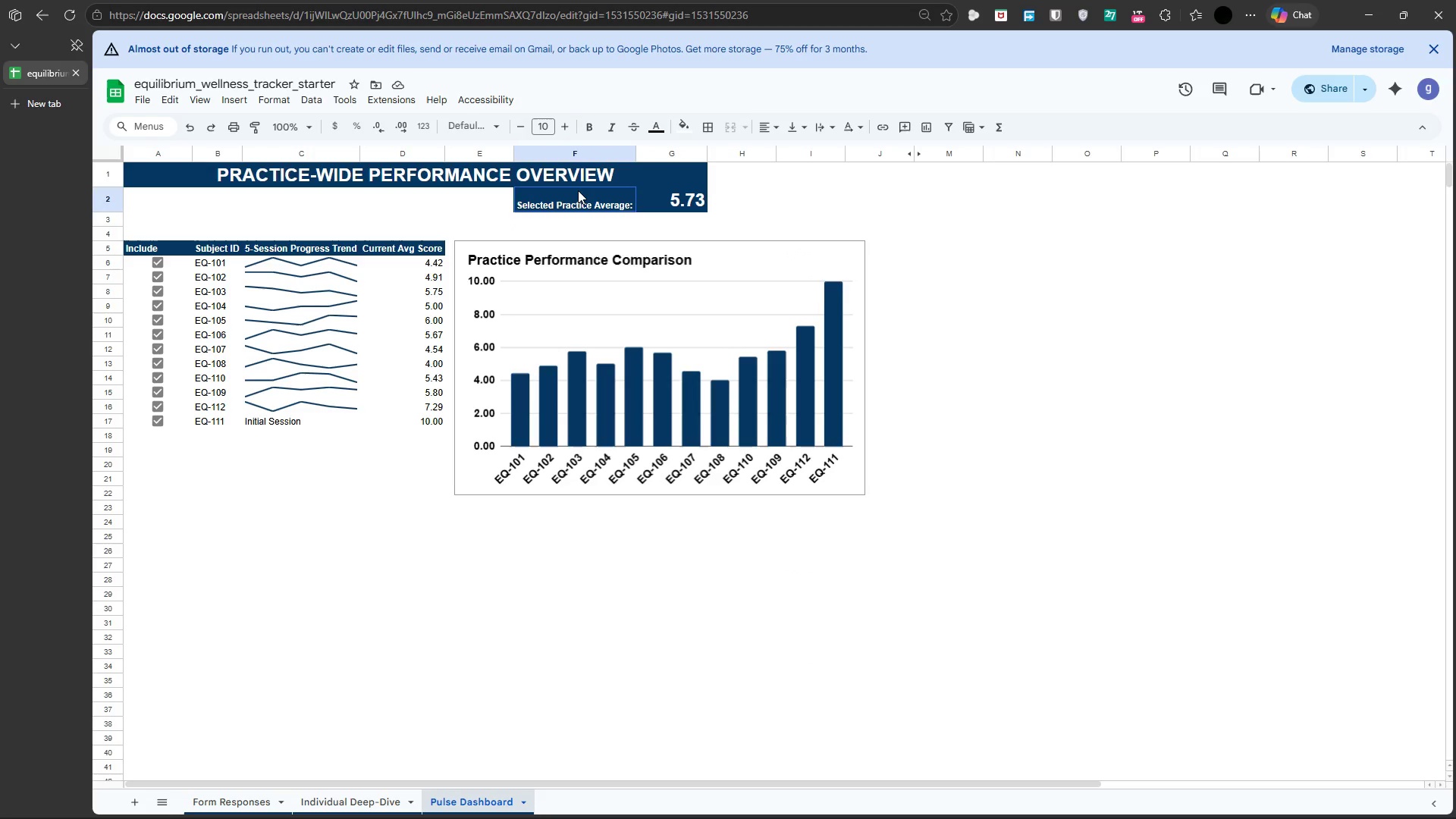 
left_click([578, 190])
 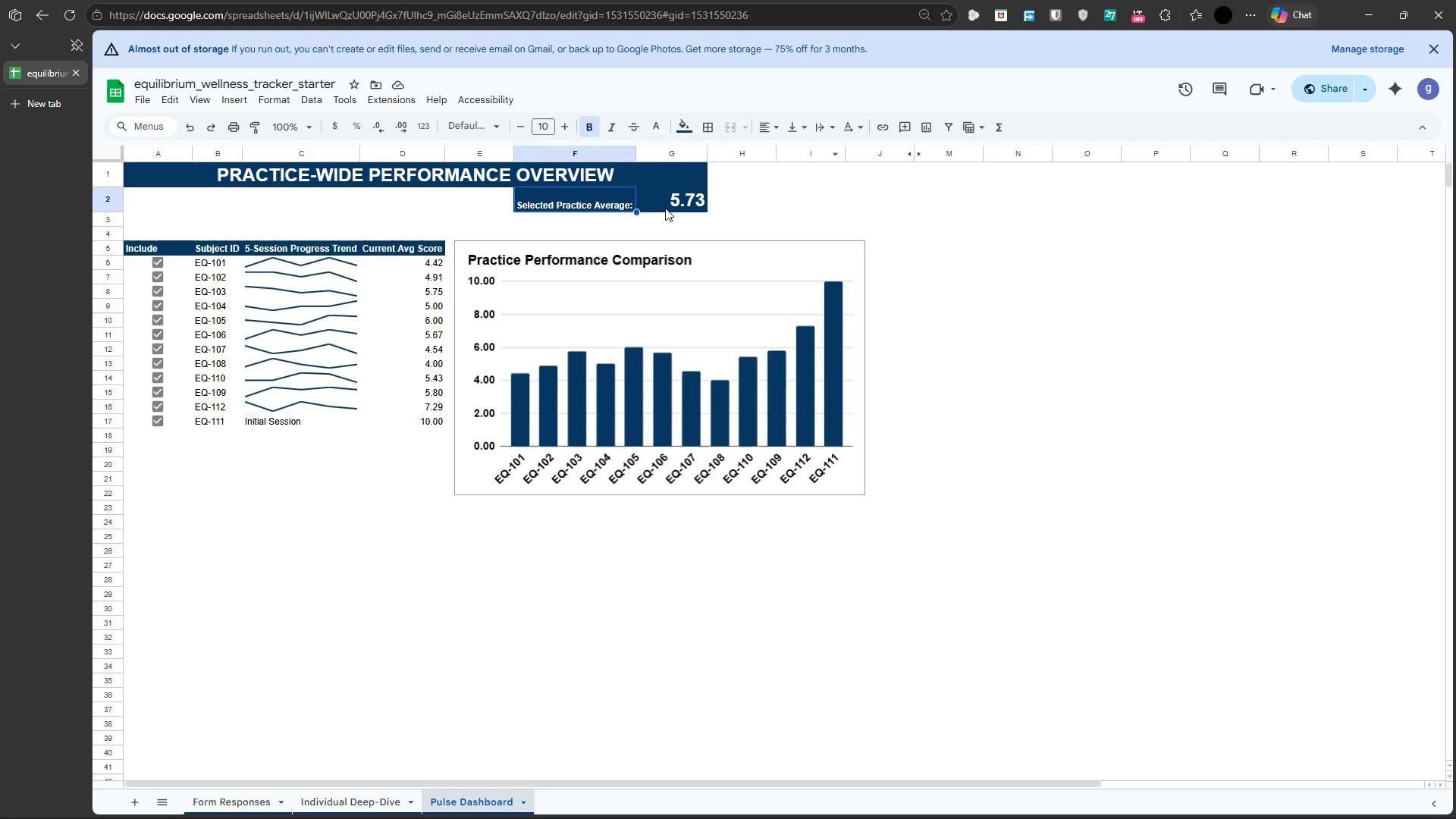 
left_click([664, 200])
 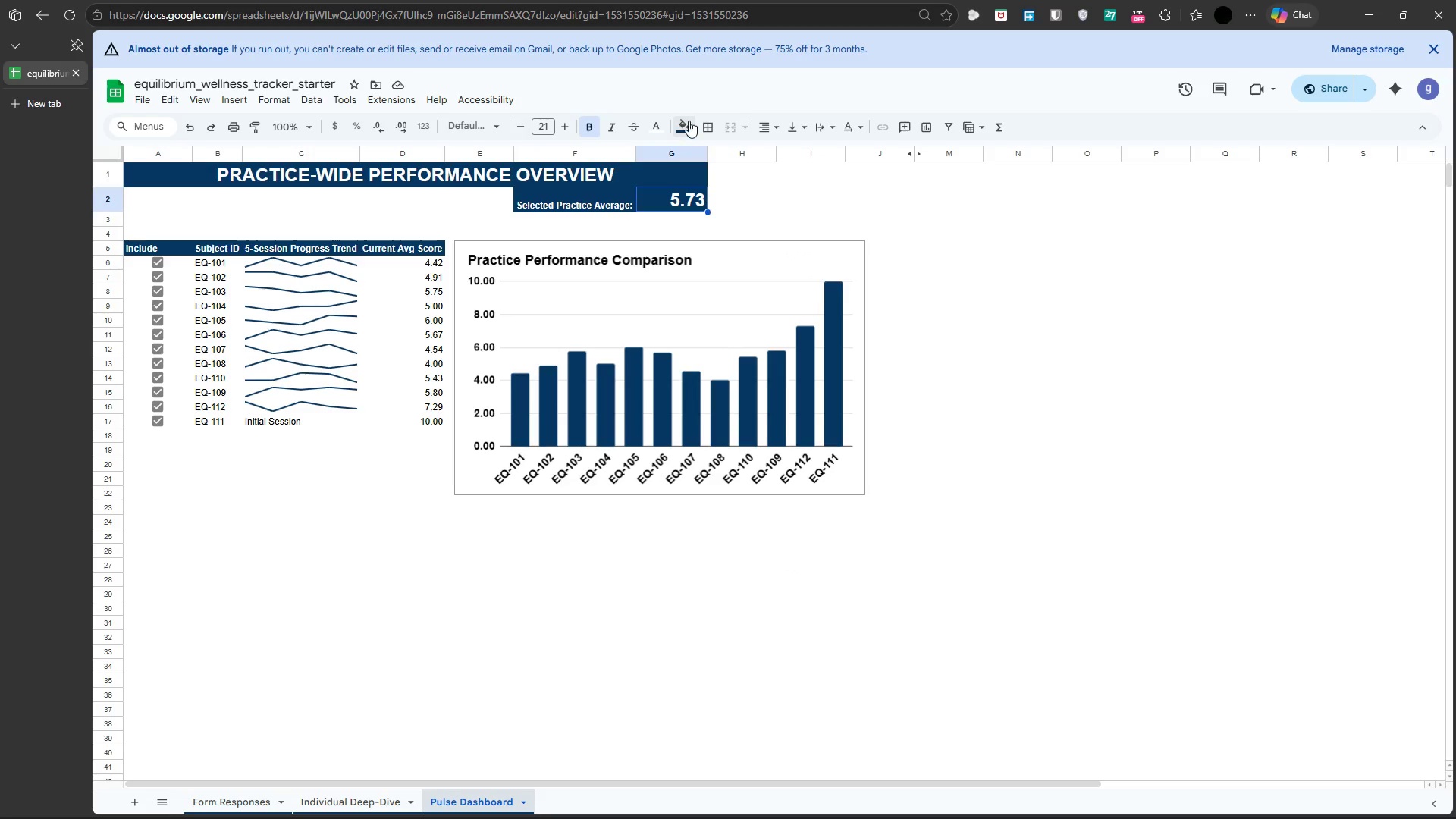 
left_click([689, 121])
 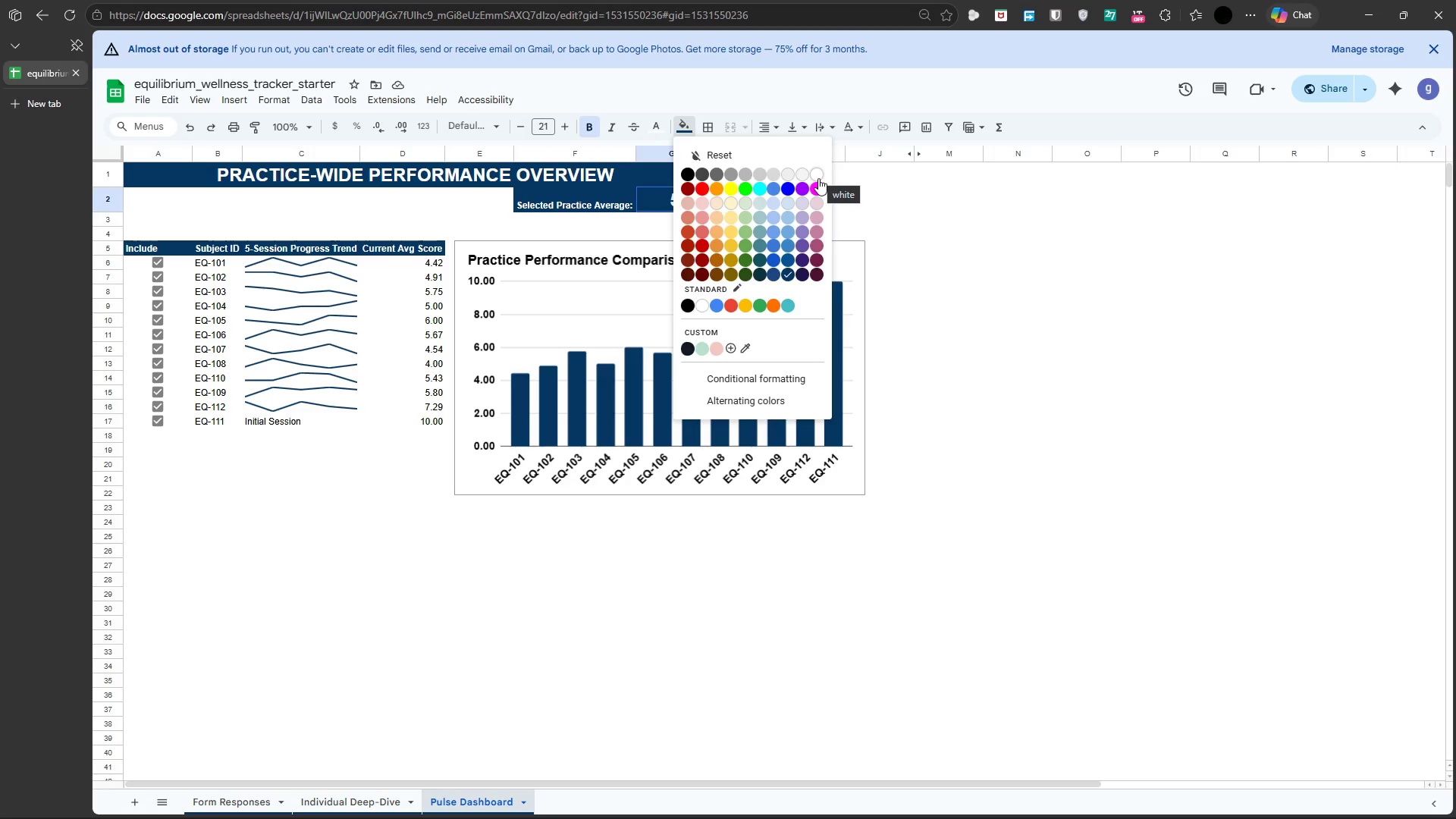 
left_click([818, 176])
 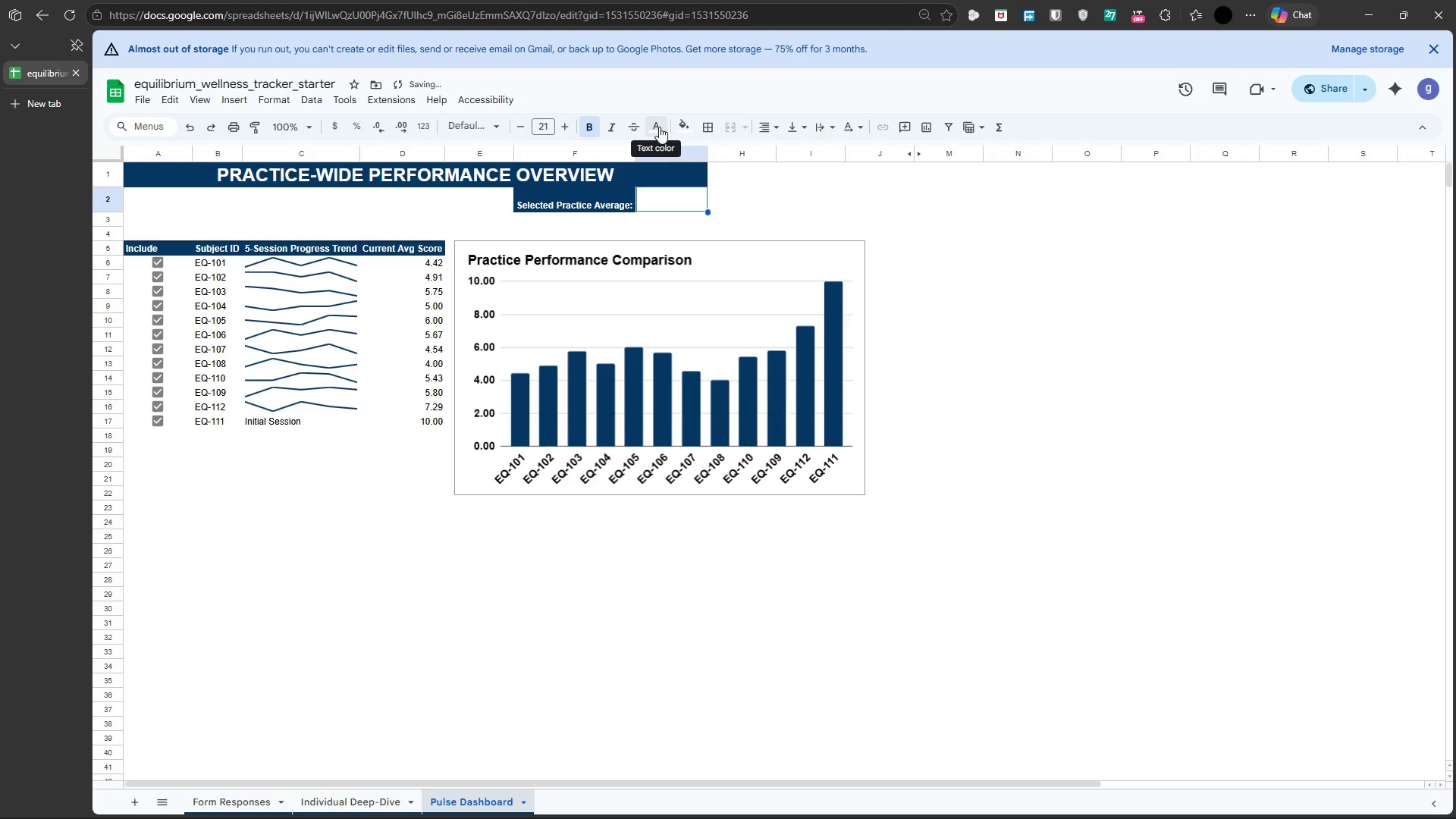 
left_click([657, 125])
 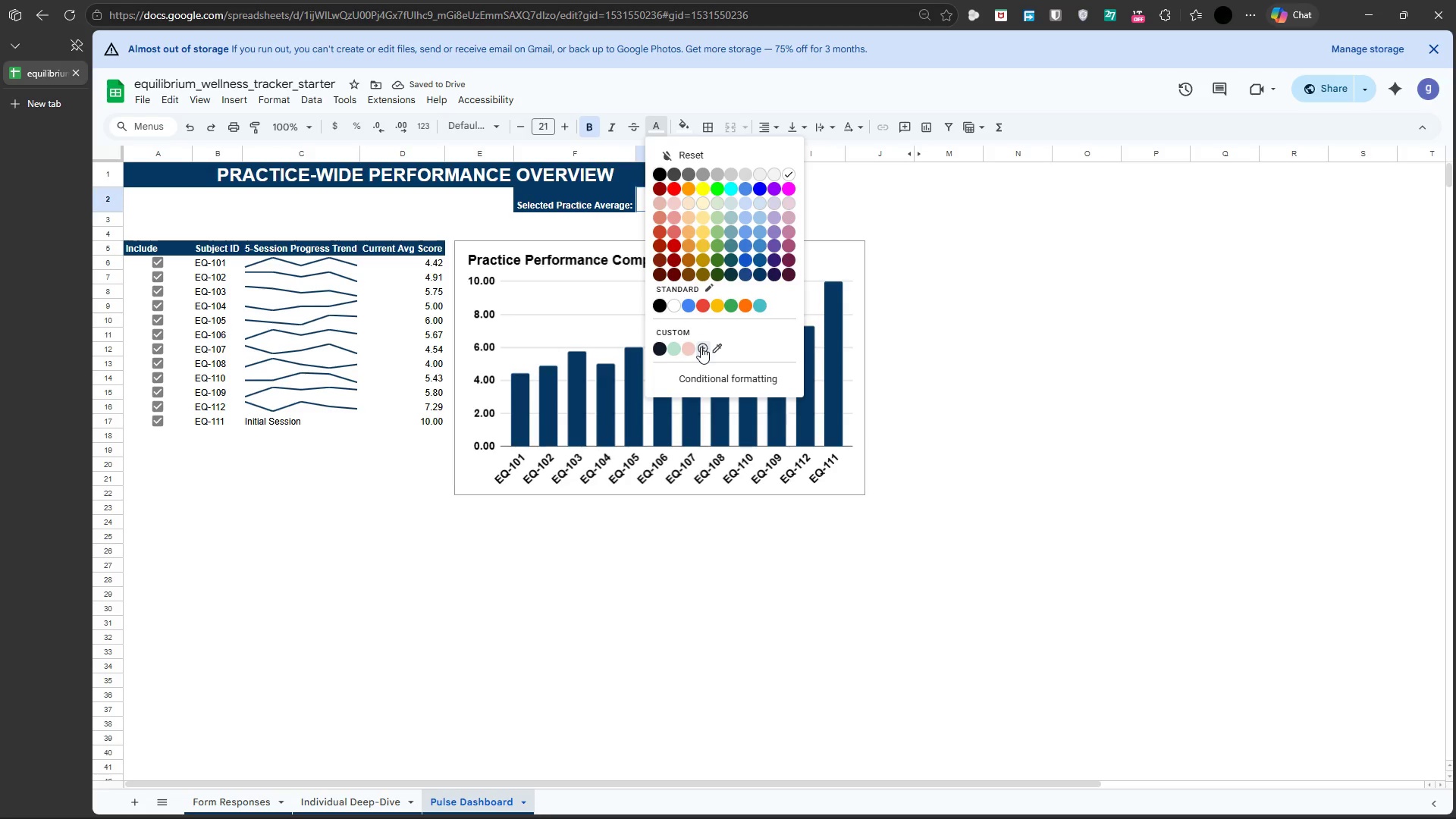 
left_click([701, 348])
 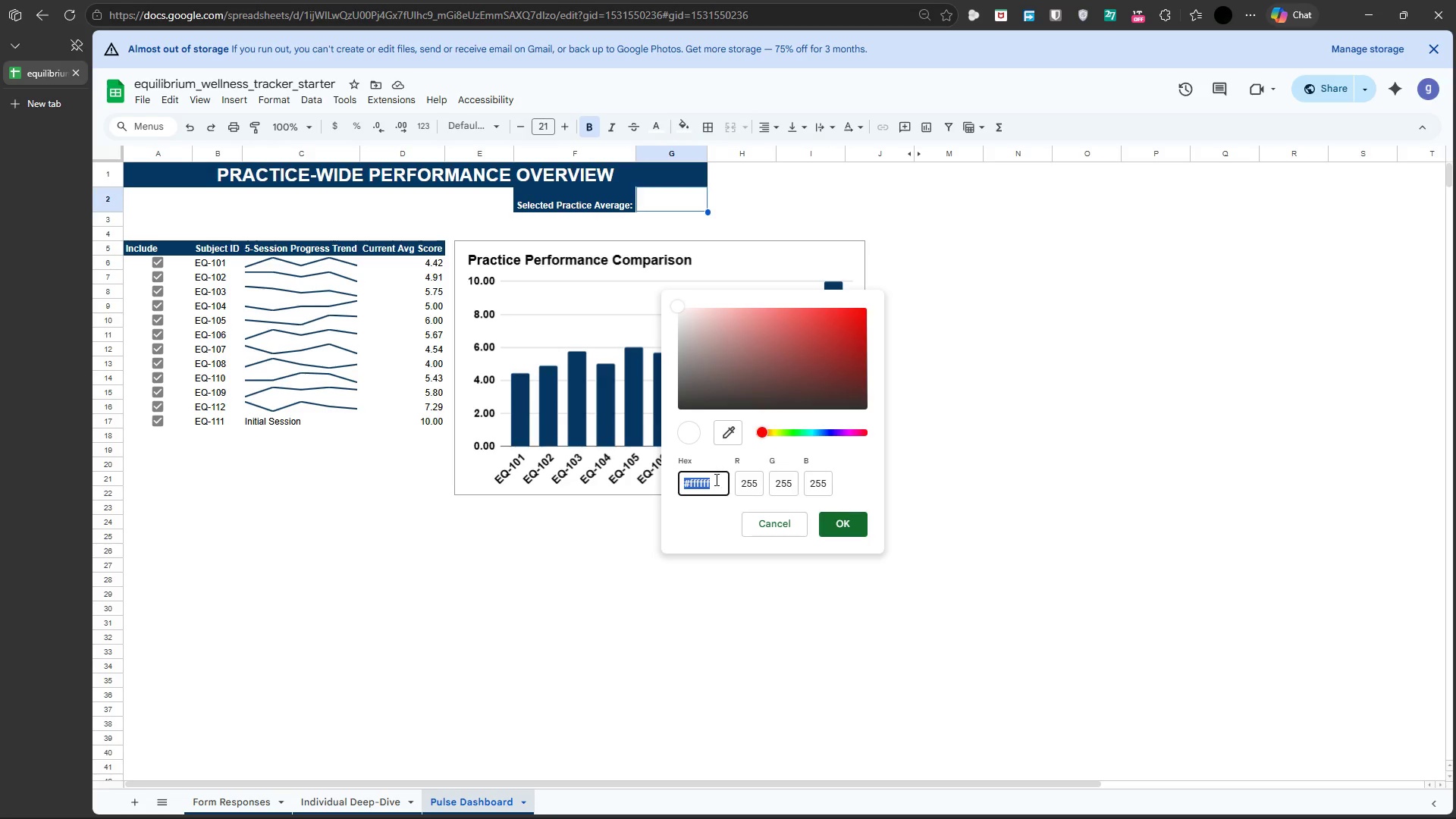 
left_click([716, 481])
 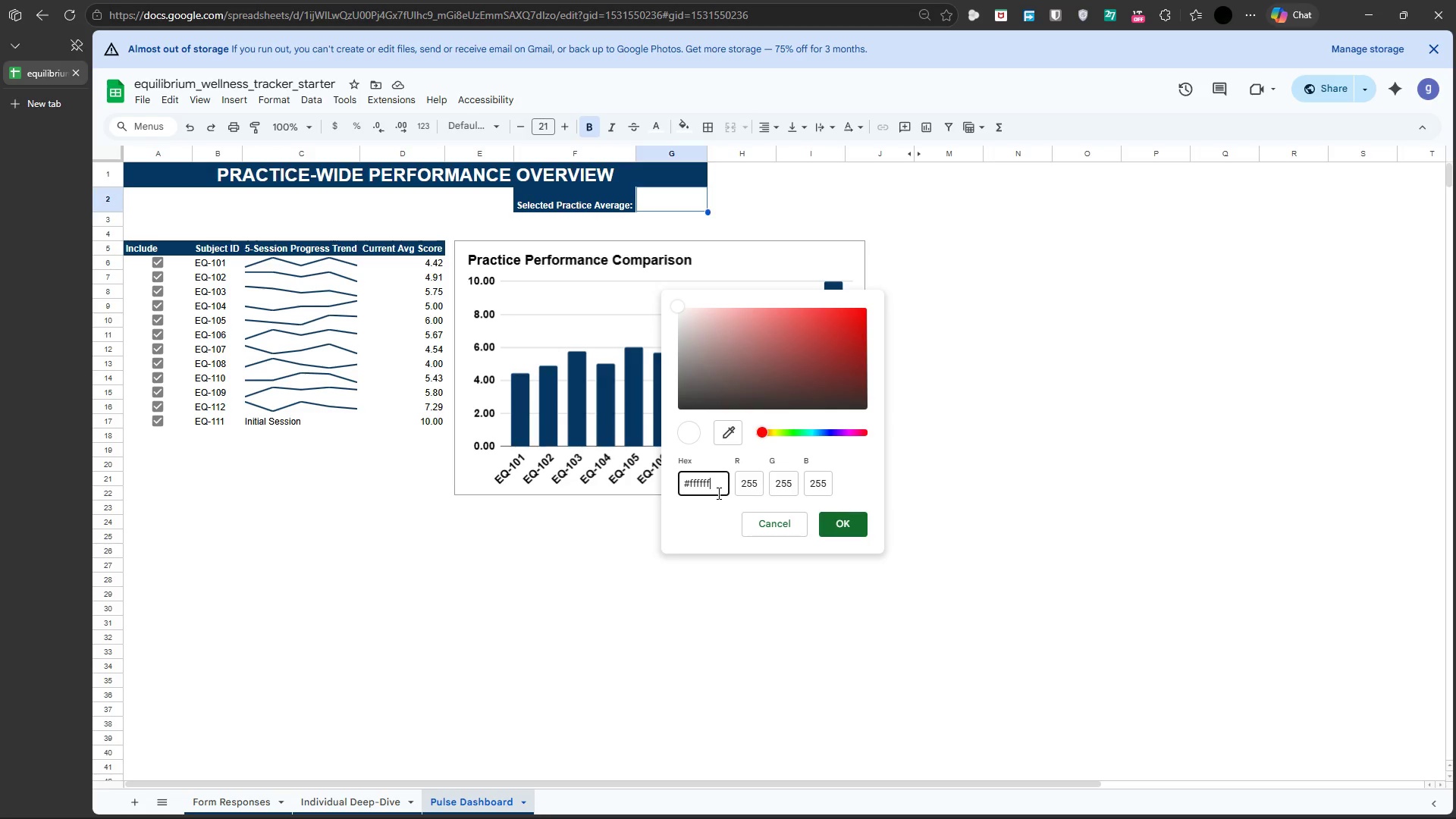 
key(Backspace)
key(Backspace)
key(Backspace)
key(Backspace)
key(Backspace)
key(Backspace)
type(073763)
 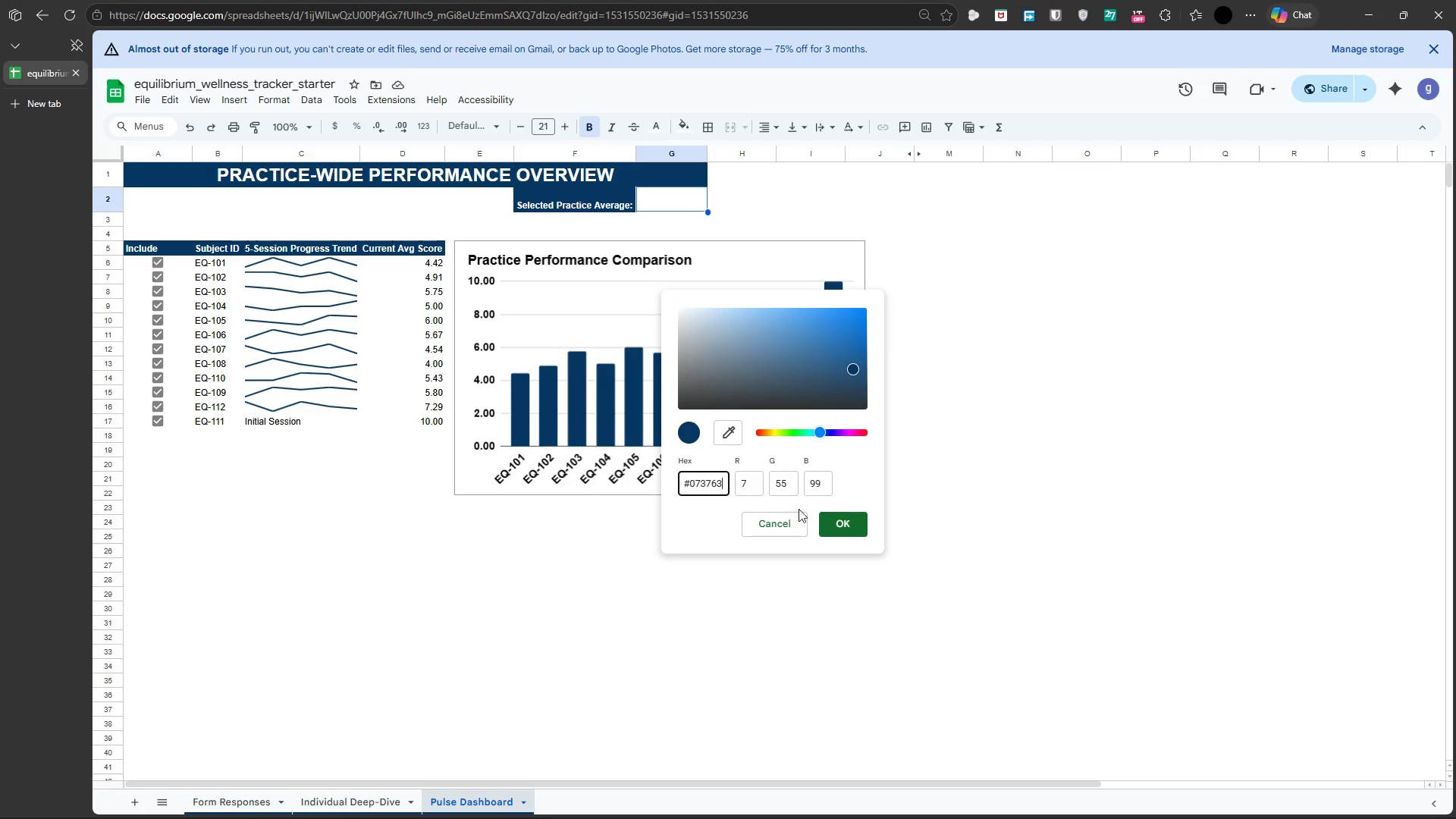 
left_click([843, 531])
 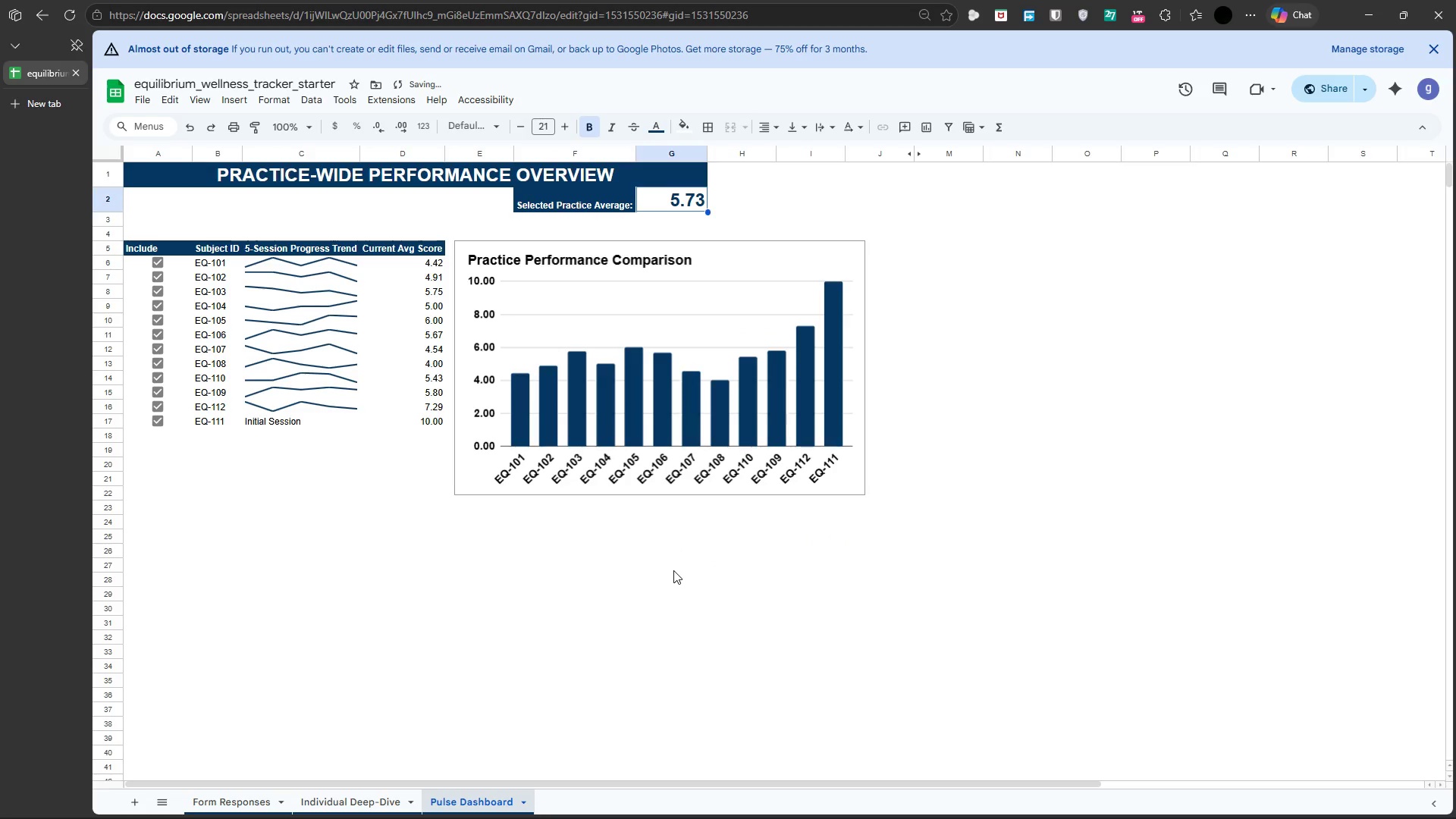 
left_click([673, 570])
 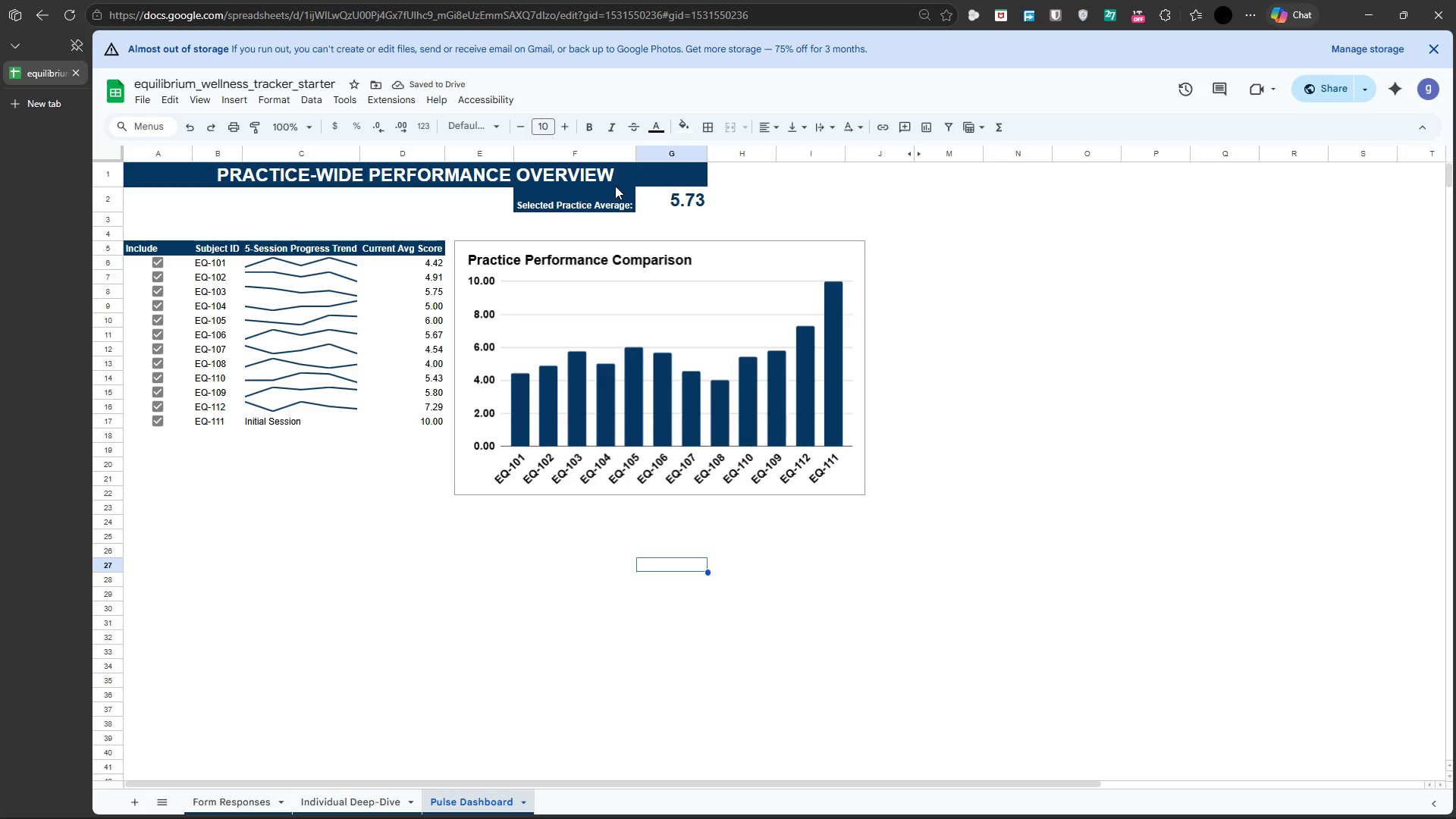 
left_click([616, 192])
 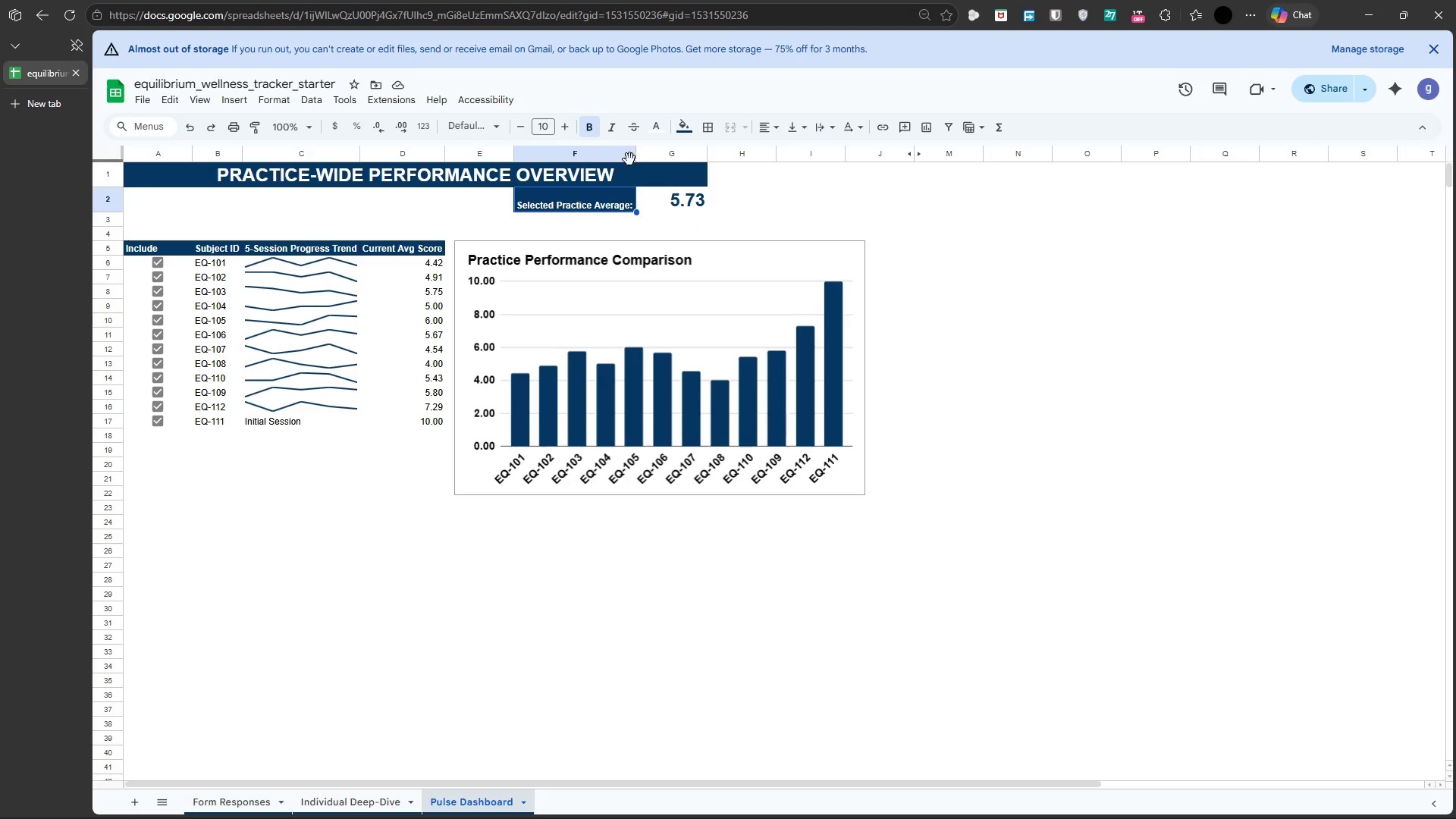 
left_click([686, 124])
 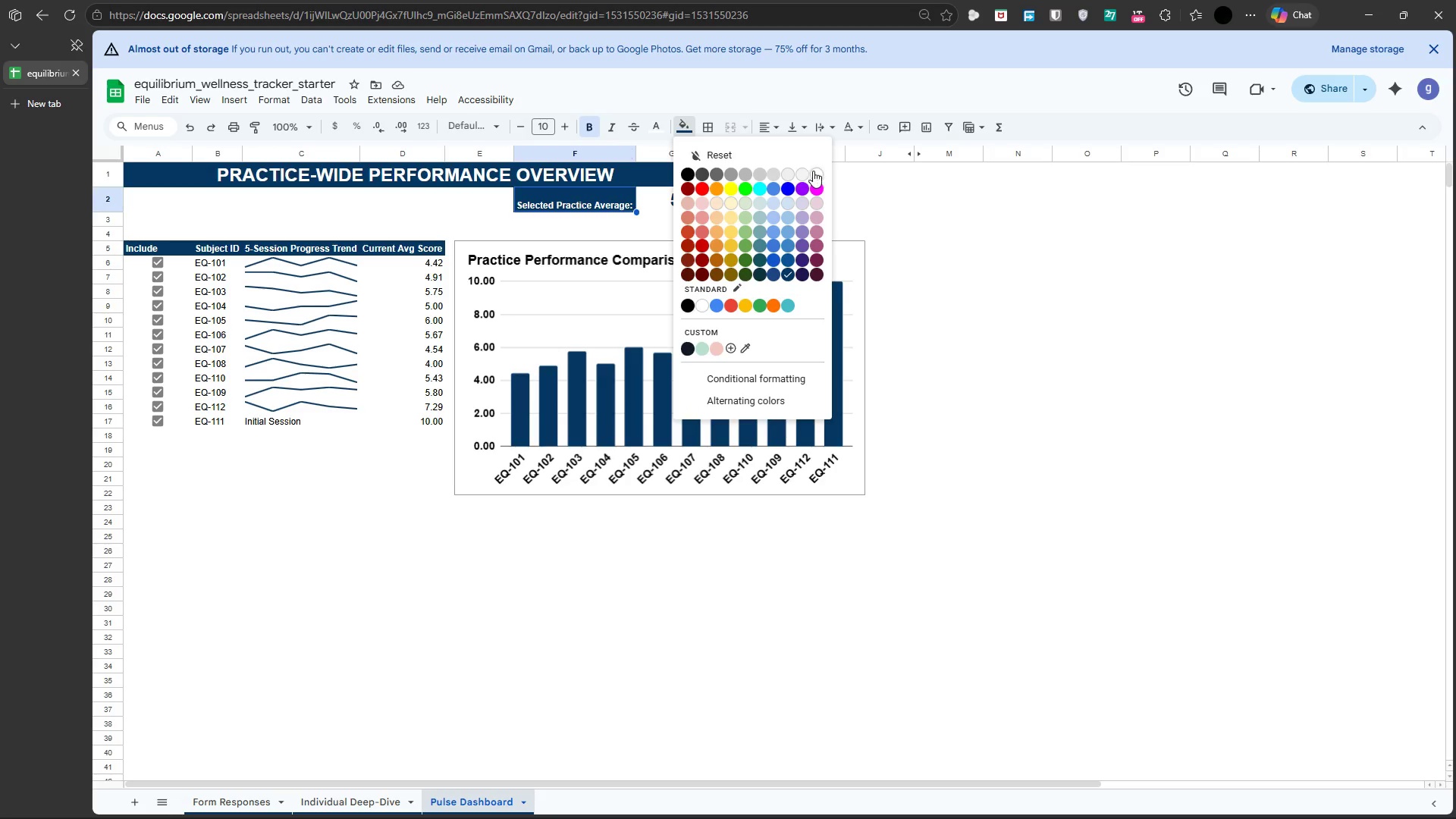 
left_click([815, 172])
 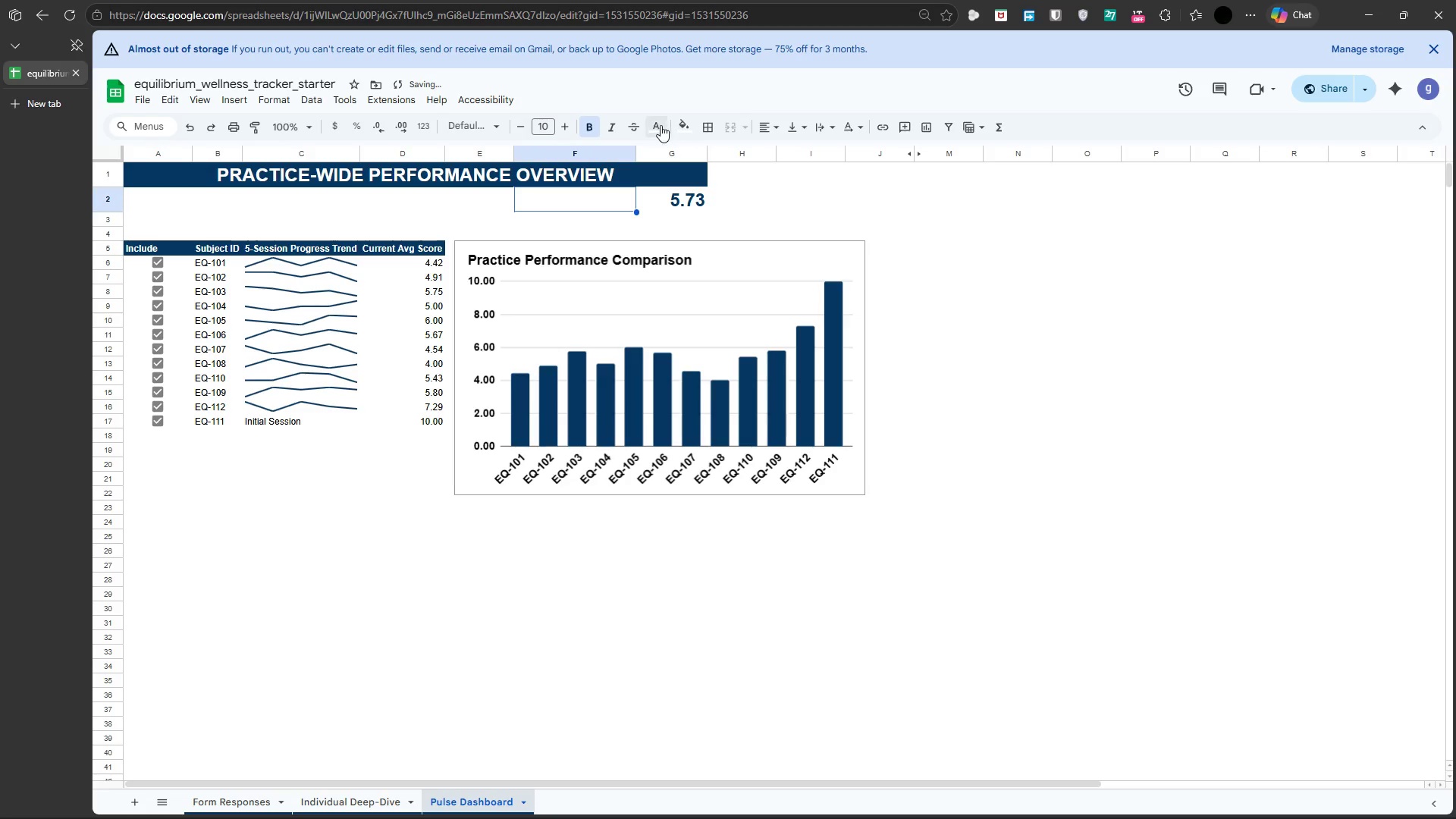 
left_click([661, 125])
 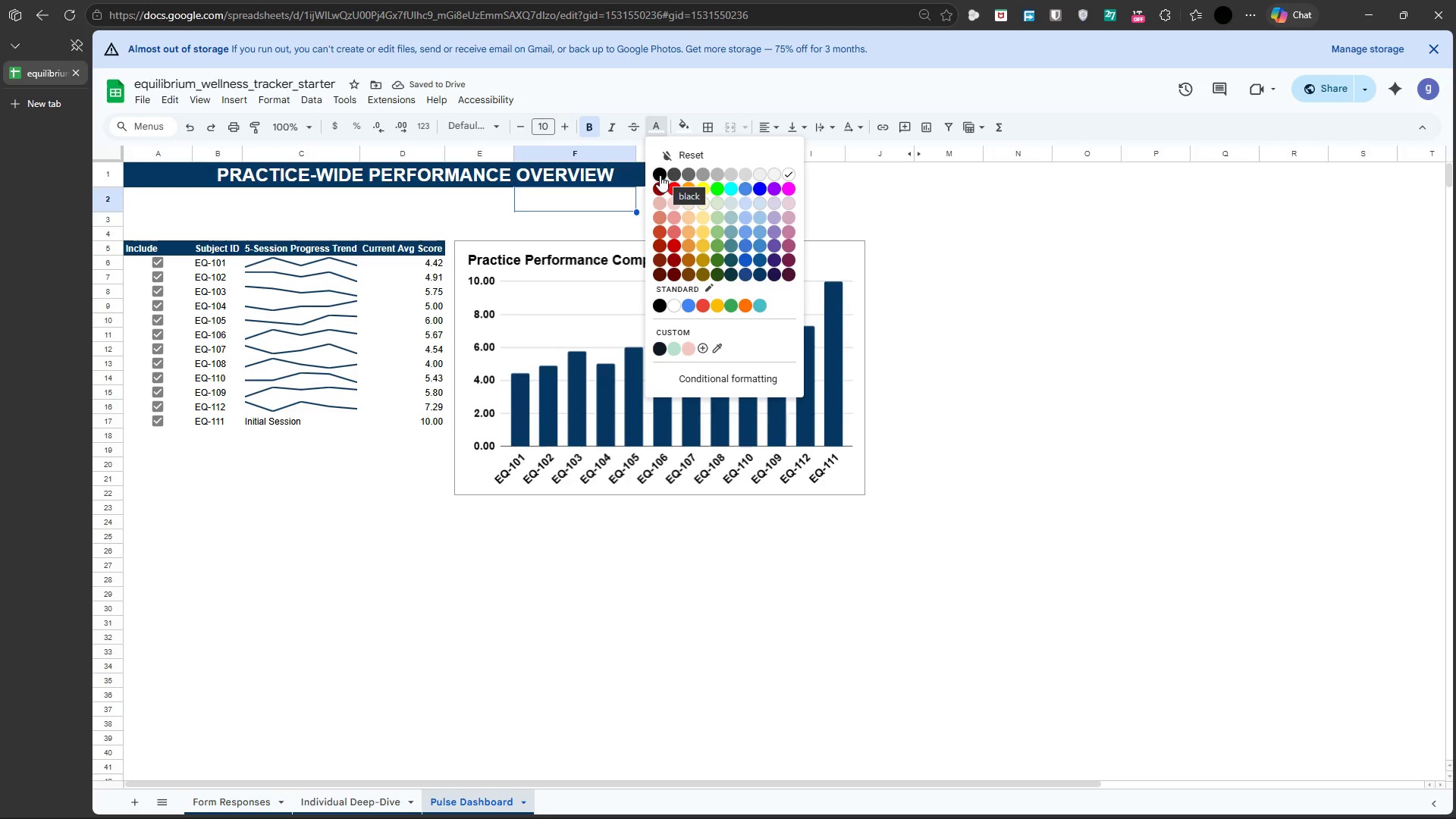 
left_click([660, 175])
 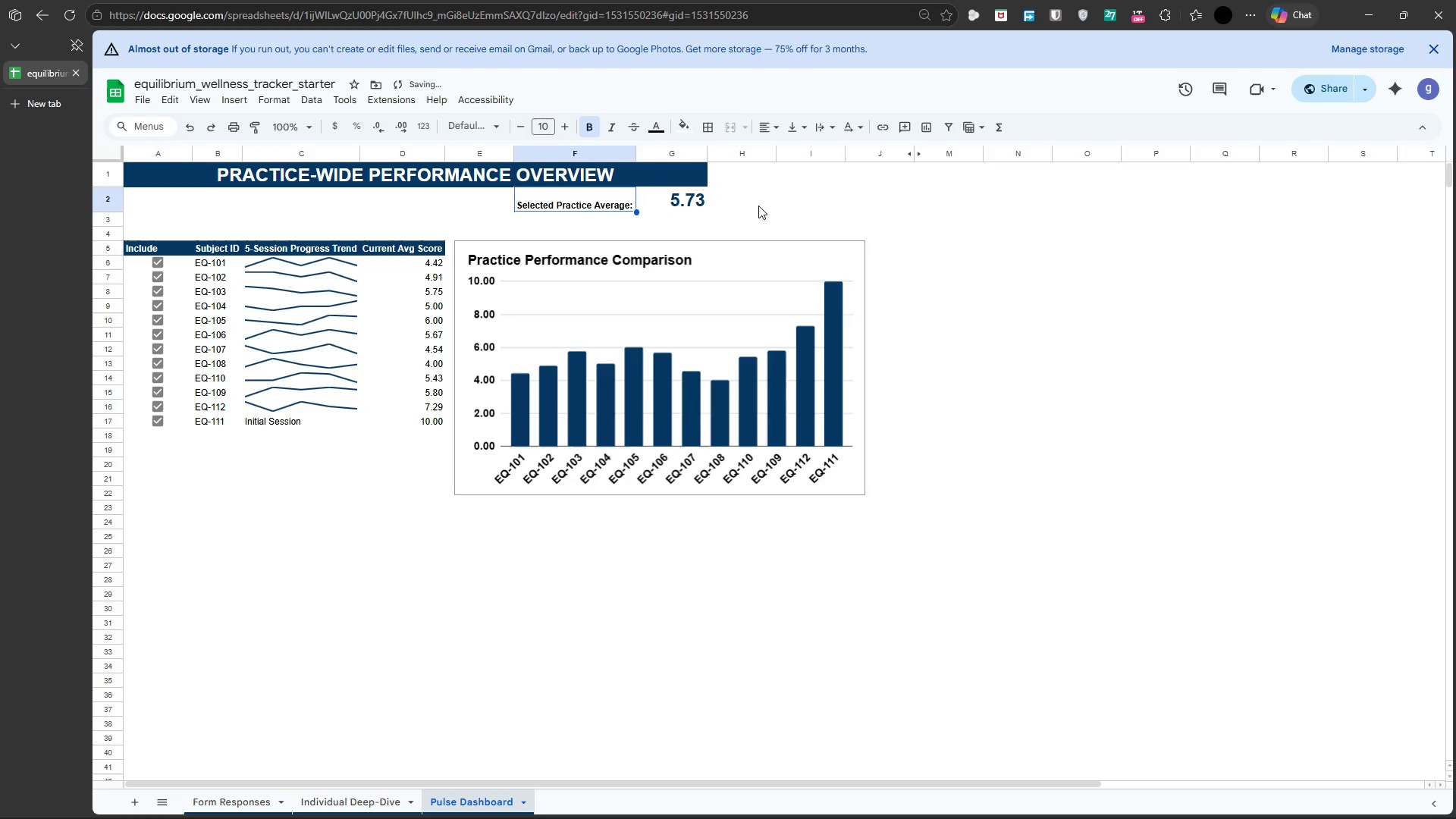 
left_click([758, 206])
 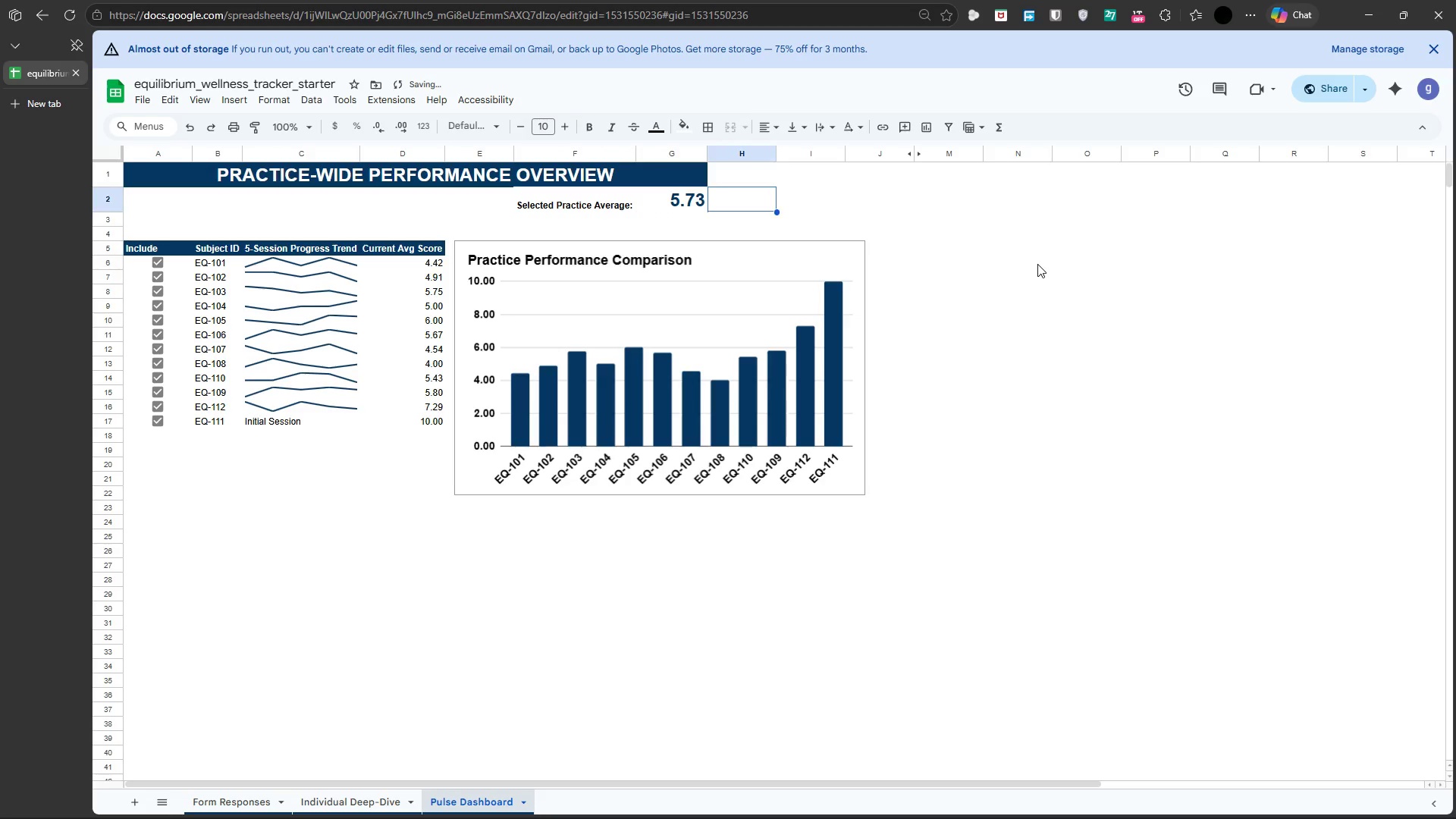 
left_click([1037, 264])
 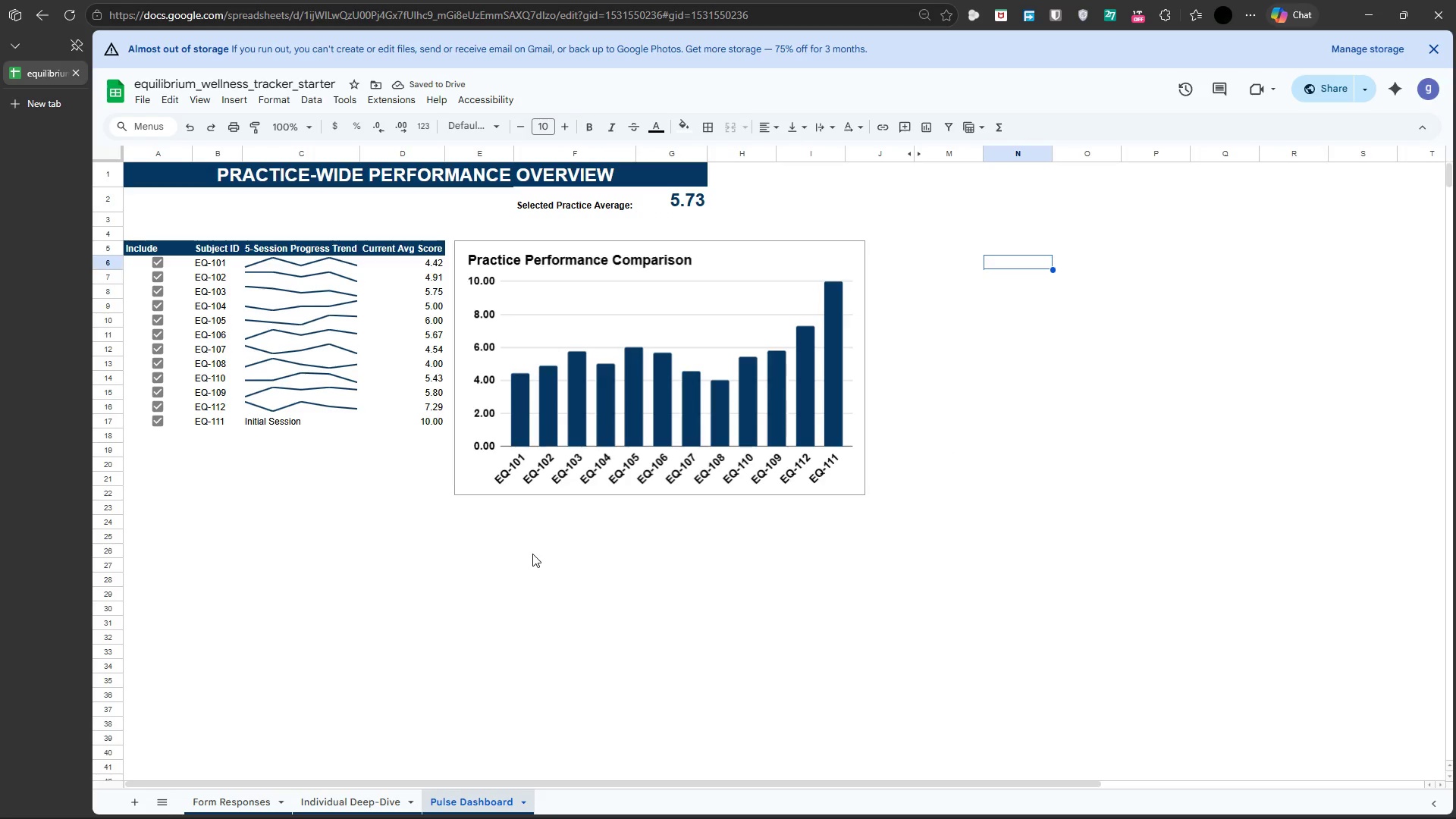 
left_click([532, 554])
 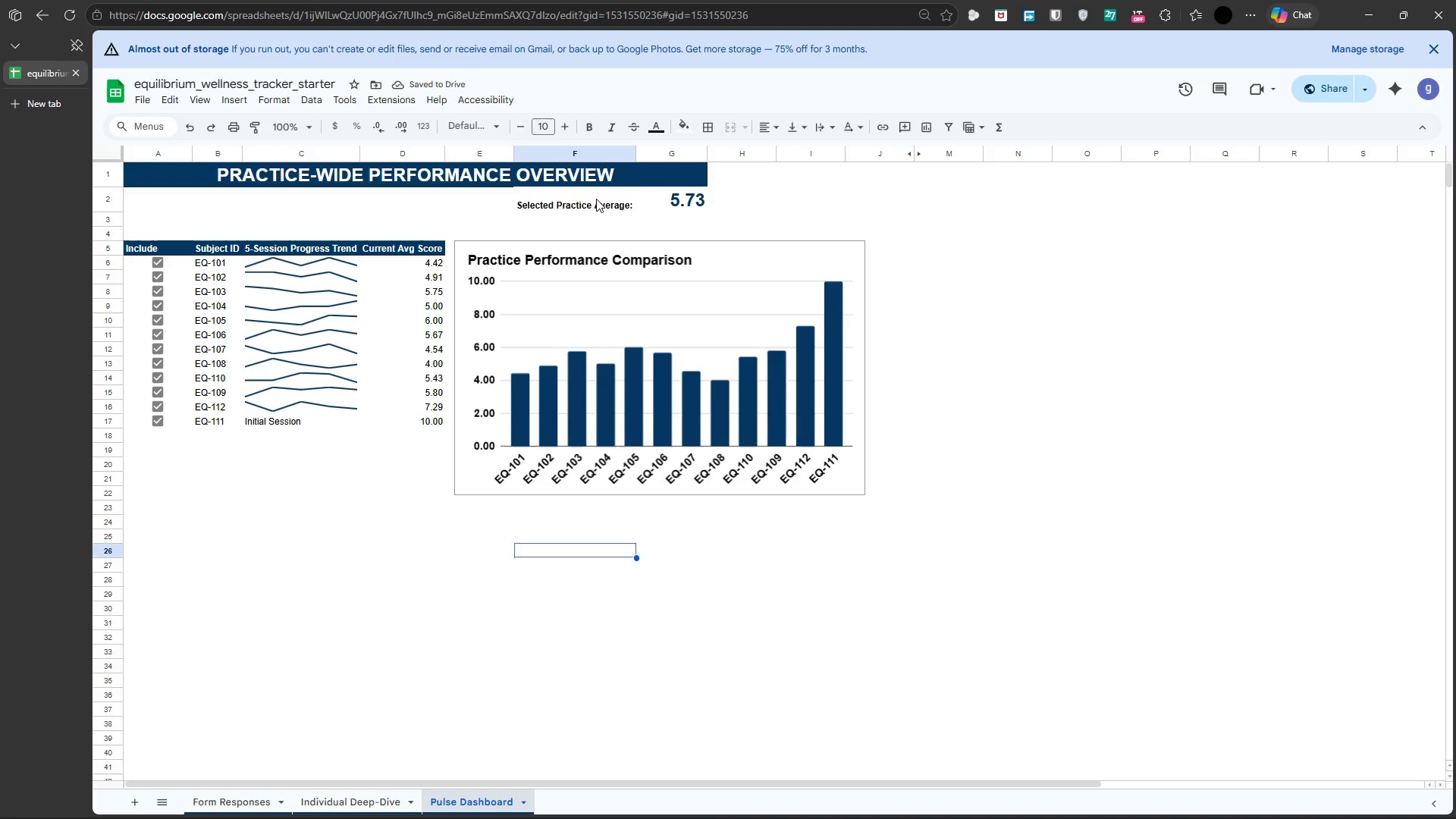 
left_click([675, 197])
 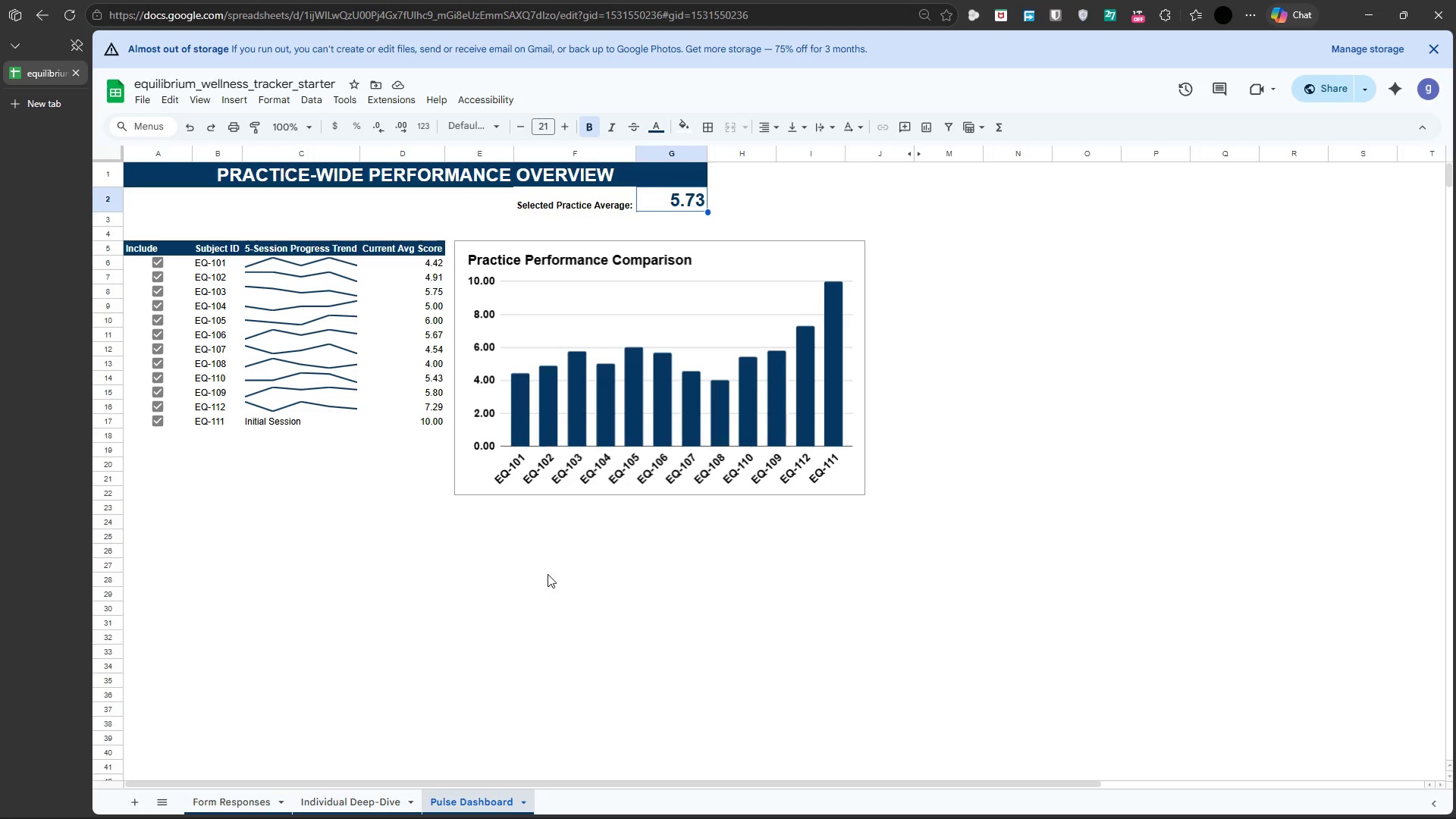 
left_click([554, 586])
 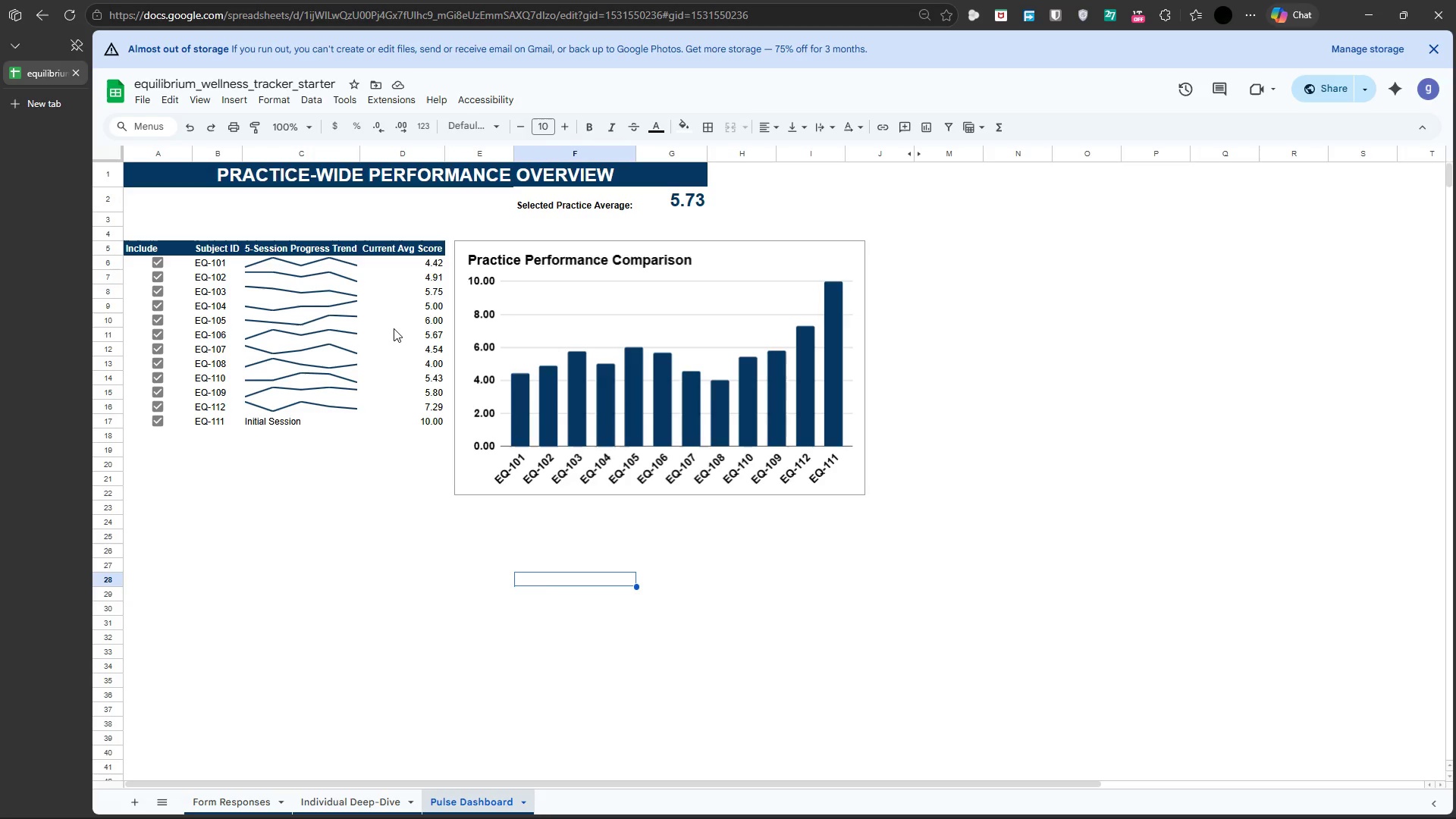 
wait(13.59)
 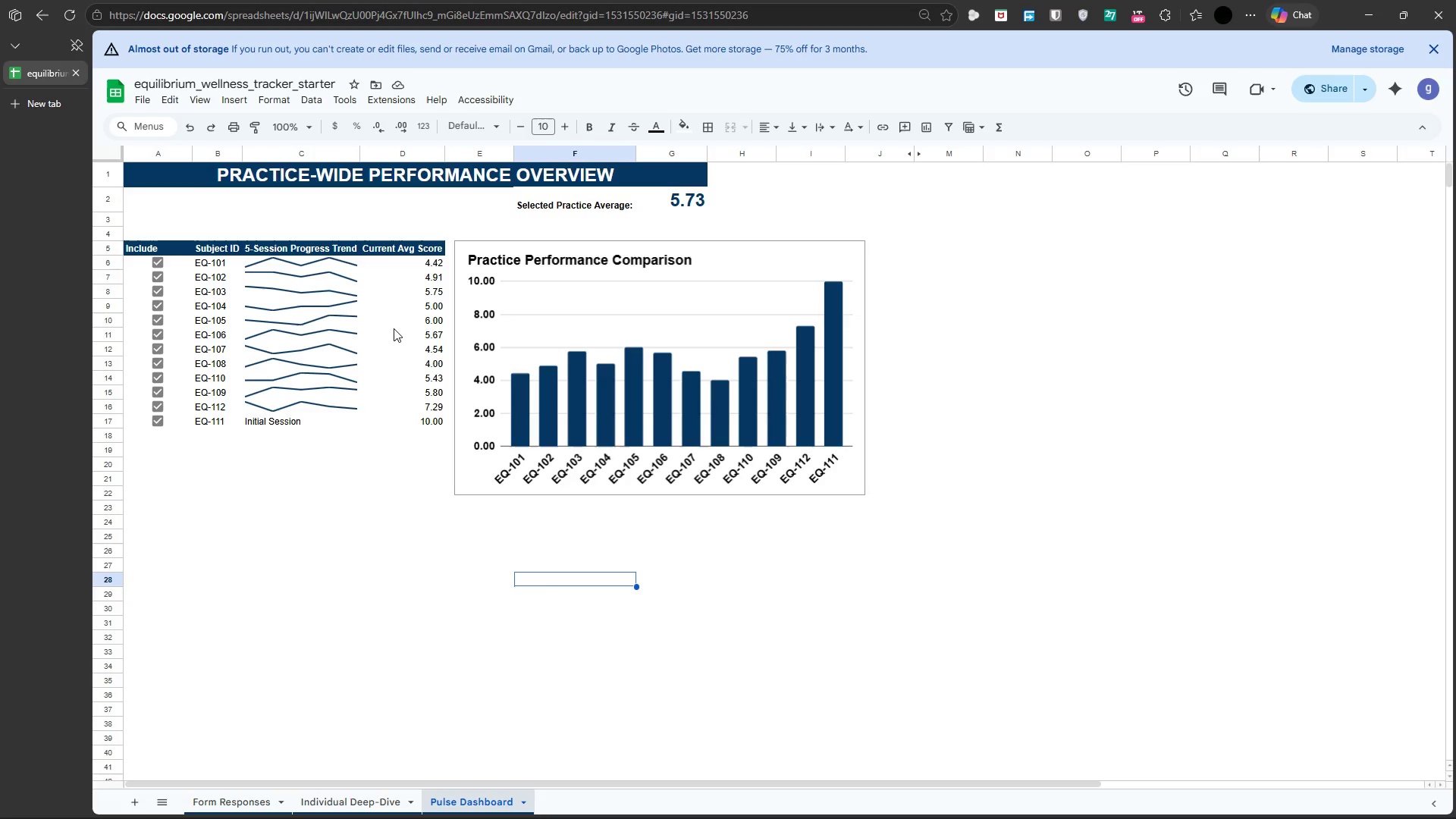 
left_click([160, 281])
 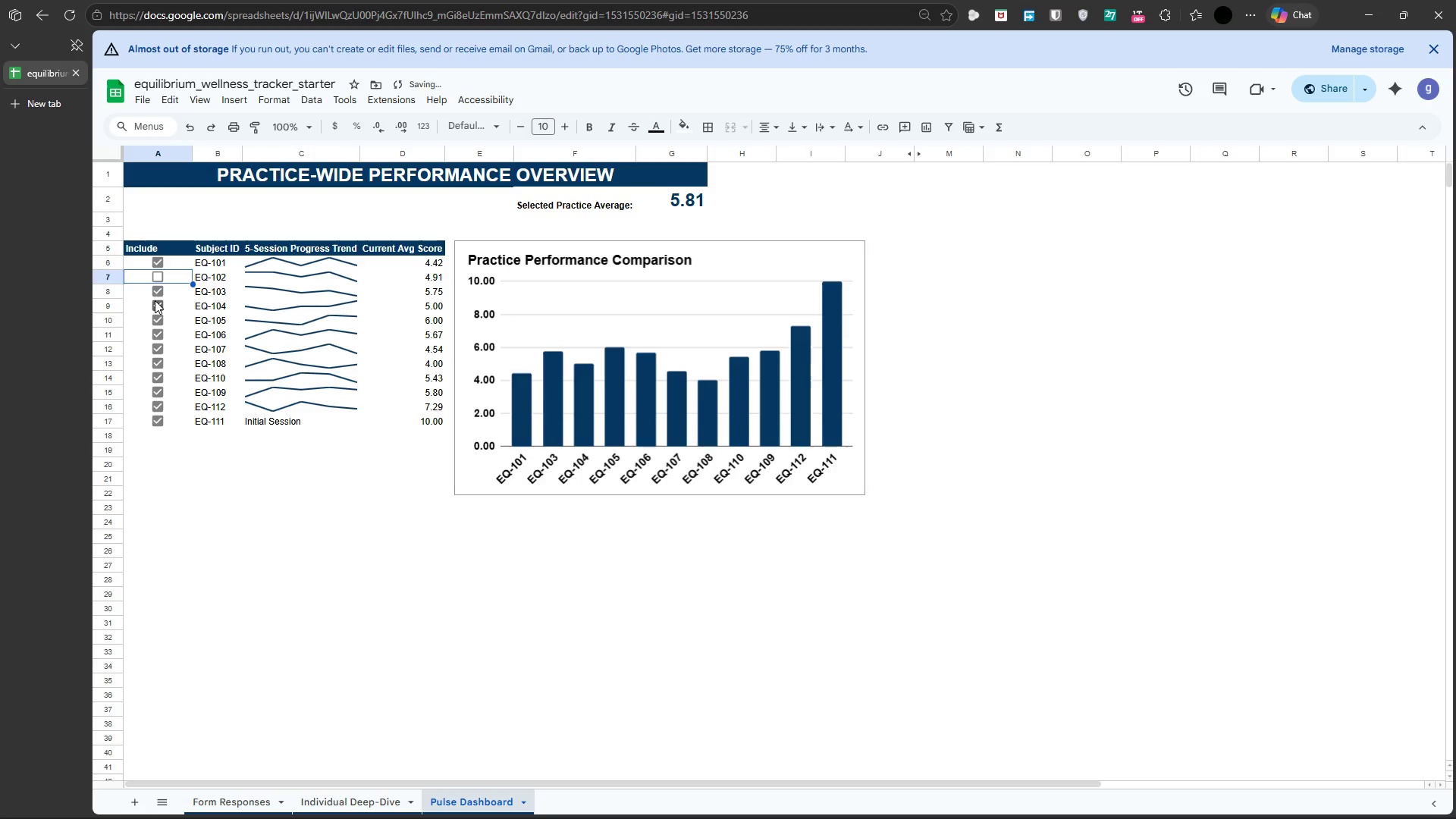 
left_click([155, 297])
 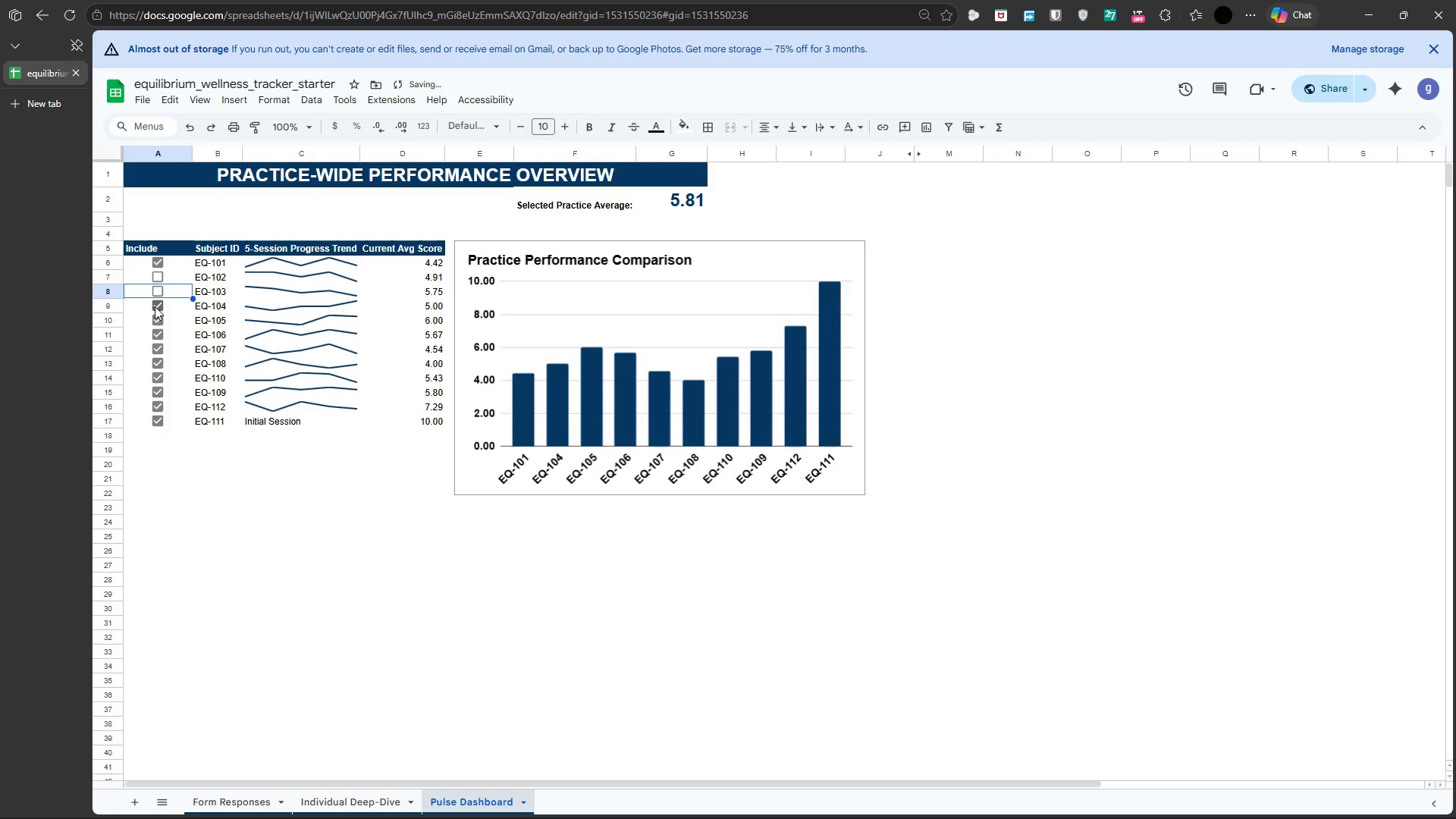 
left_click([155, 306])
 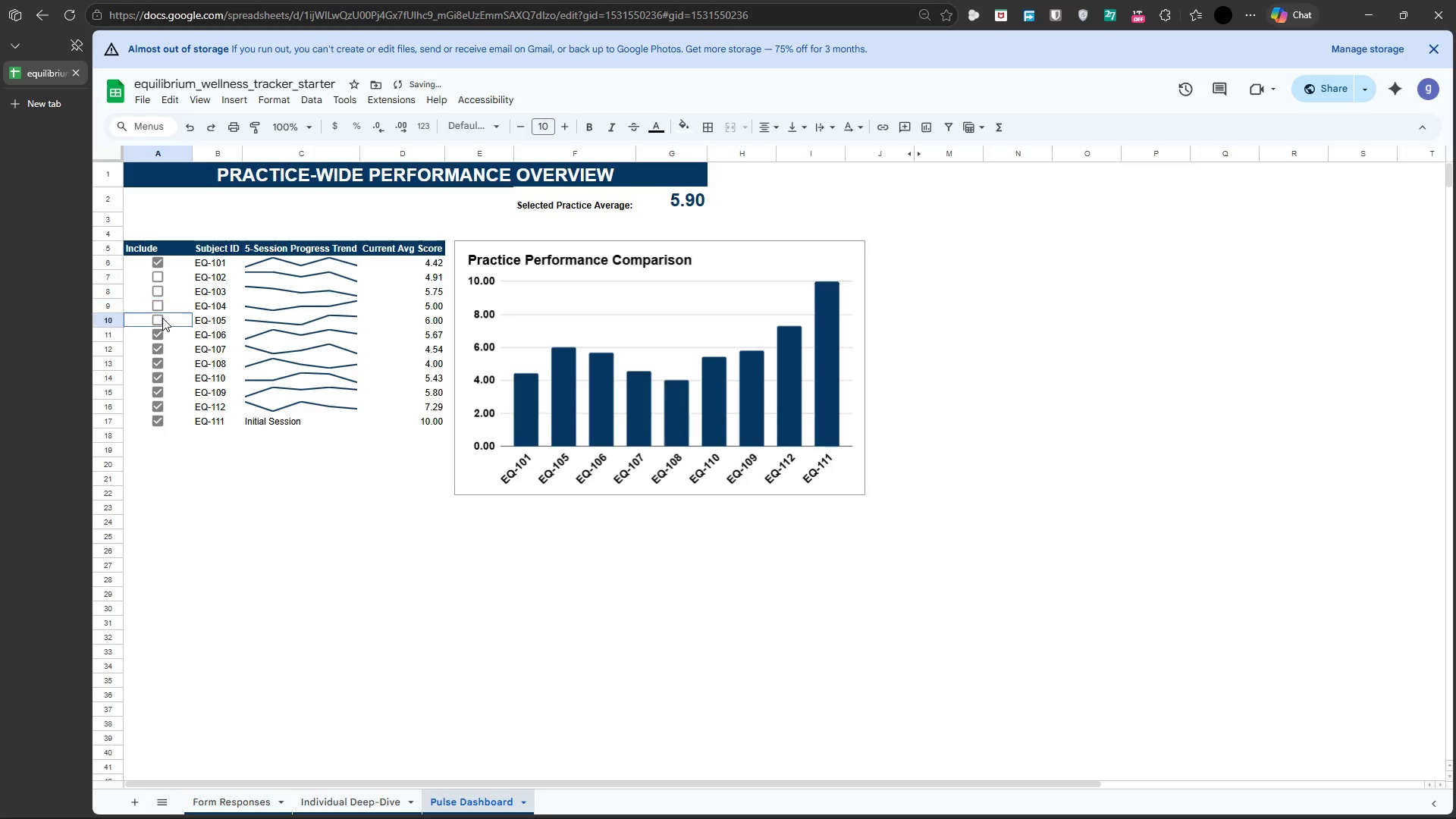 
left_click([162, 318])
 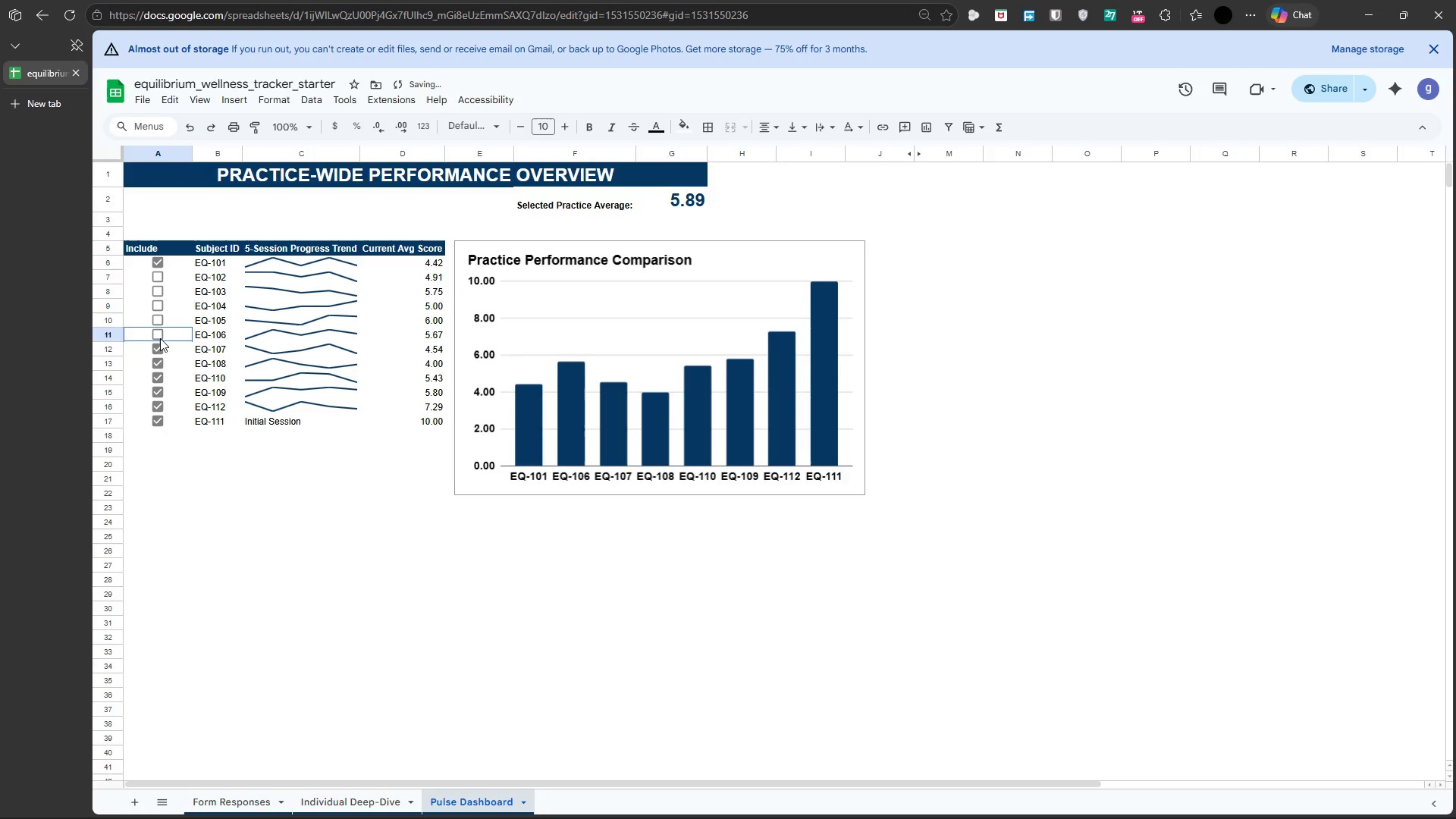 
left_click([160, 338])
 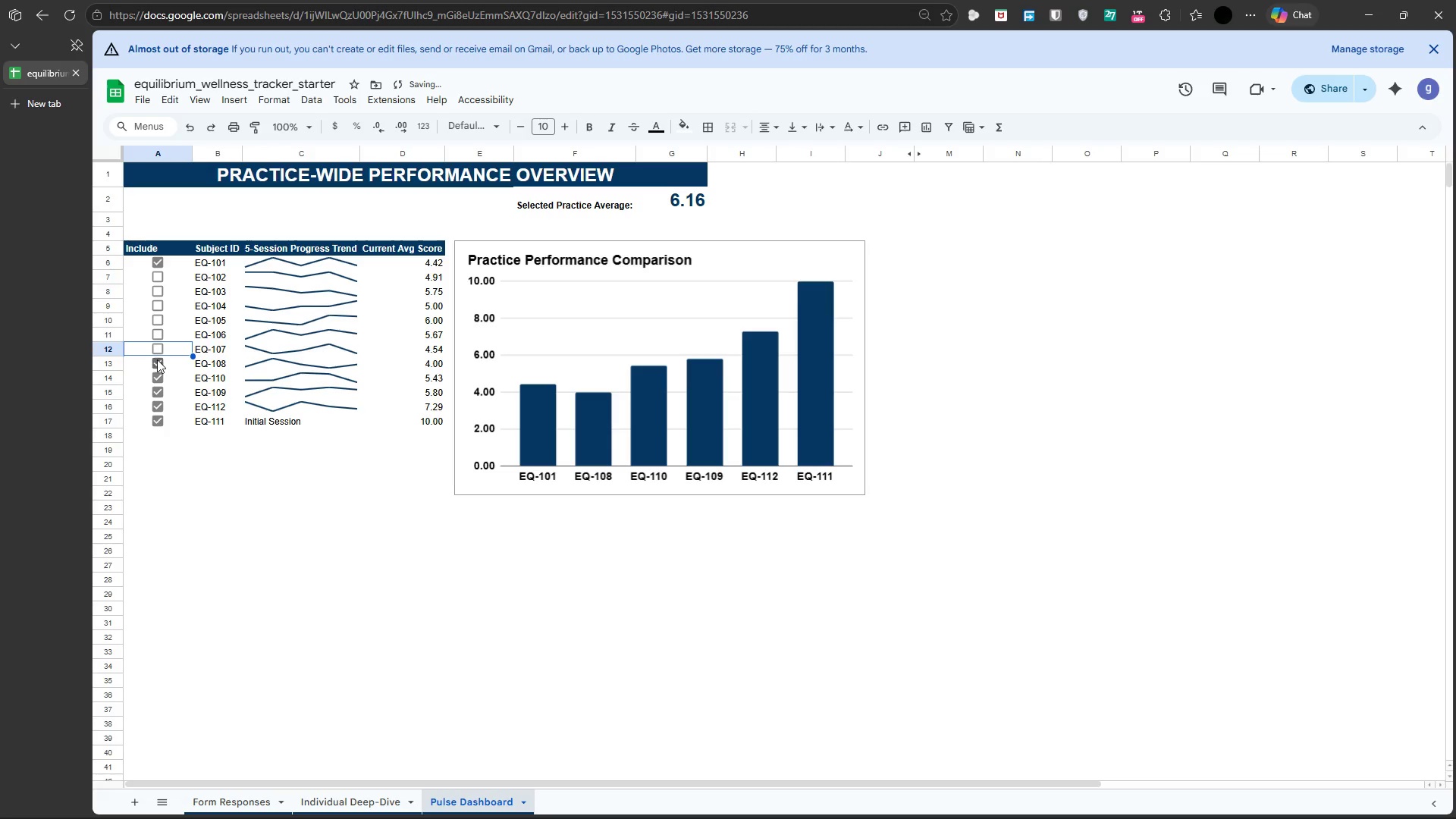 
double_click([157, 359])
 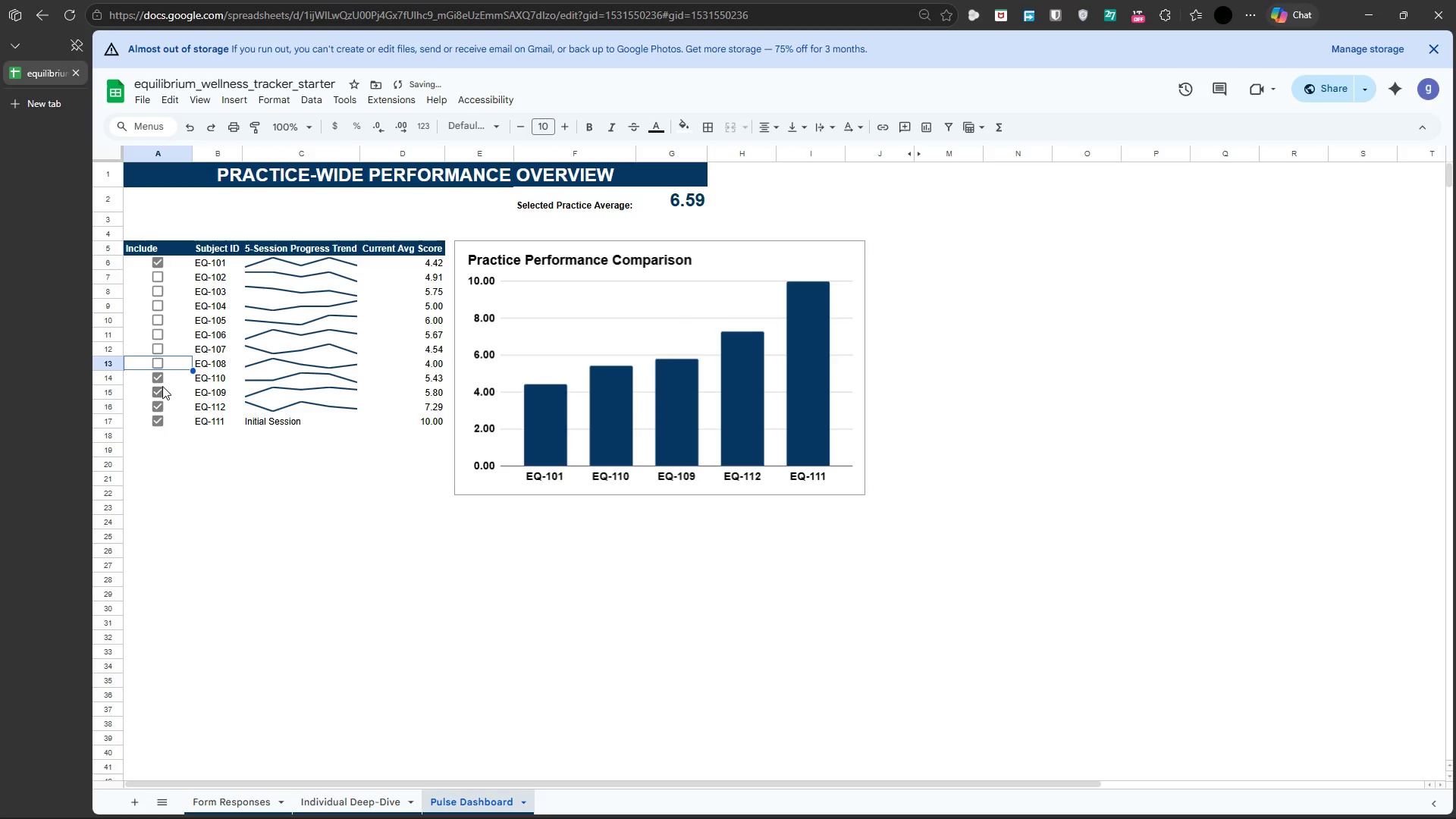 
left_click([160, 381])
 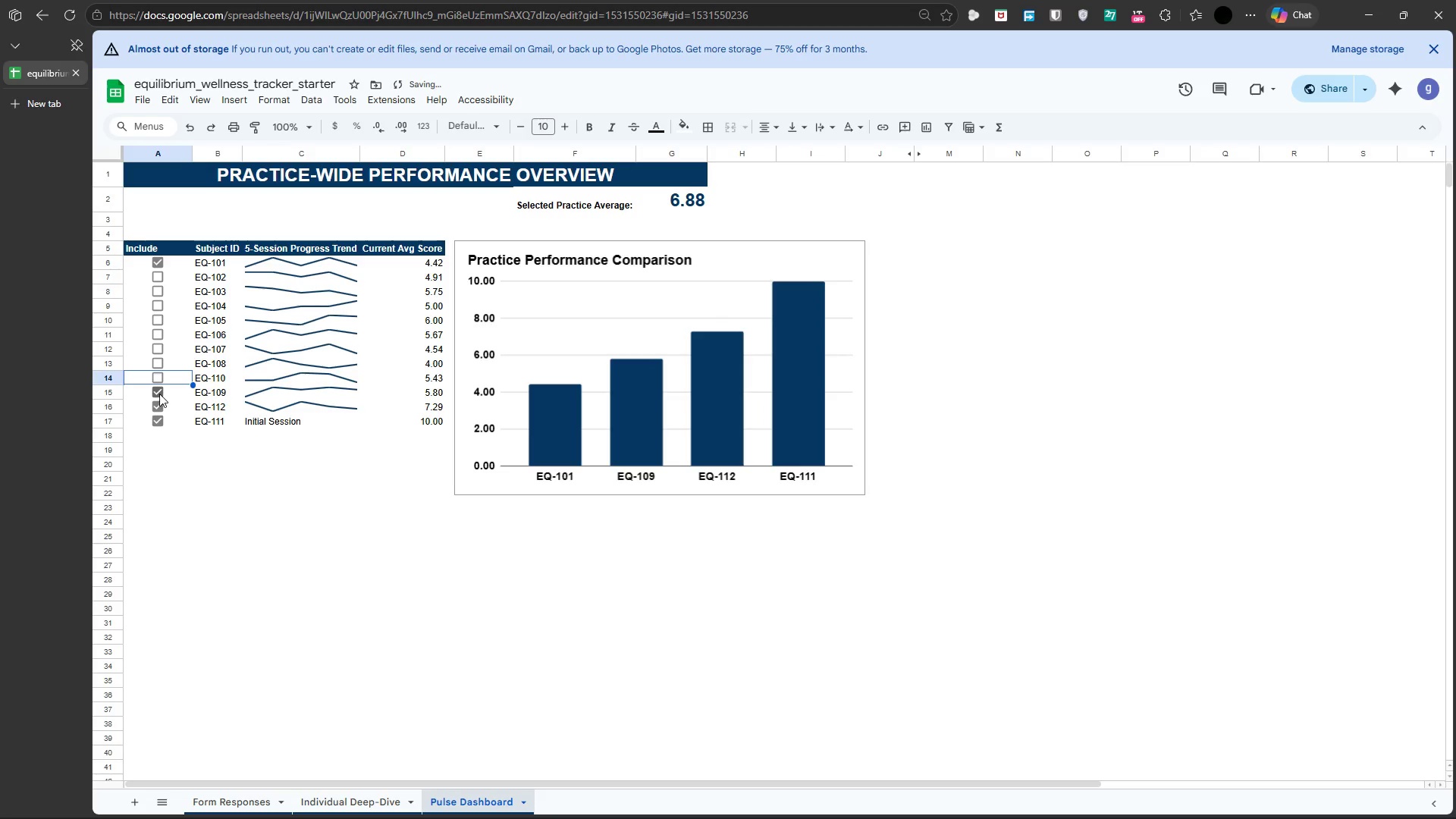 
left_click([159, 394])
 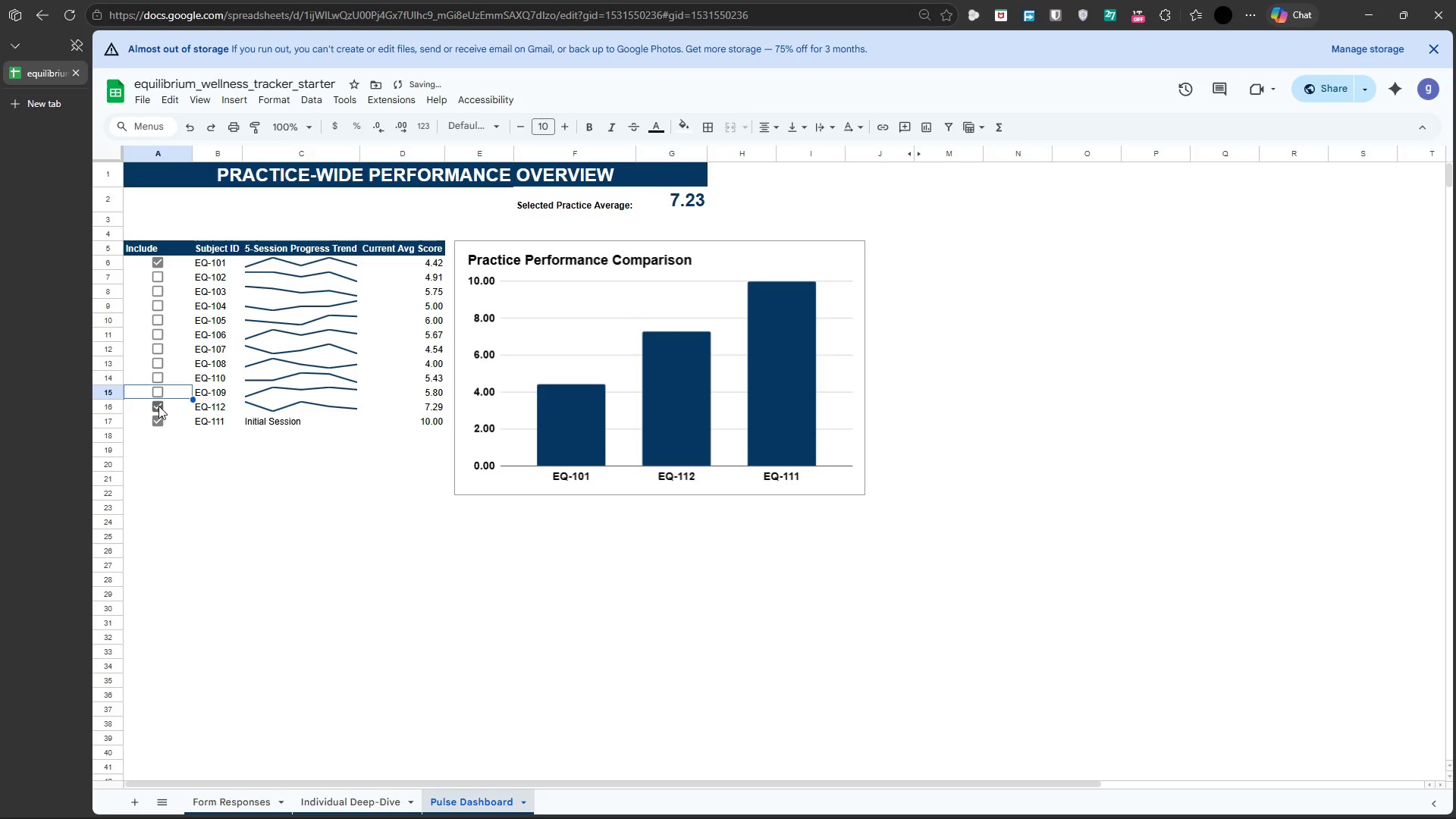 
left_click([158, 406])
 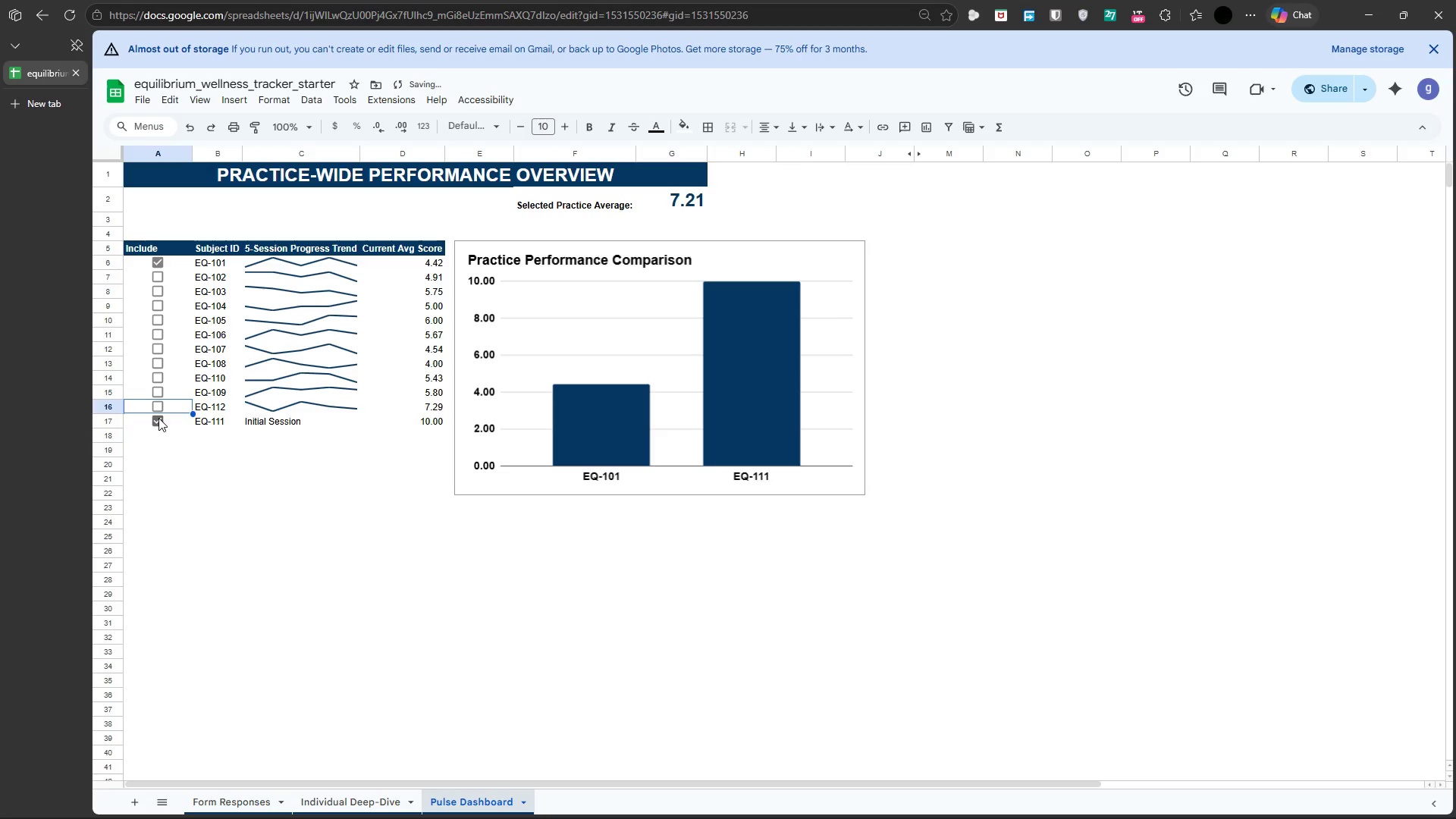 
left_click([158, 418])
 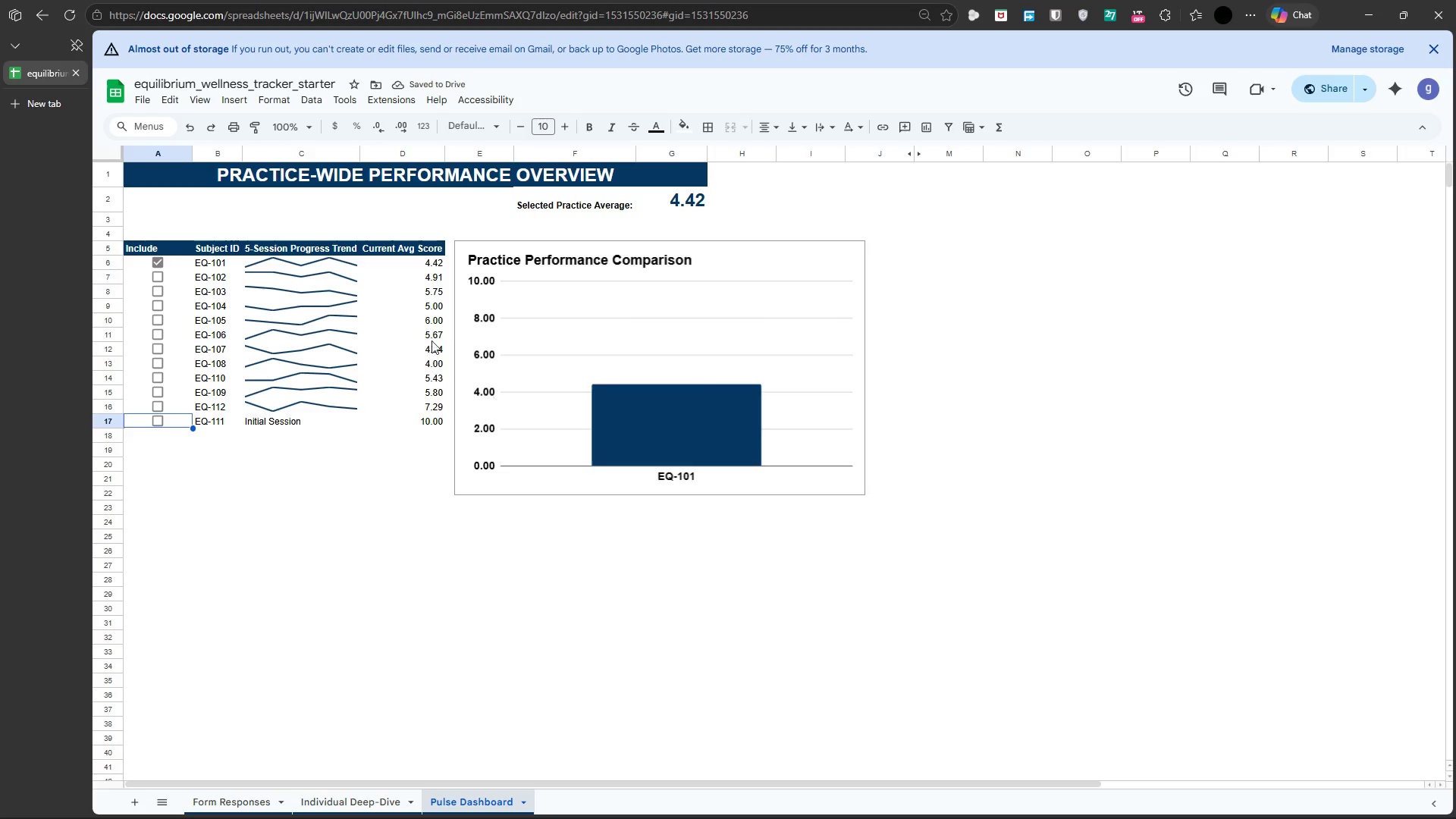 
left_click([259, 518])
 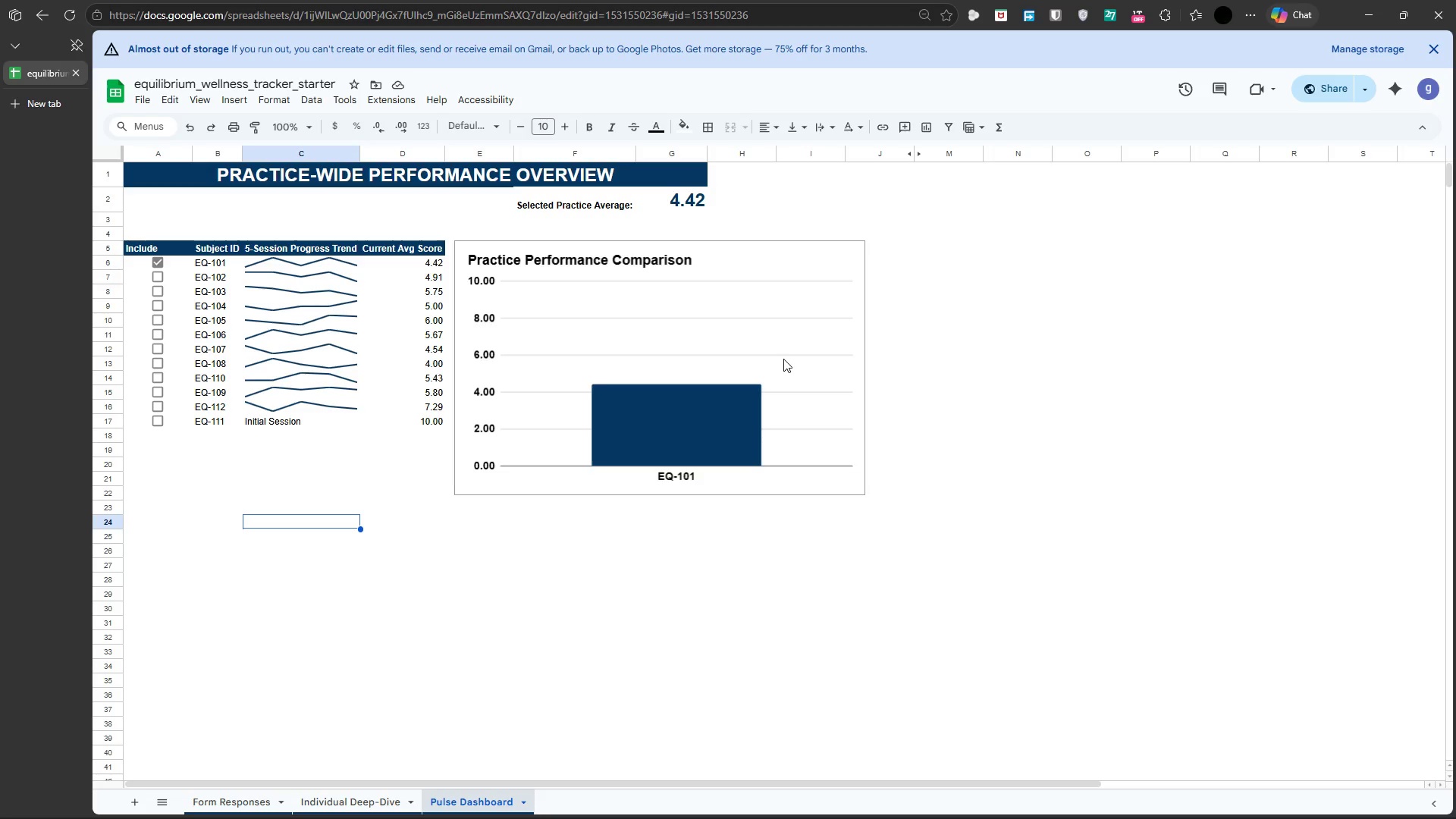 
wait(43.62)
 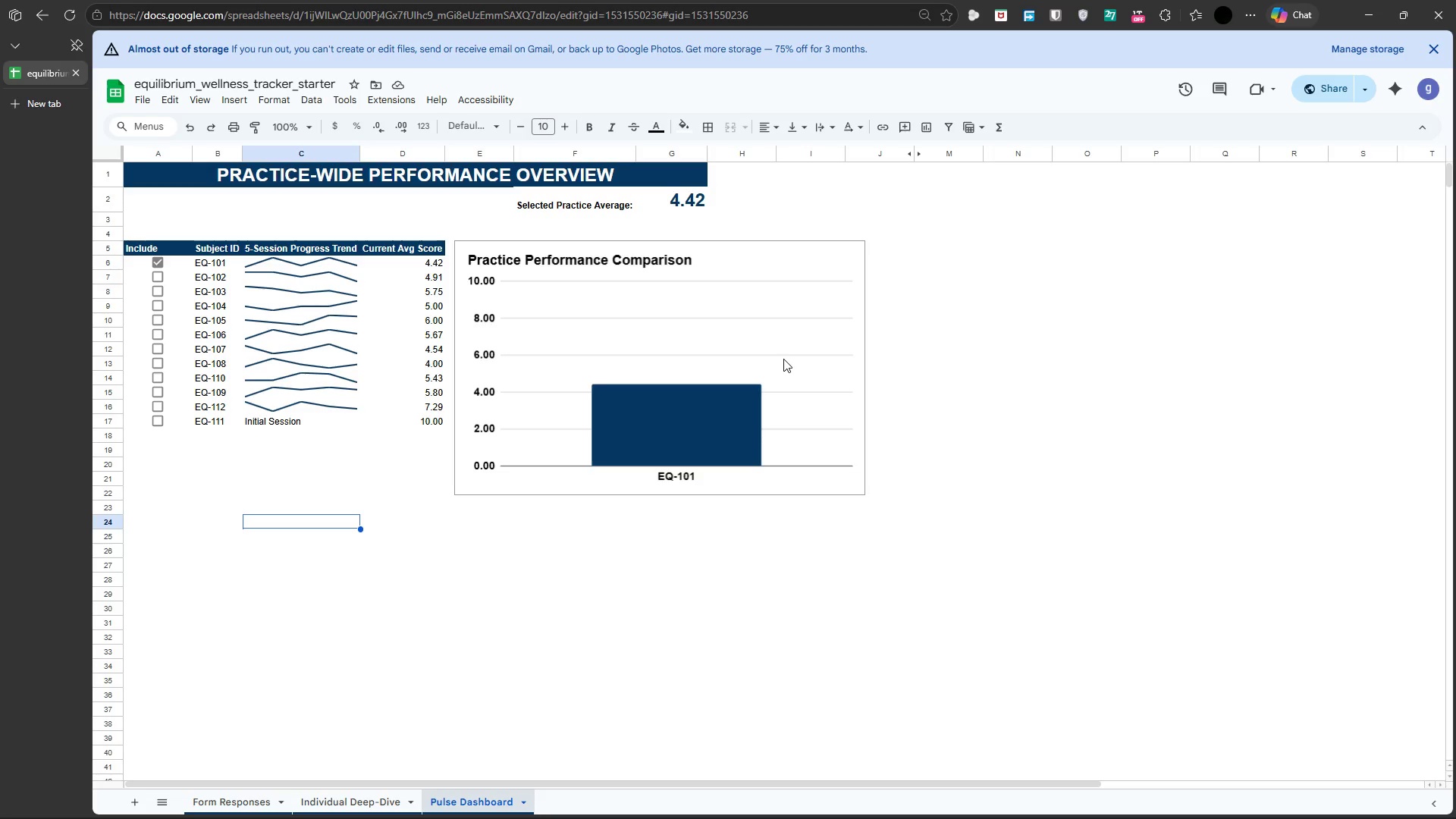 
double_click([239, 82])
 